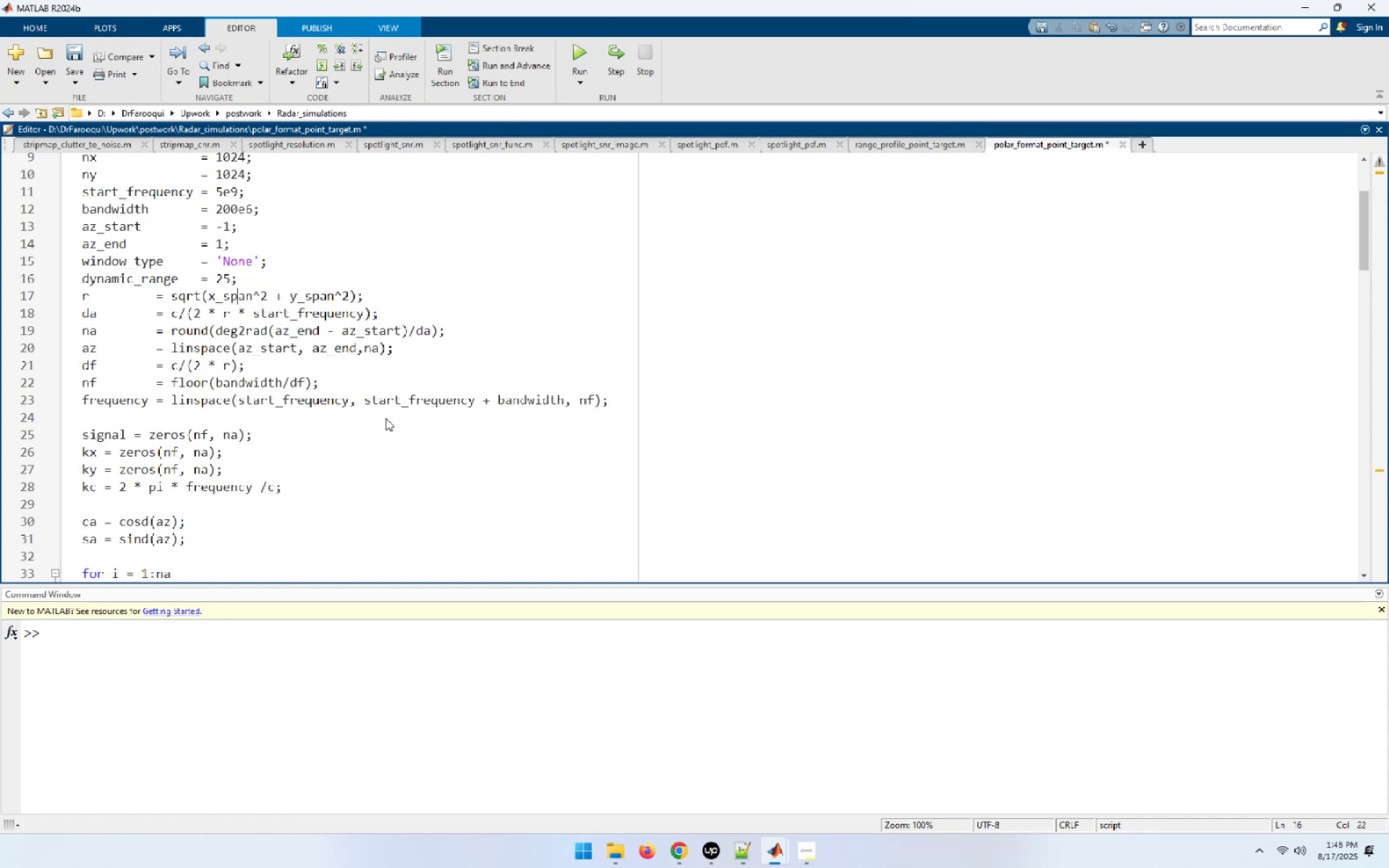 
hold_key(key=ArrowLeft, duration=0.9)
 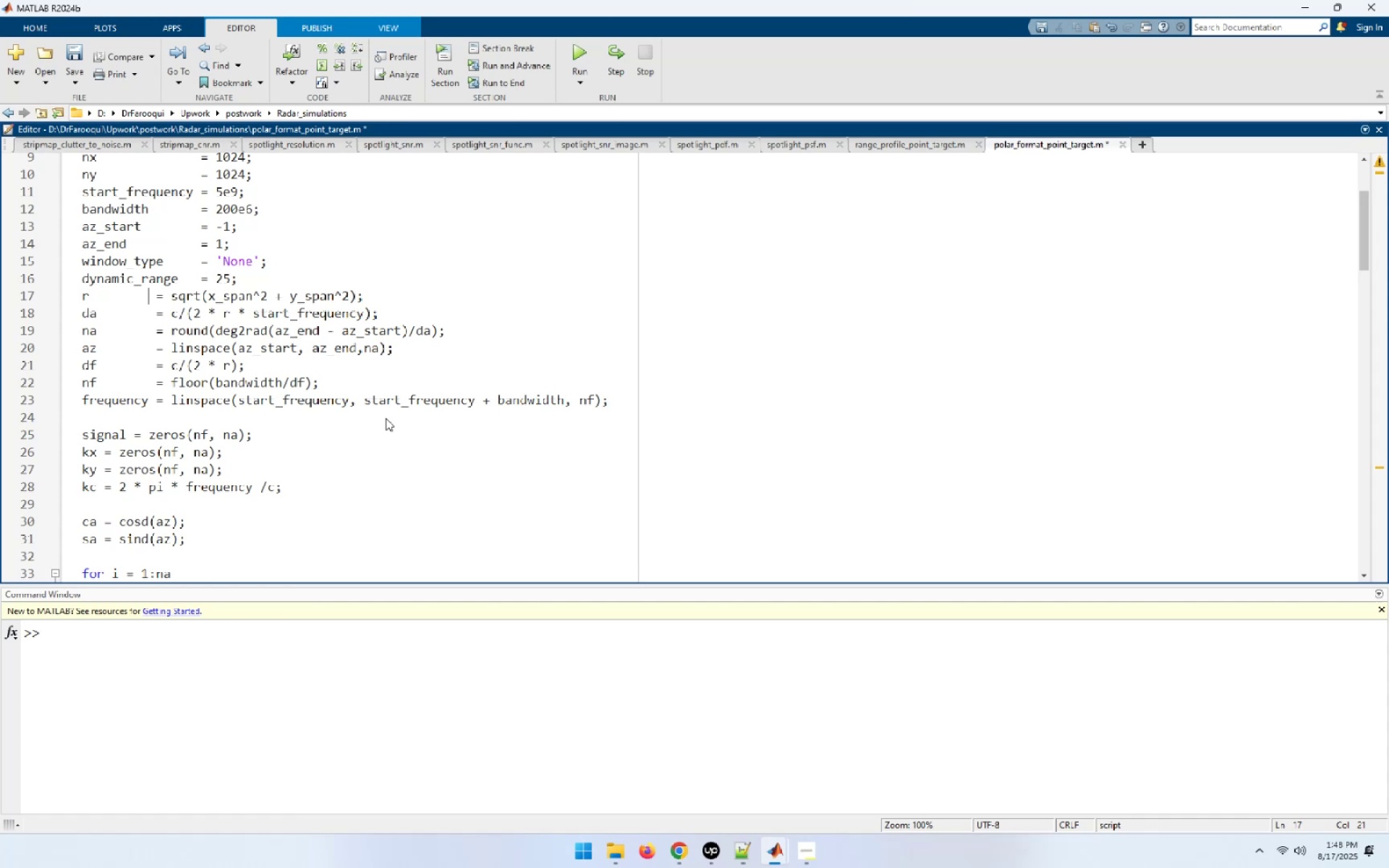 
key(ArrowRight)
 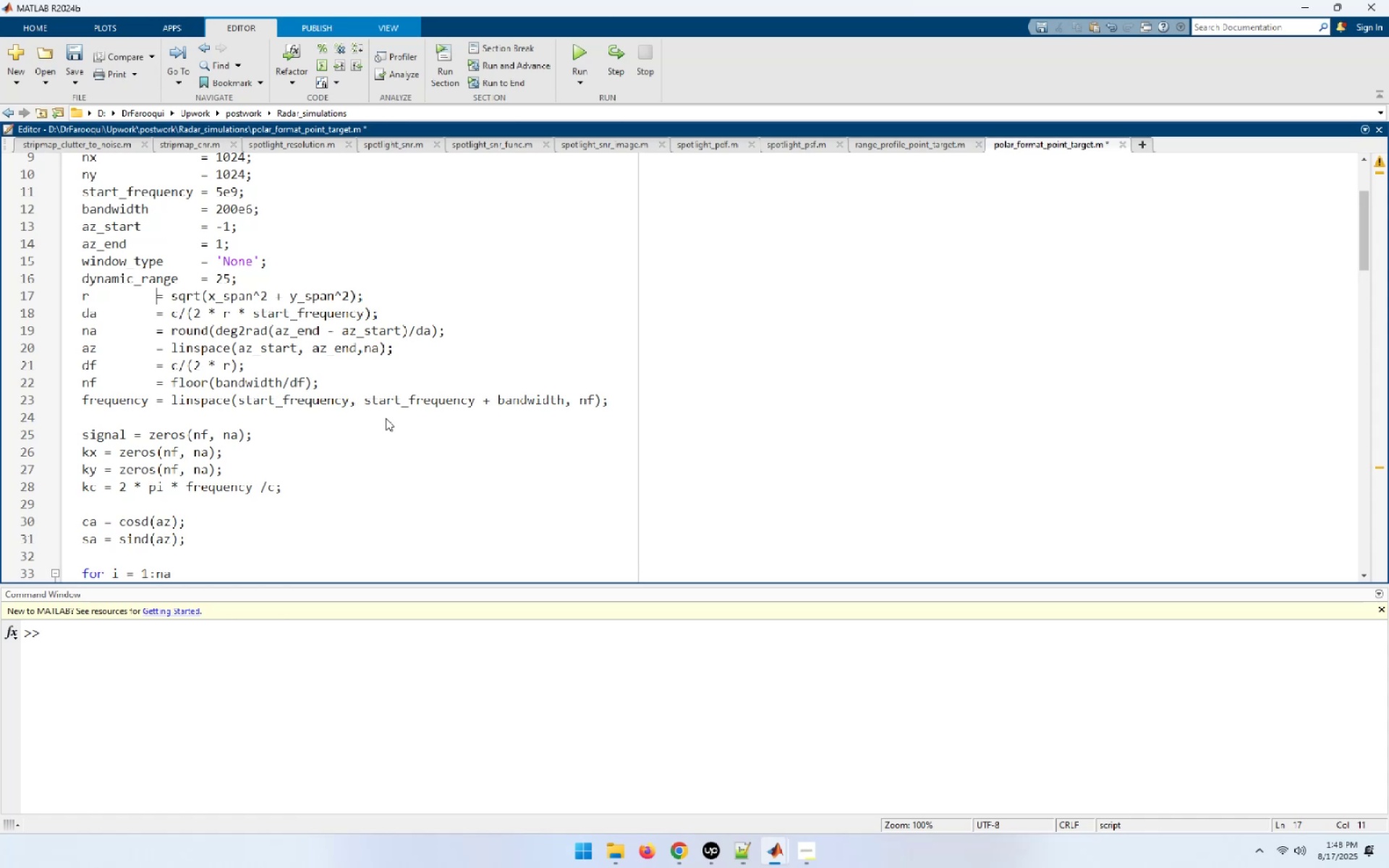 
key(Space)
 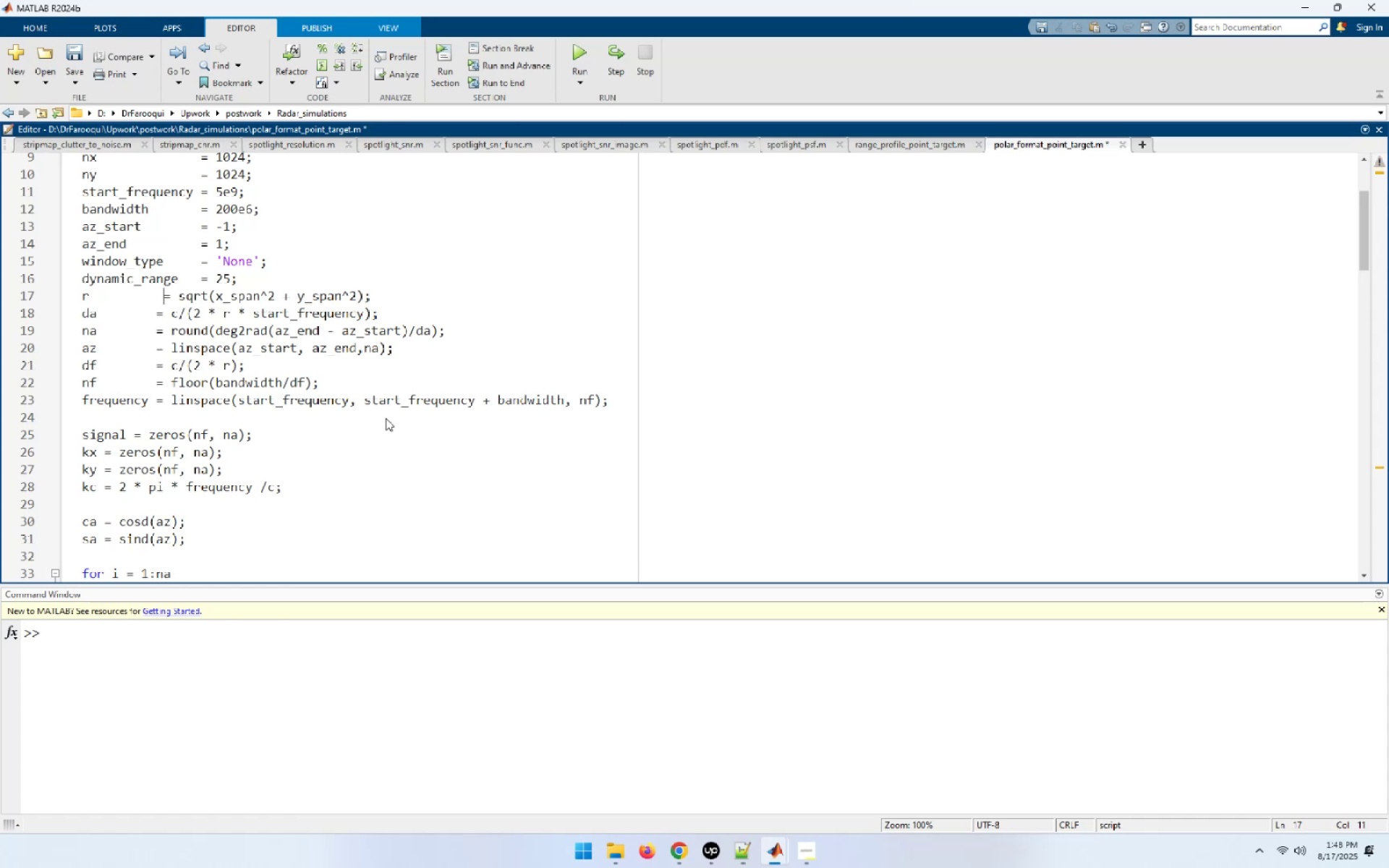 
key(Space)
 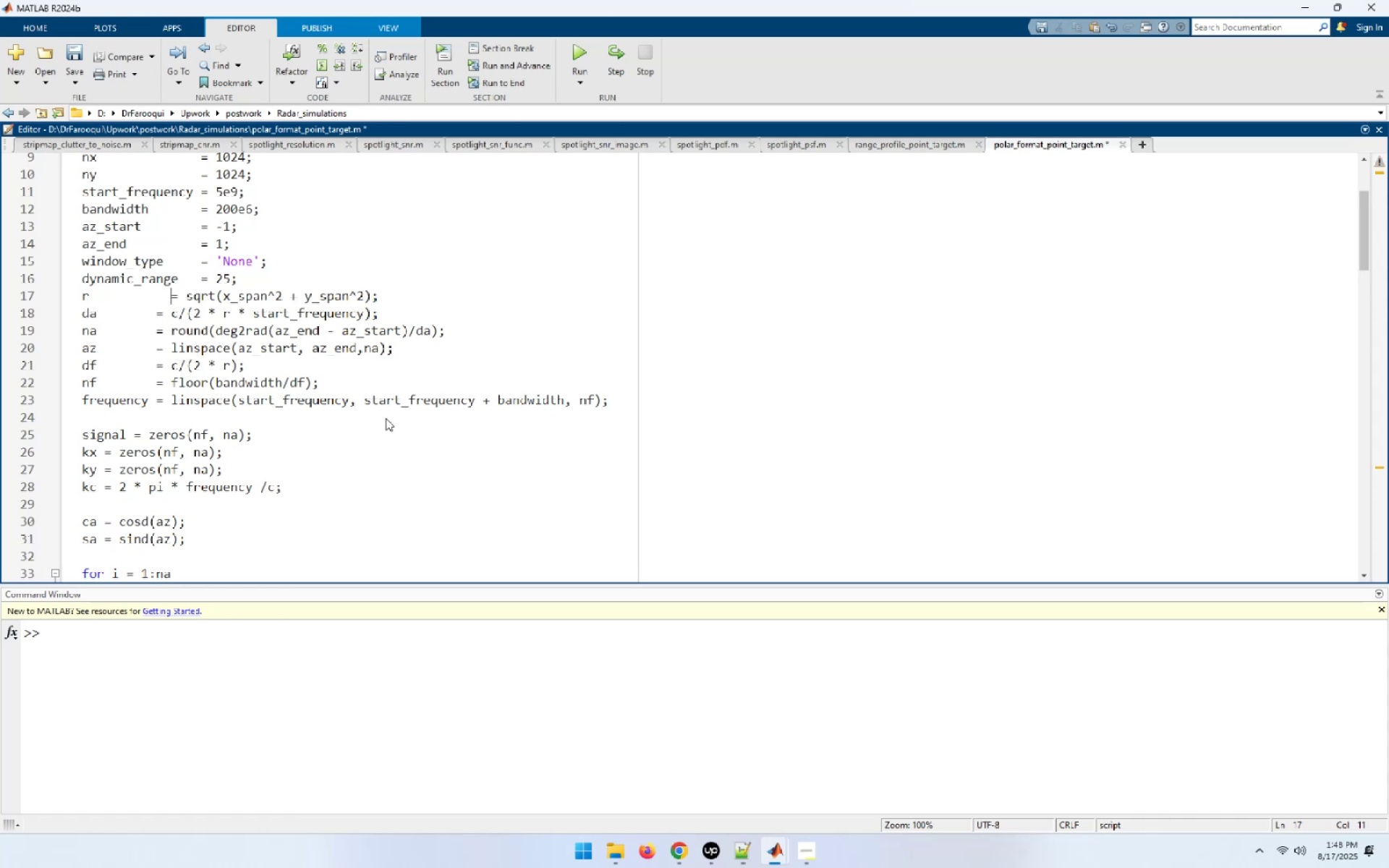 
key(Space)
 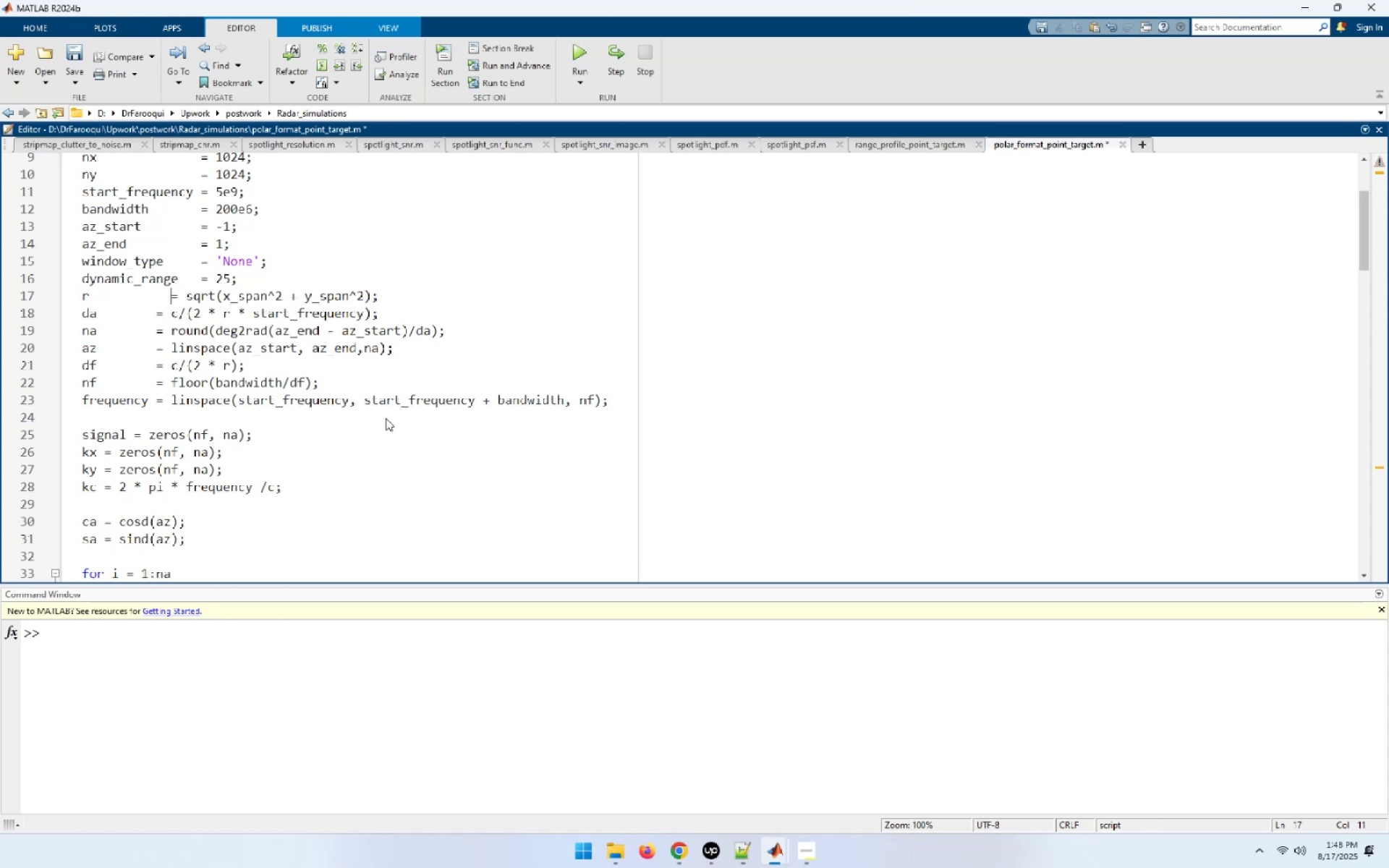 
key(Space)
 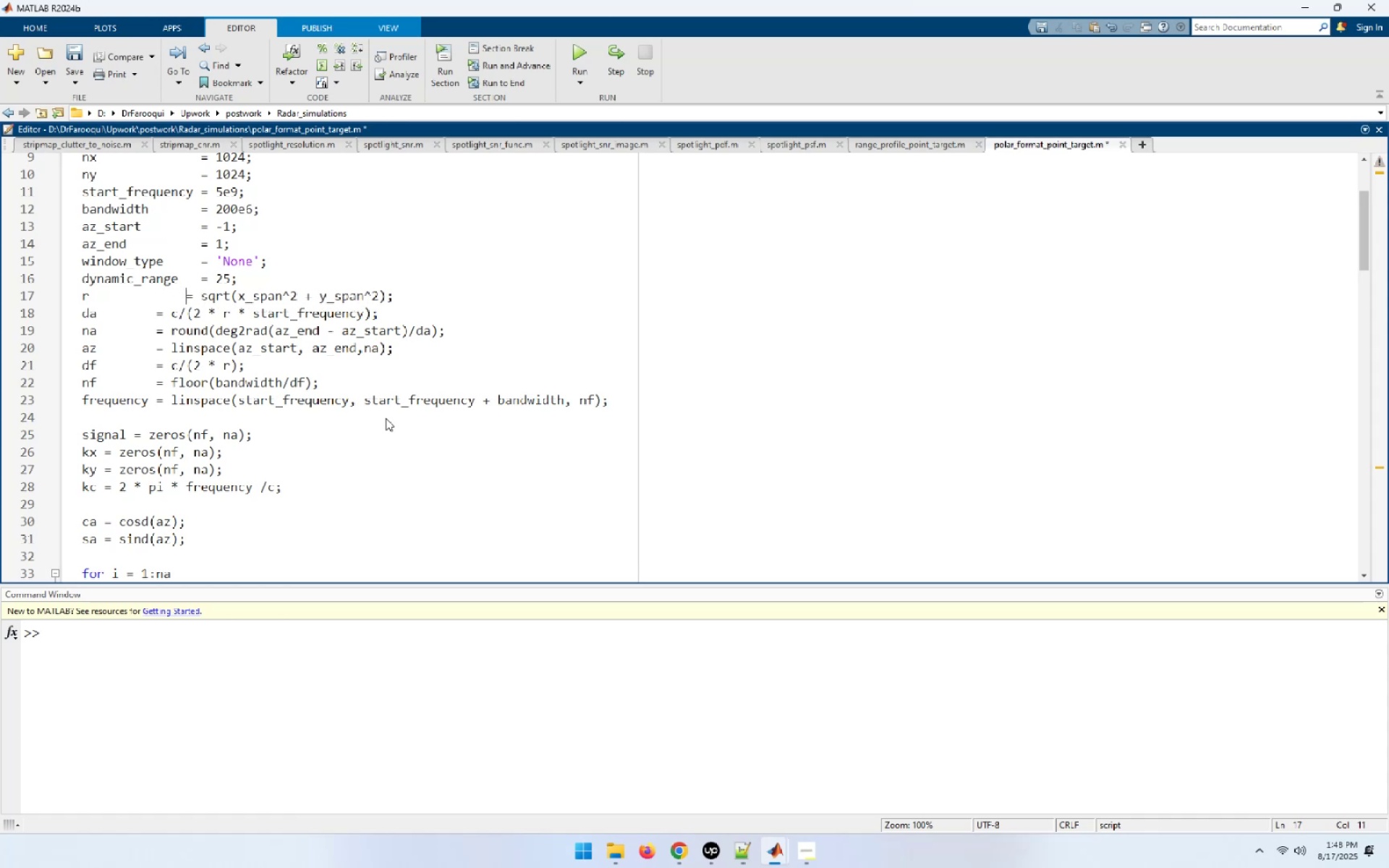 
key(Space)
 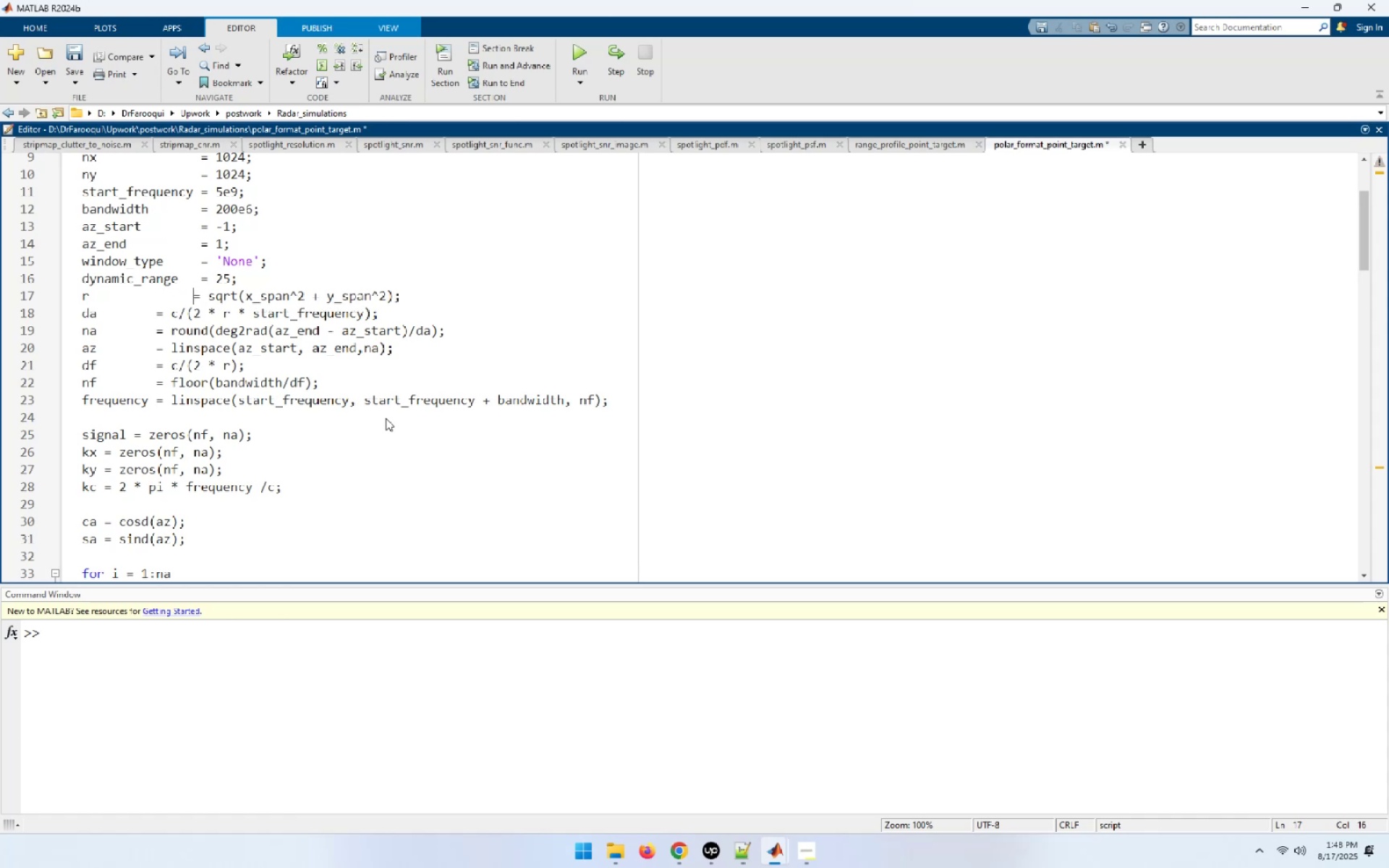 
key(Space)
 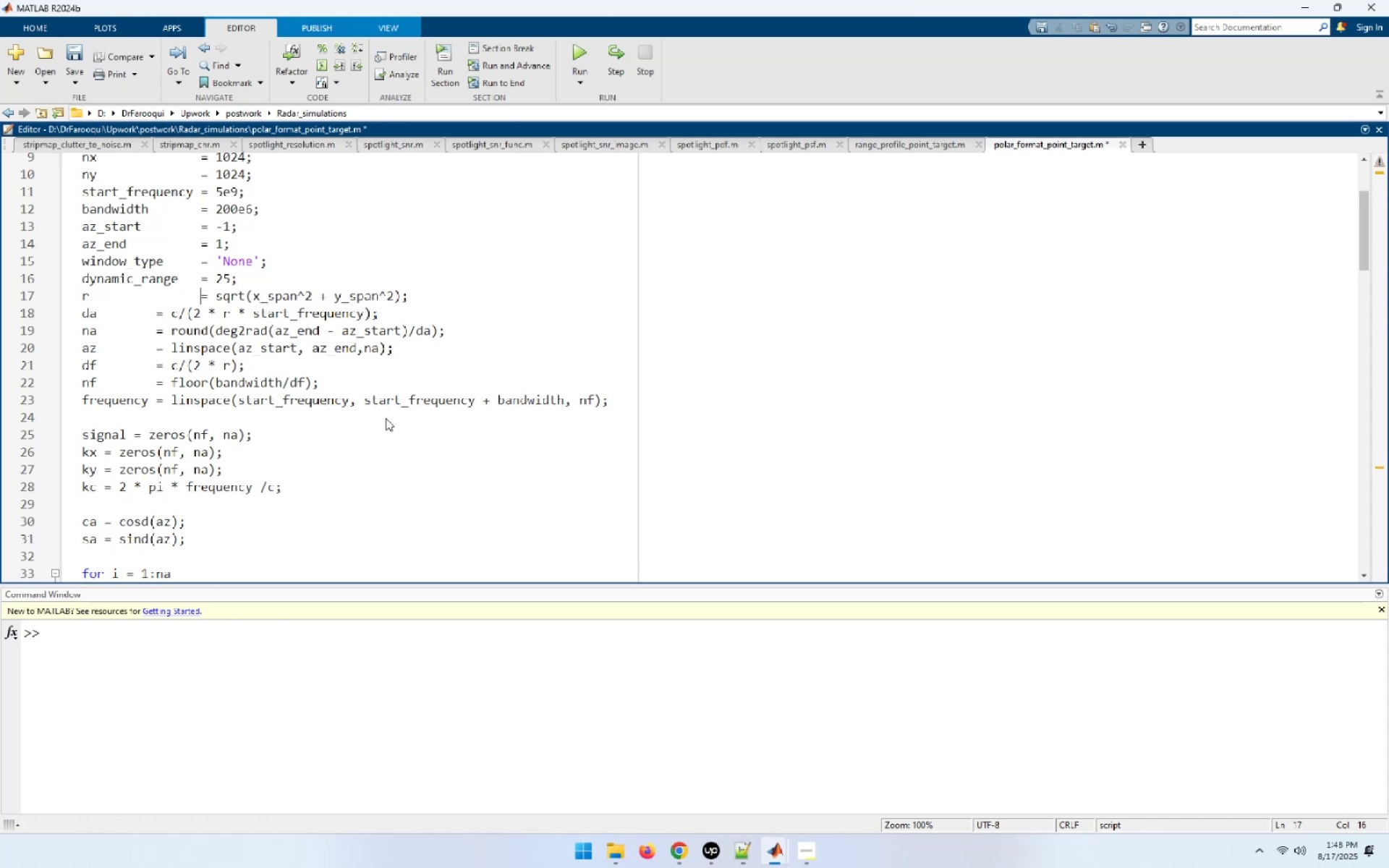 
key(ArrowDown)
 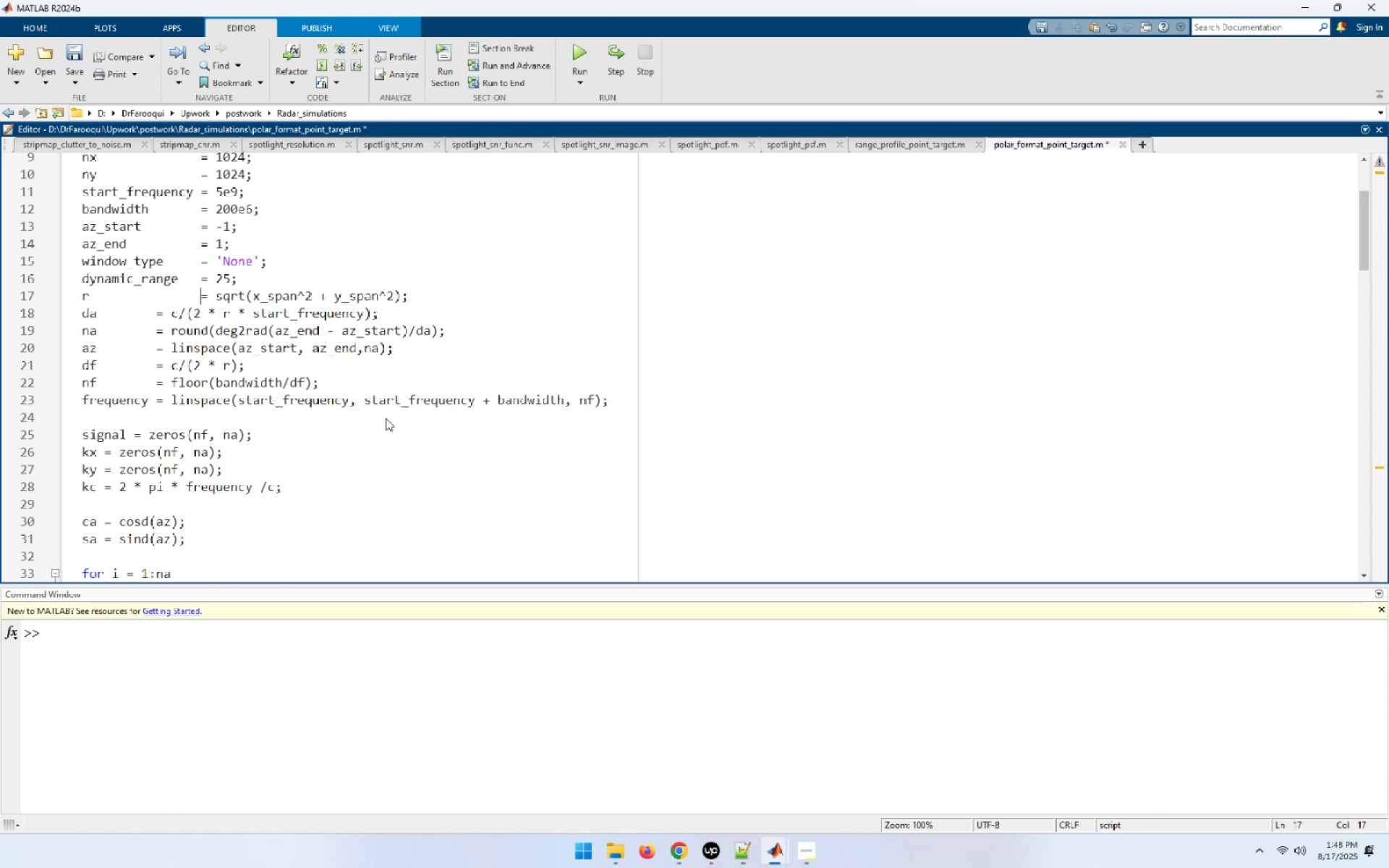 
key(ArrowLeft)
 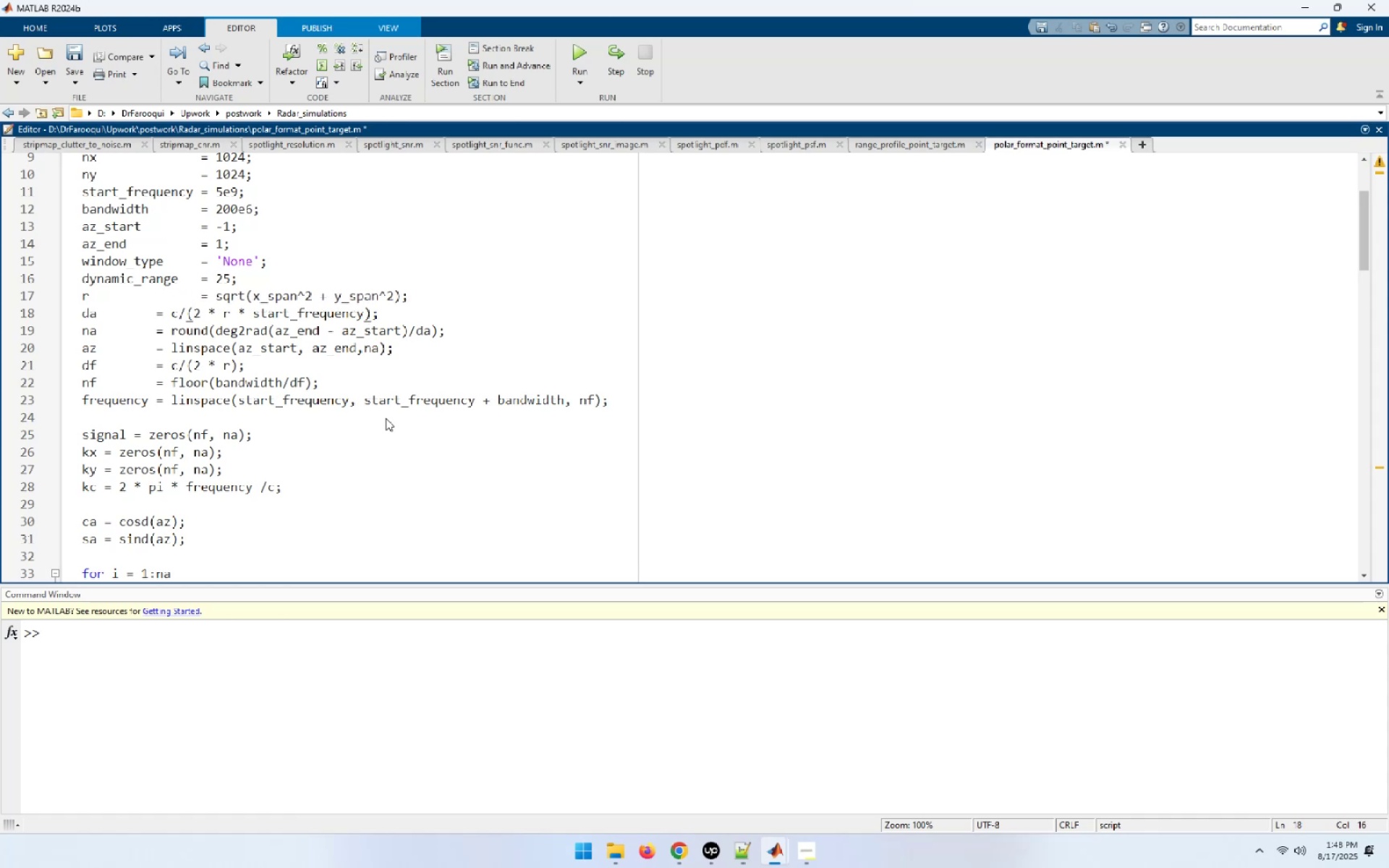 
key(ArrowLeft)
 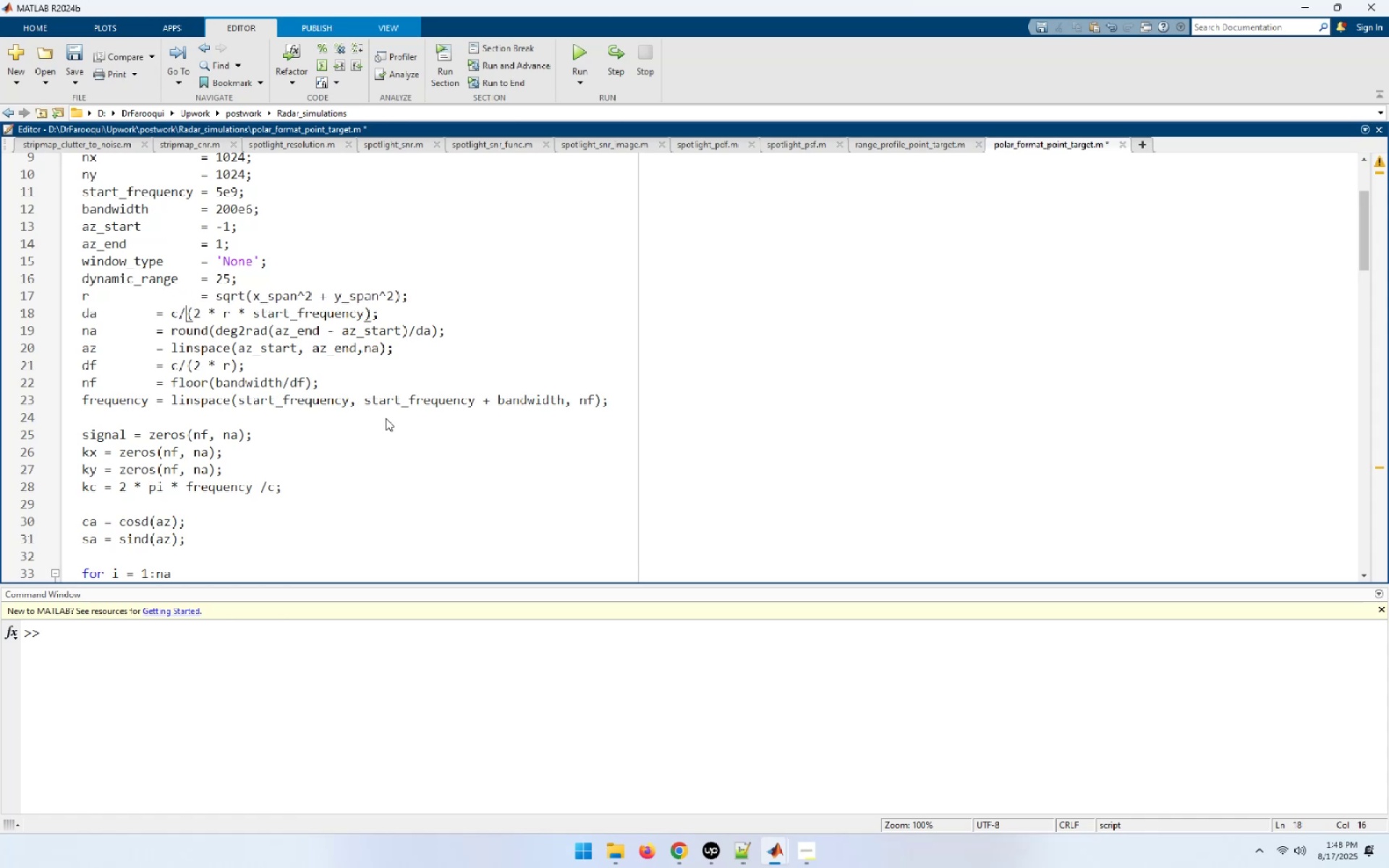 
key(ArrowLeft)
 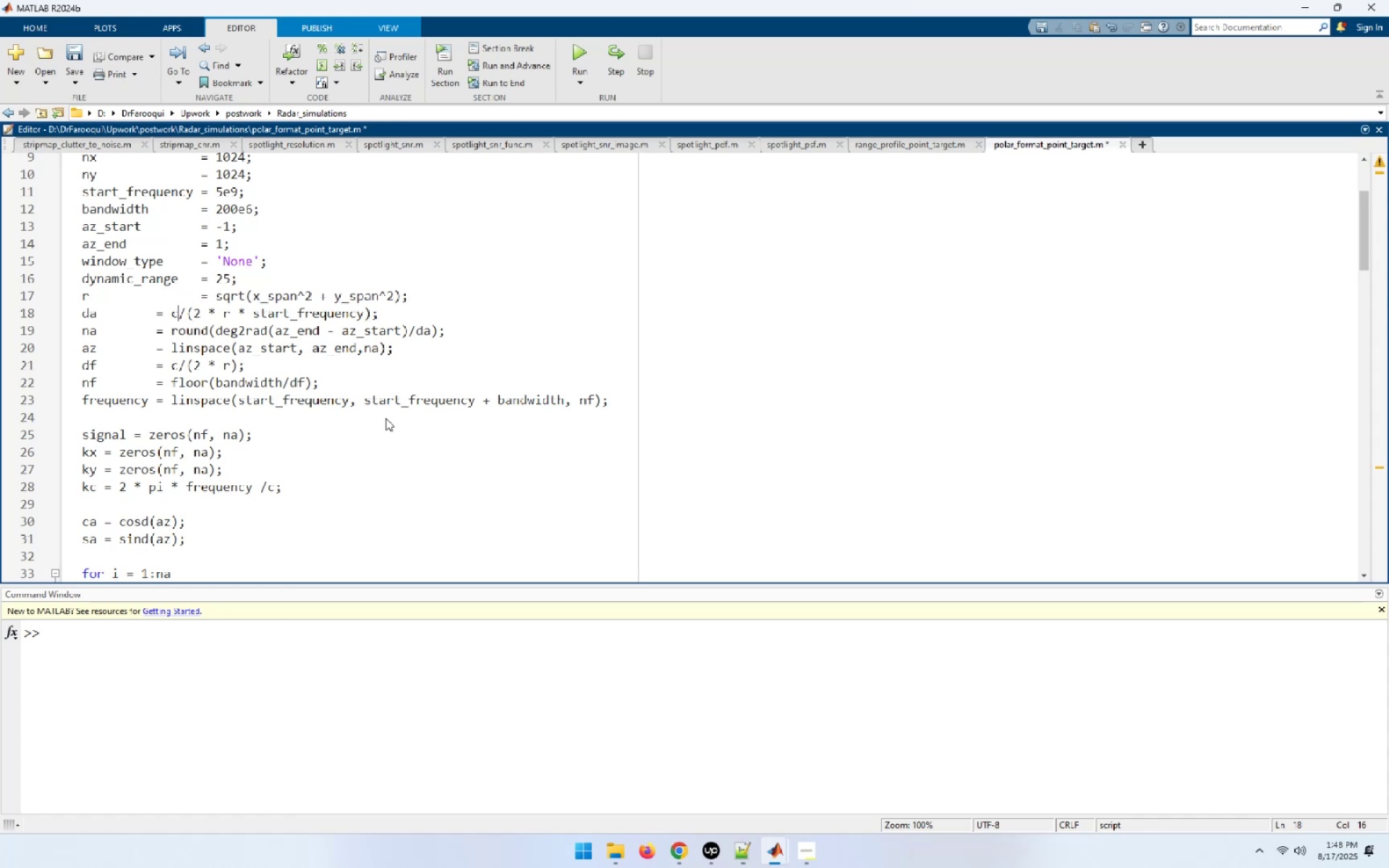 
key(ArrowLeft)
 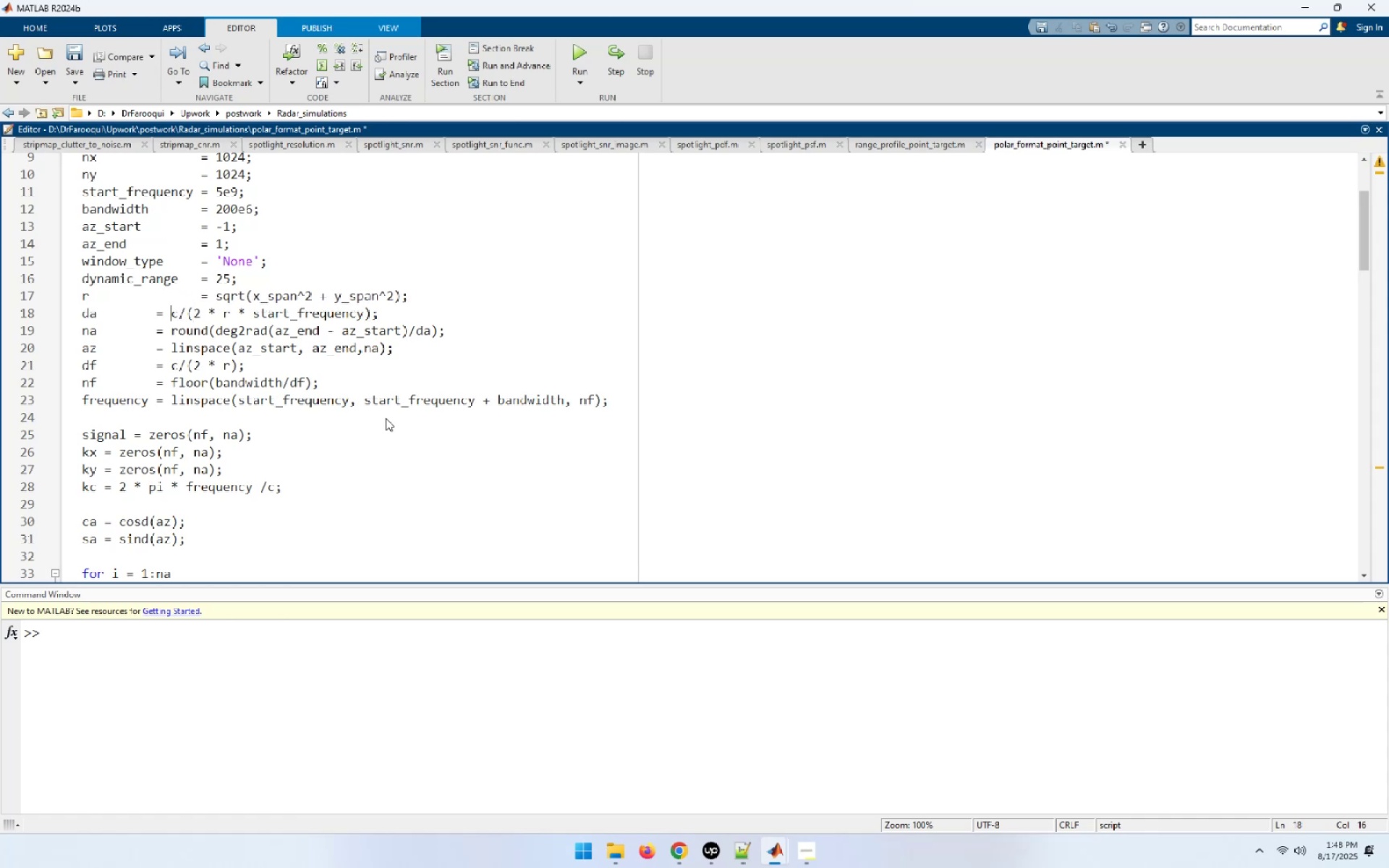 
key(ArrowLeft)
 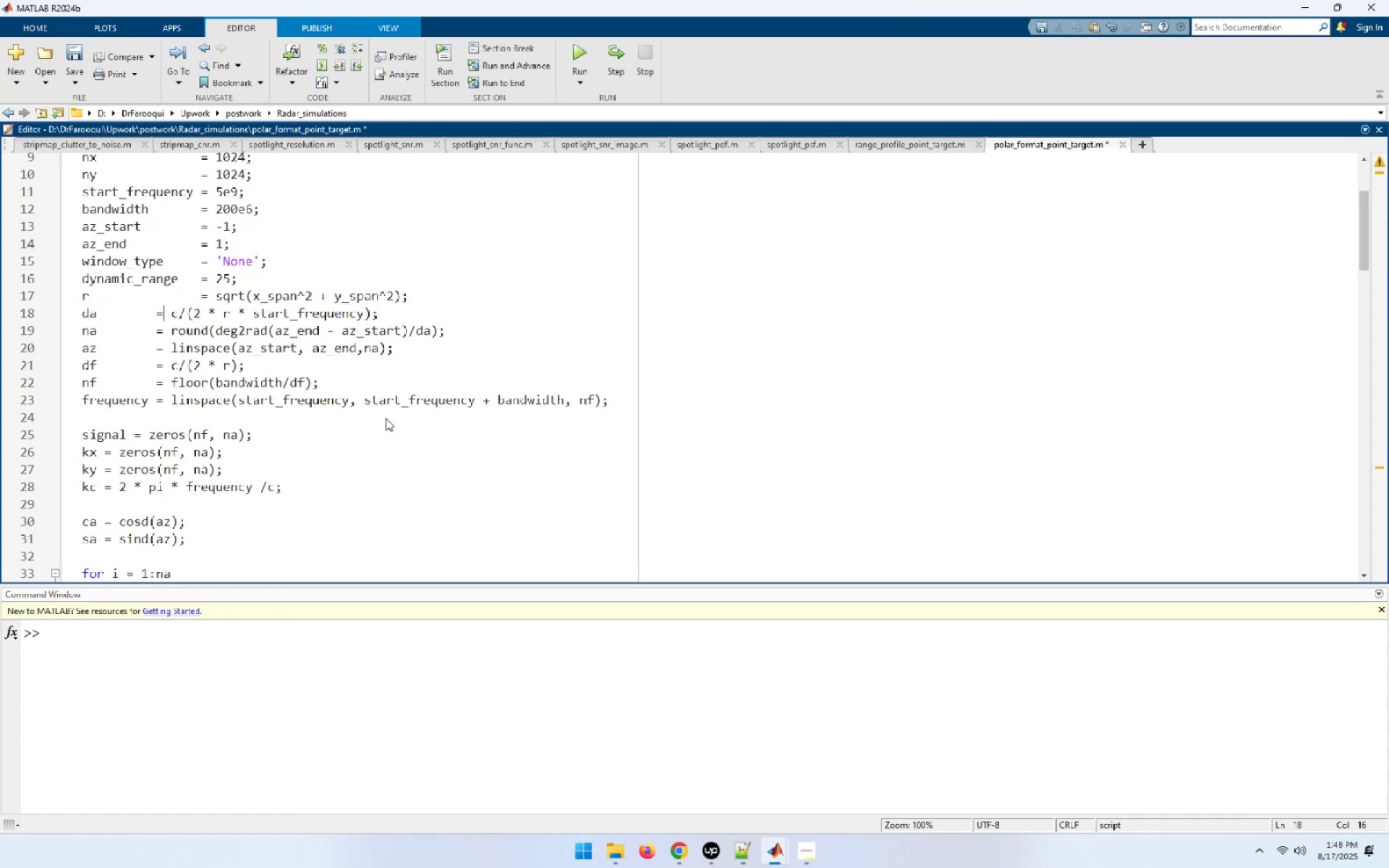 
key(ArrowLeft)
 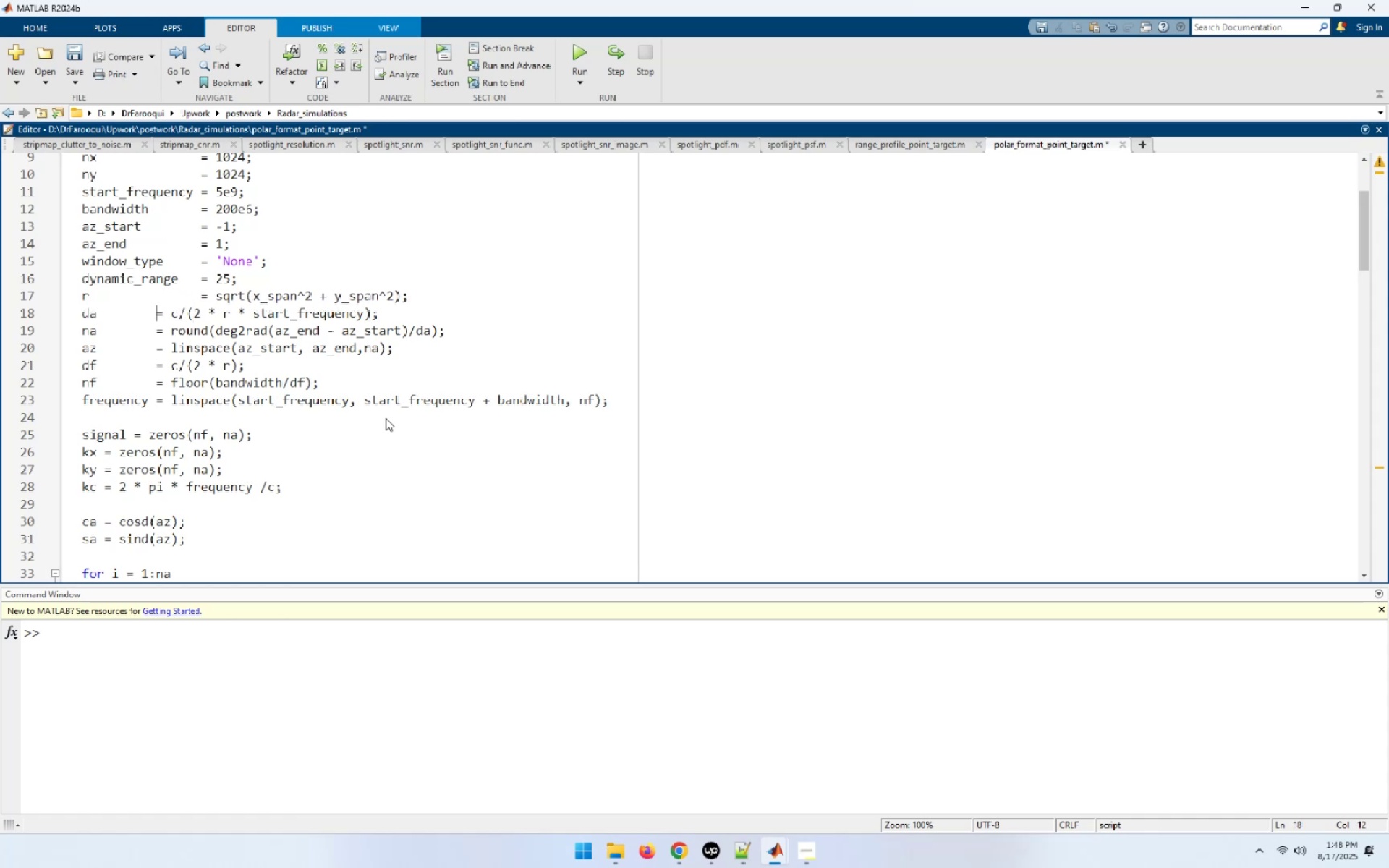 
hold_key(key=Space, duration=0.54)
 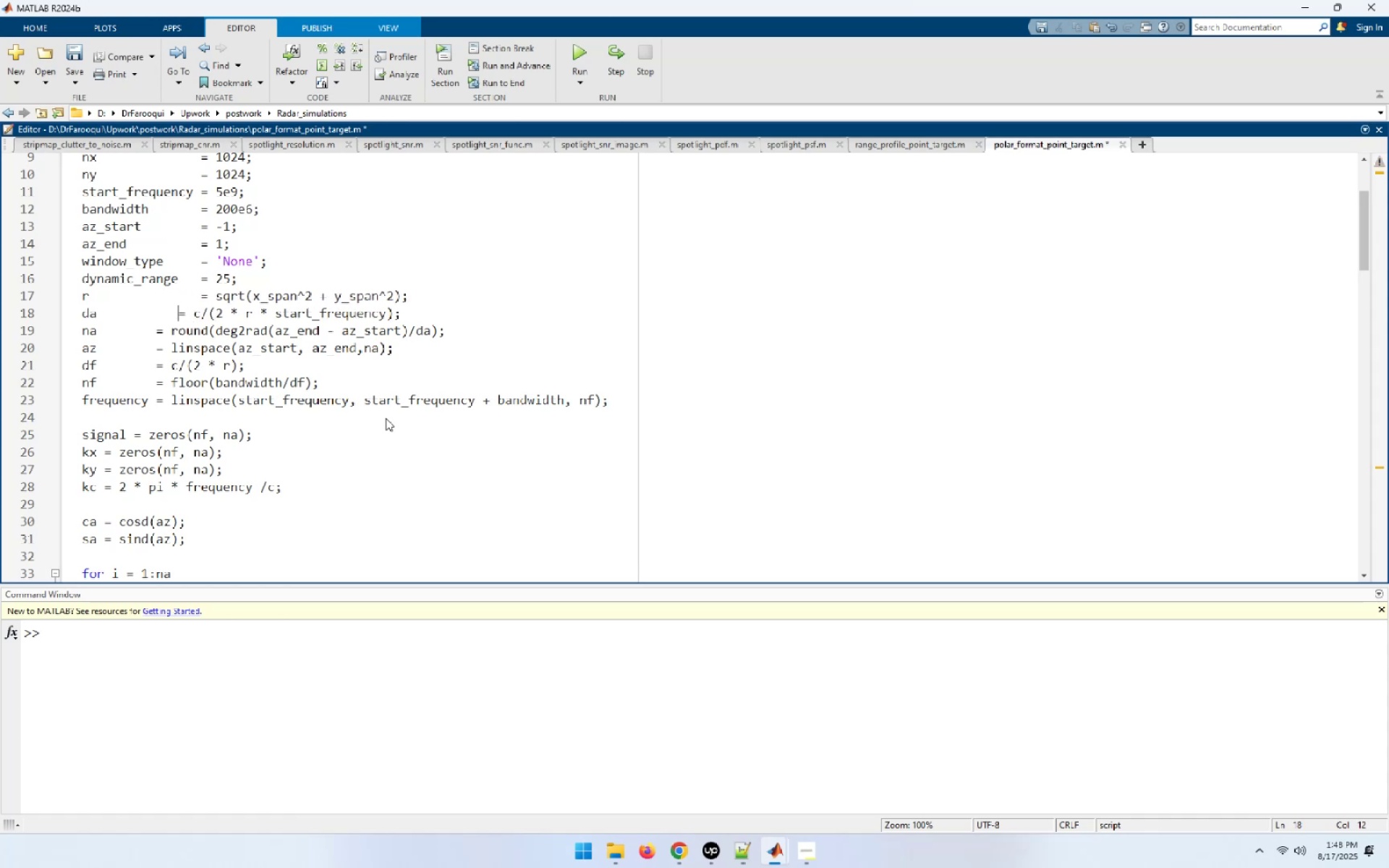 
key(Space)
 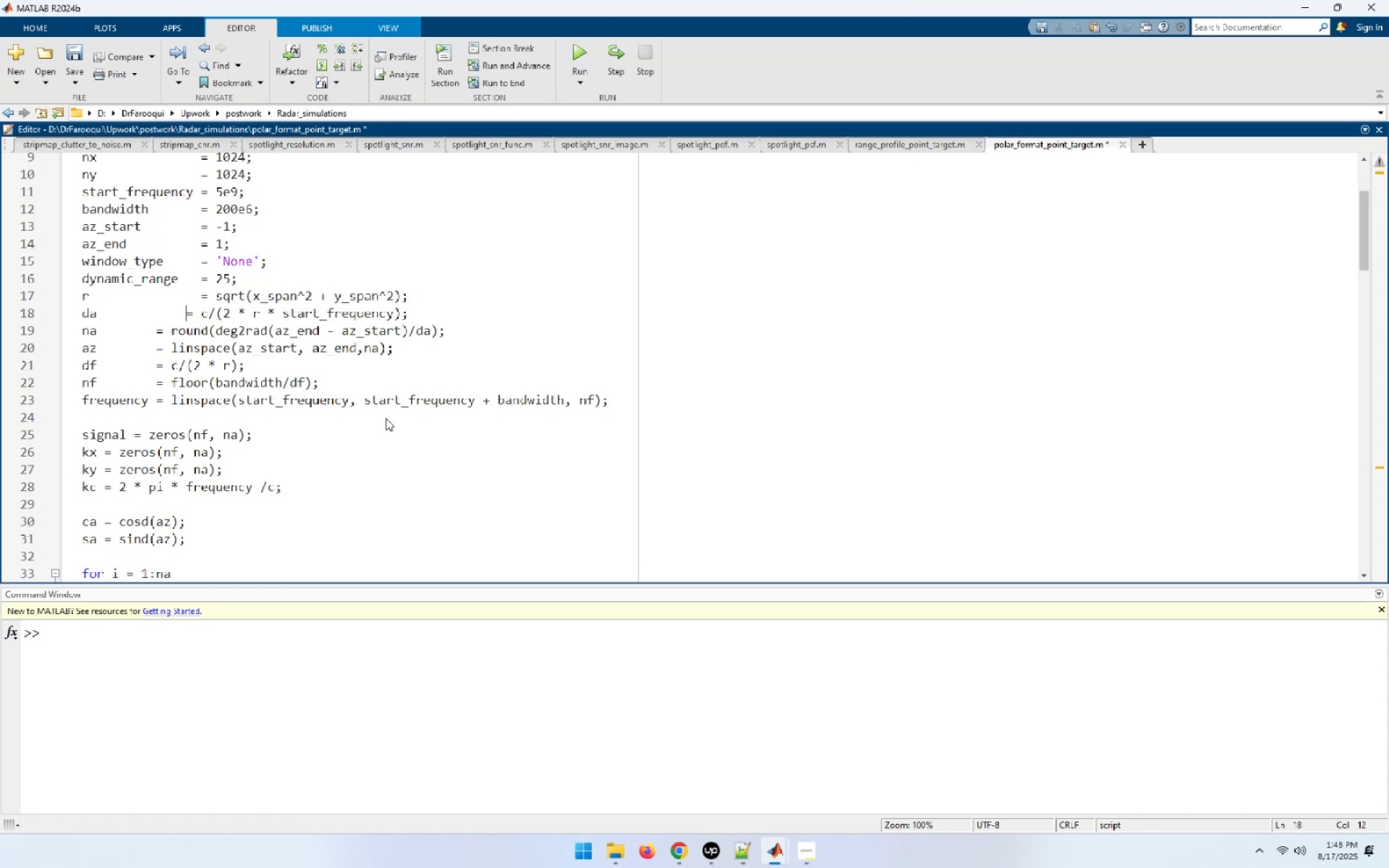 
key(Space)
 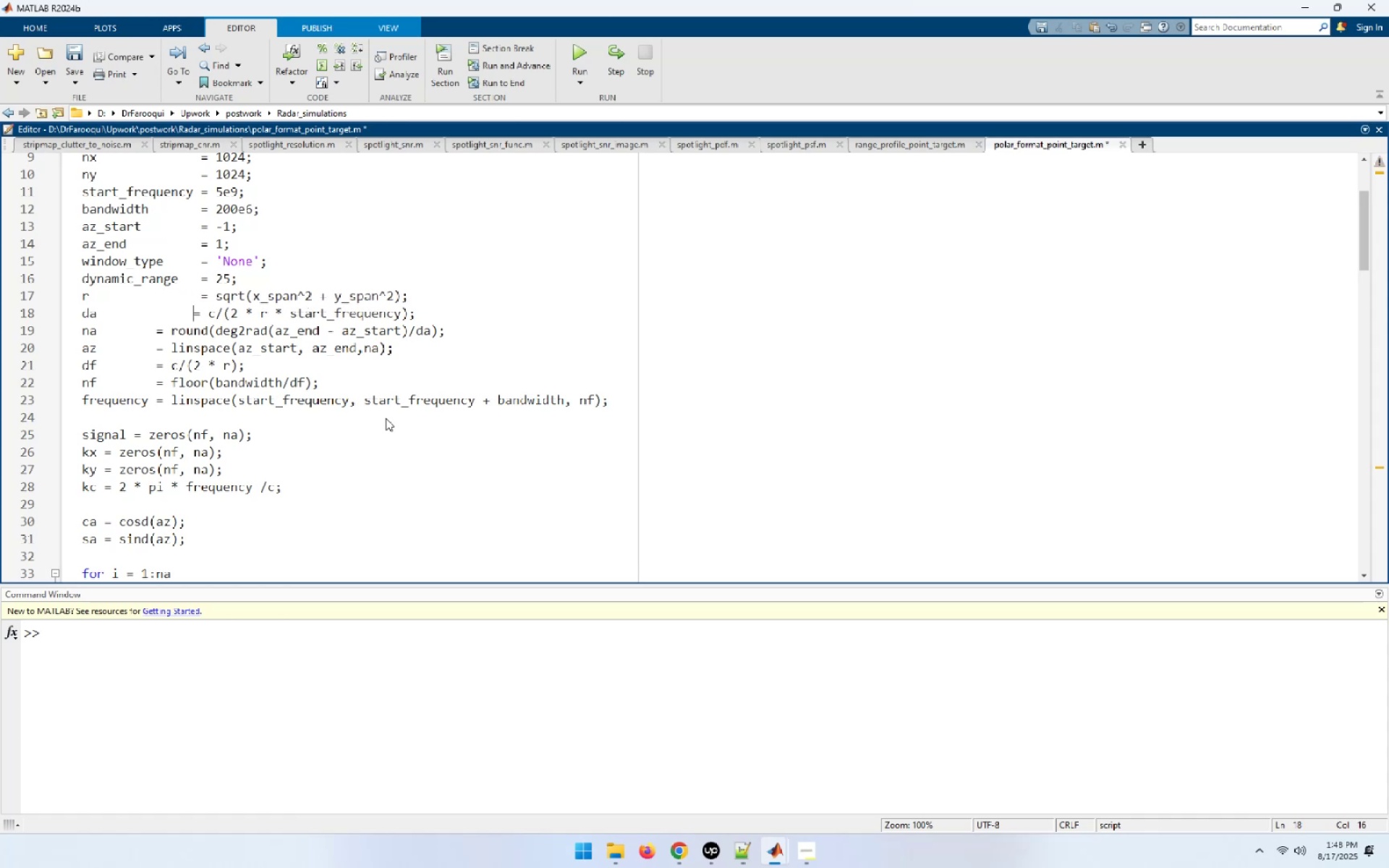 
key(Space)
 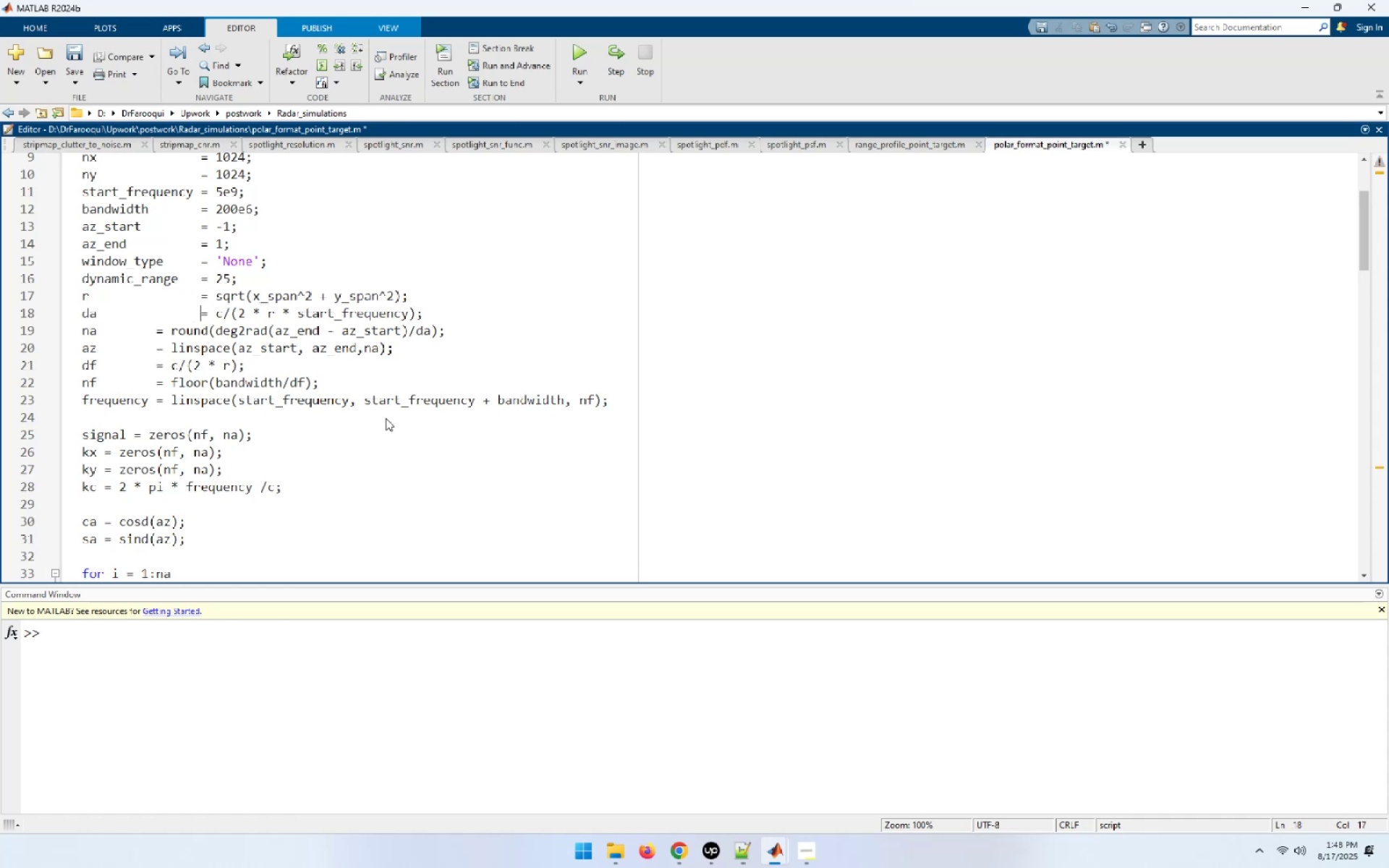 
key(ArrowDown)
 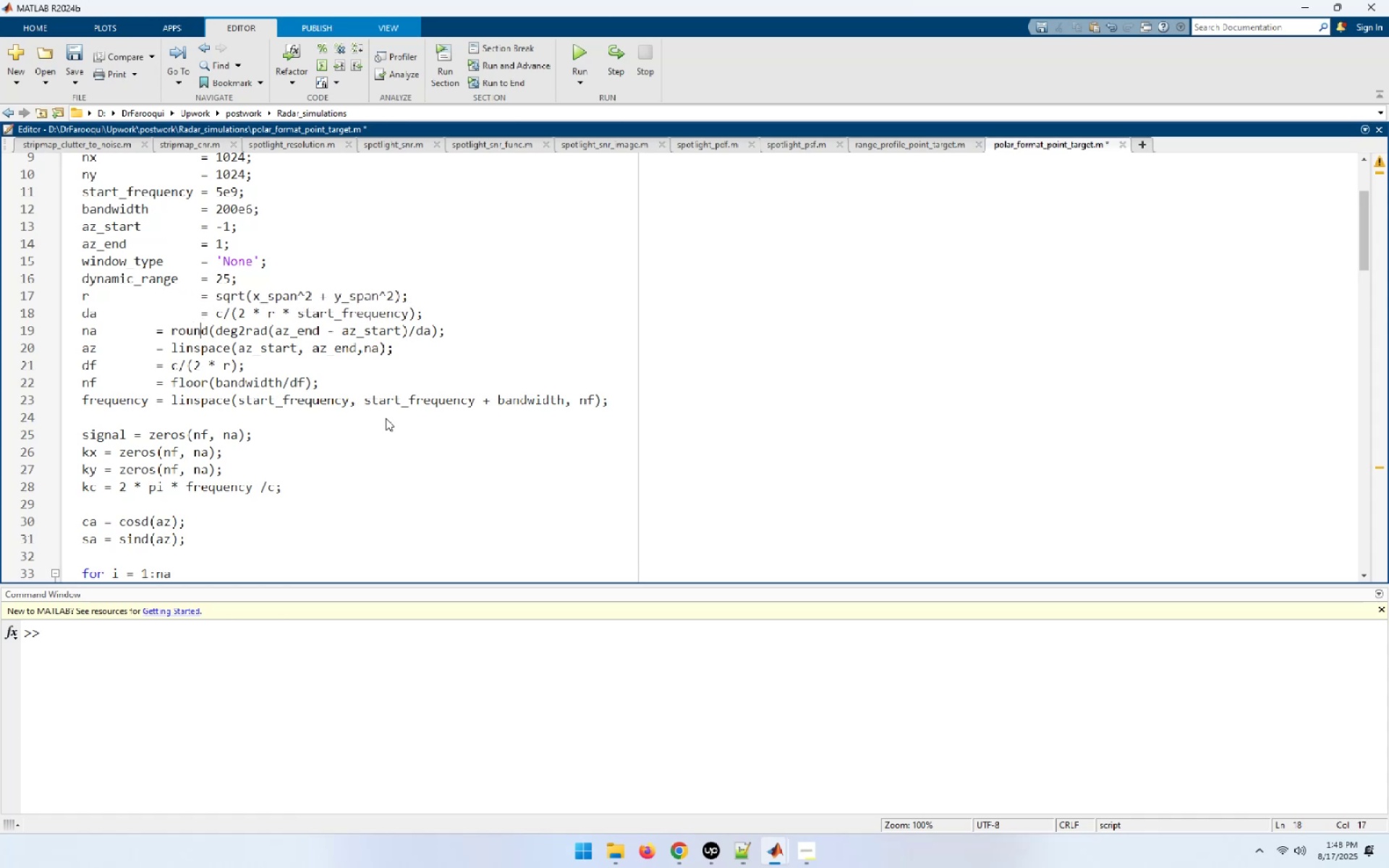 
hold_key(key=ArrowLeft, duration=0.64)
 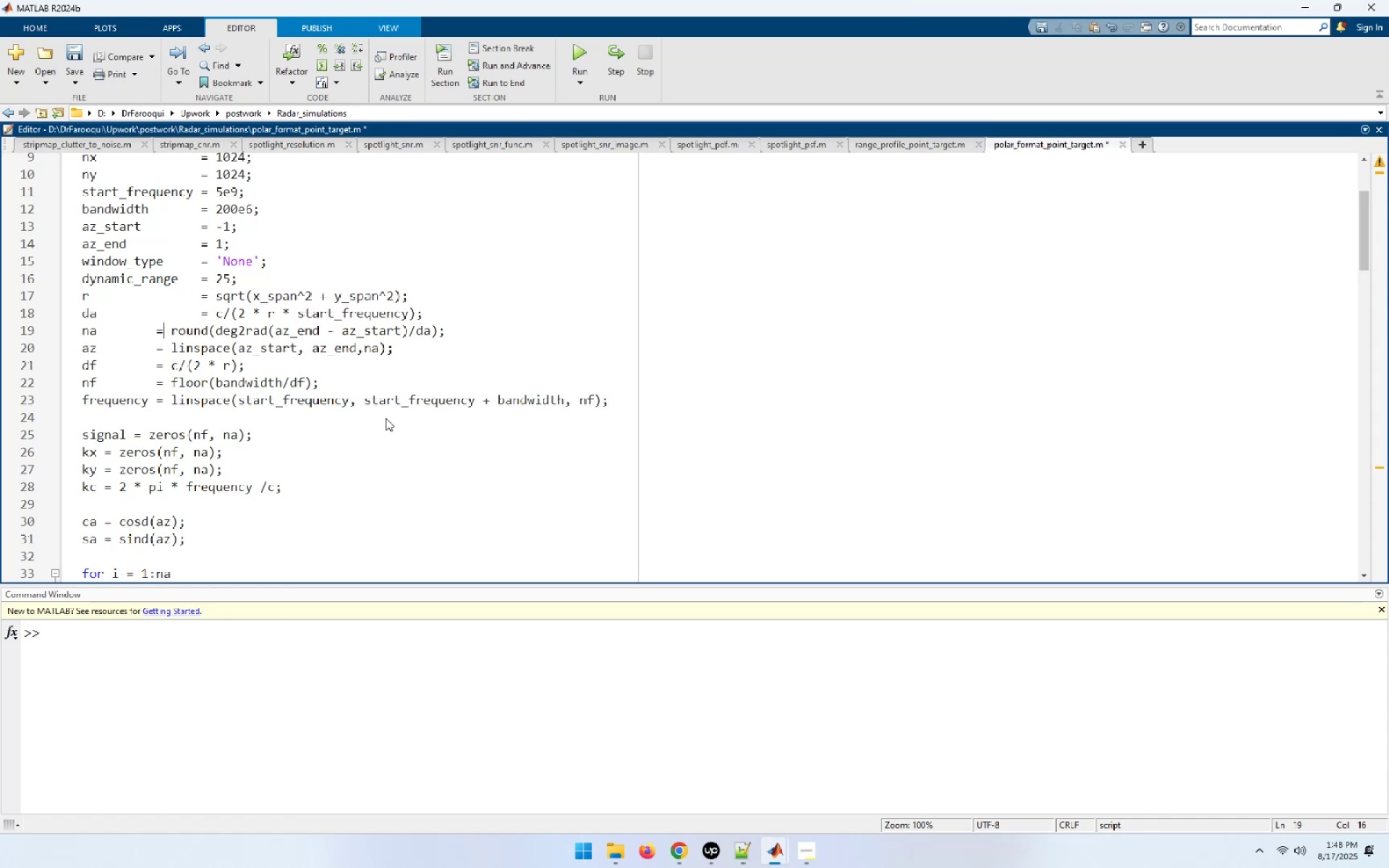 
key(ArrowLeft)
 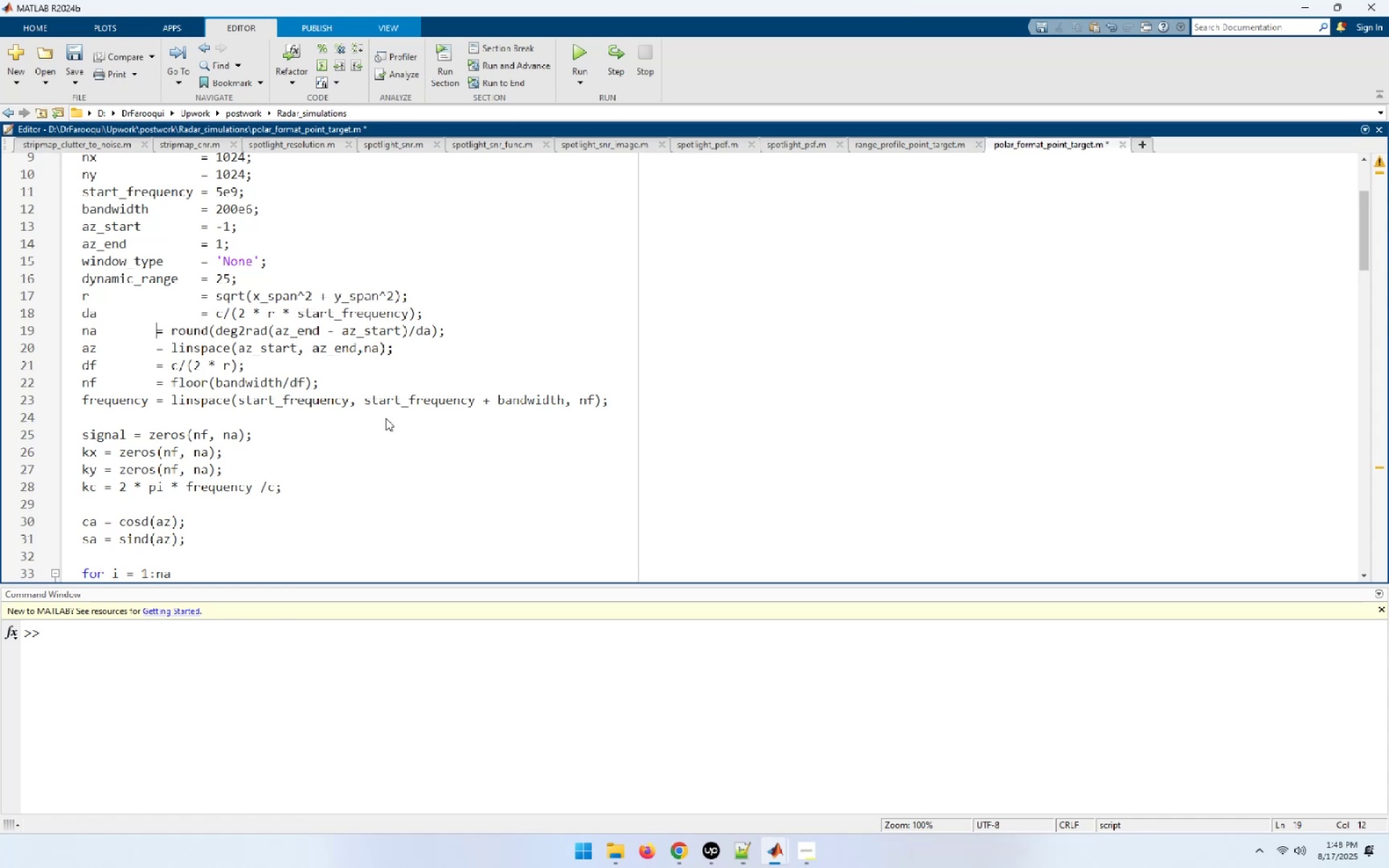 
hold_key(key=Space, duration=0.58)
 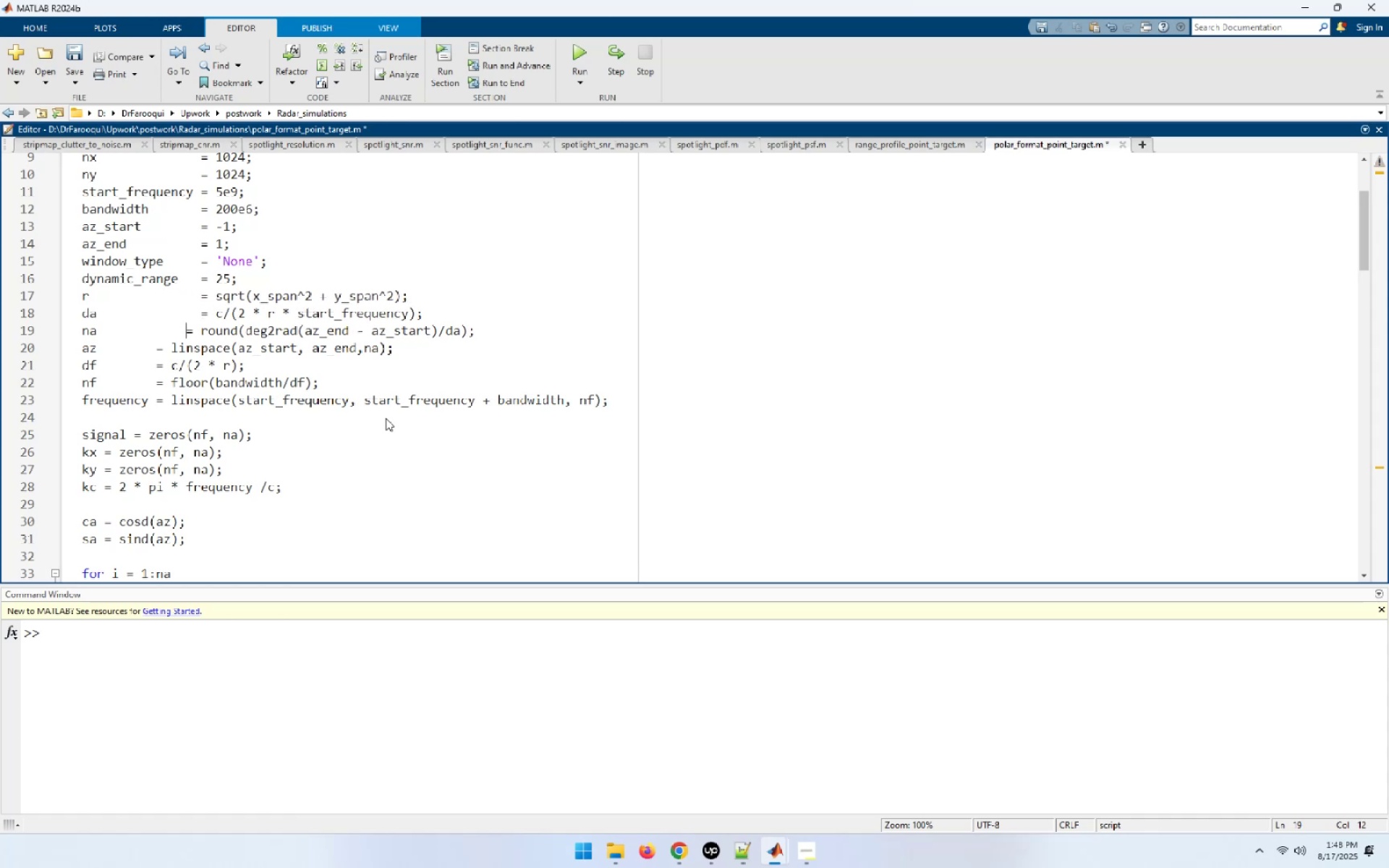 
key(Space)
 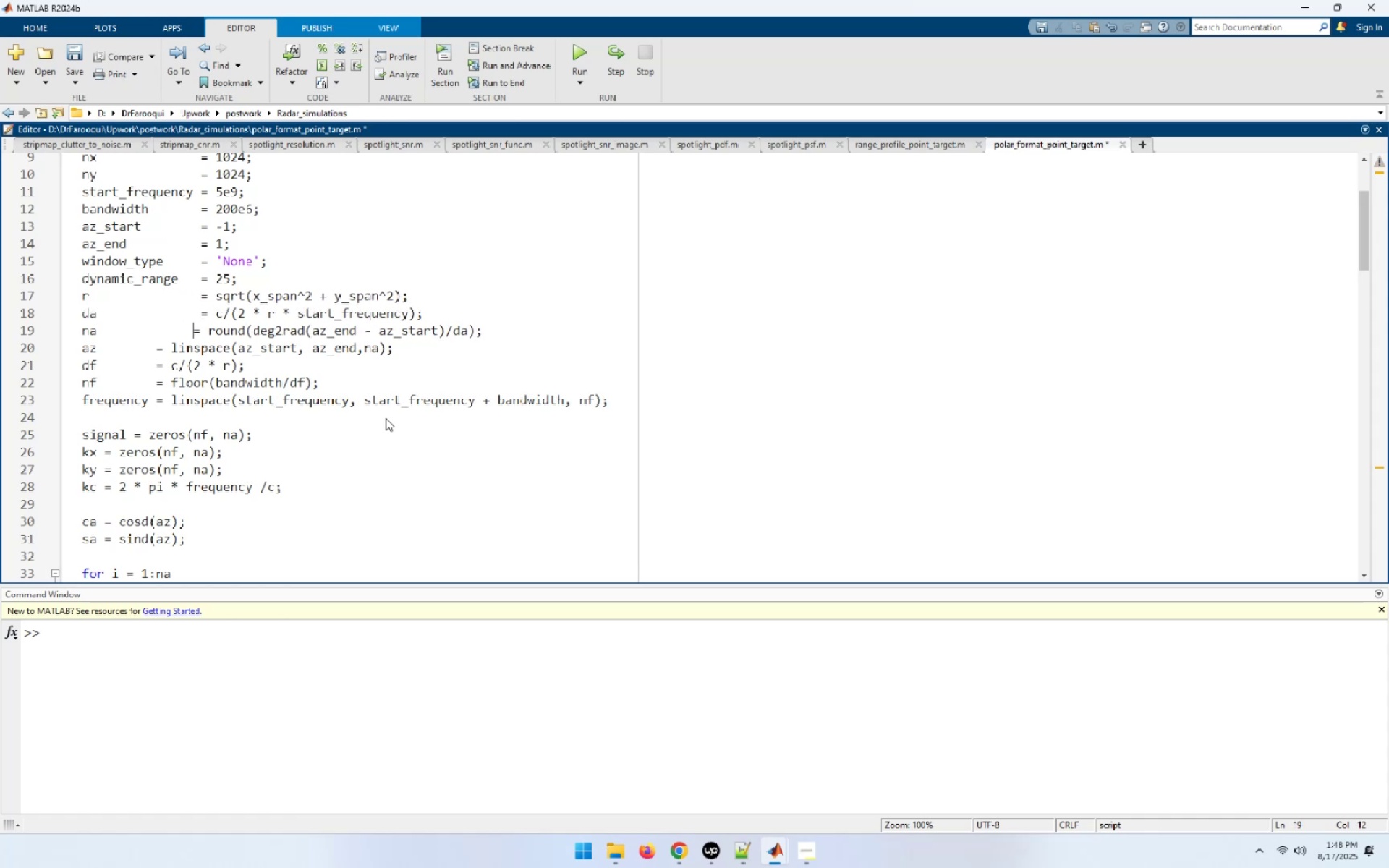 
key(Space)
 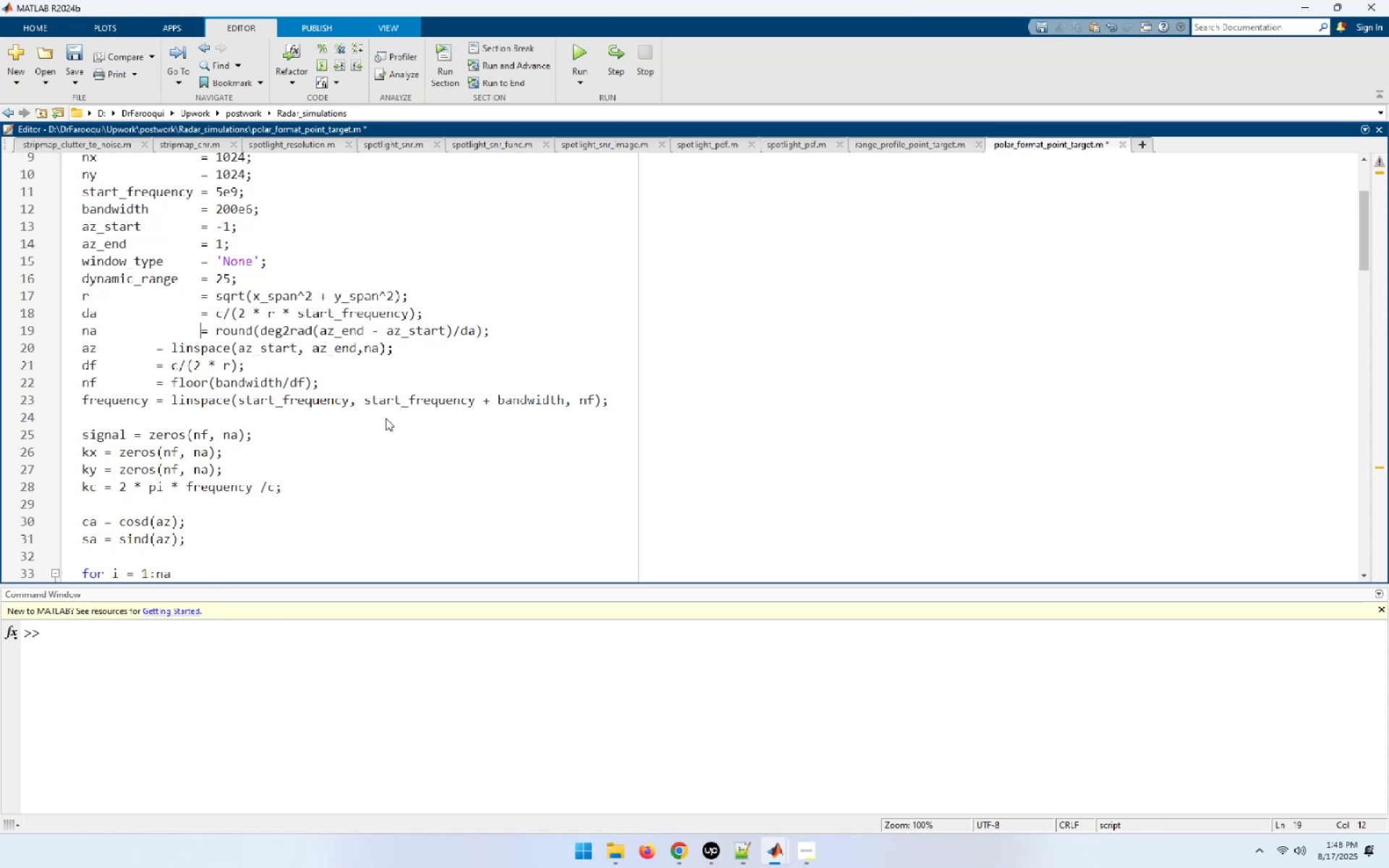 
key(ArrowDown)
 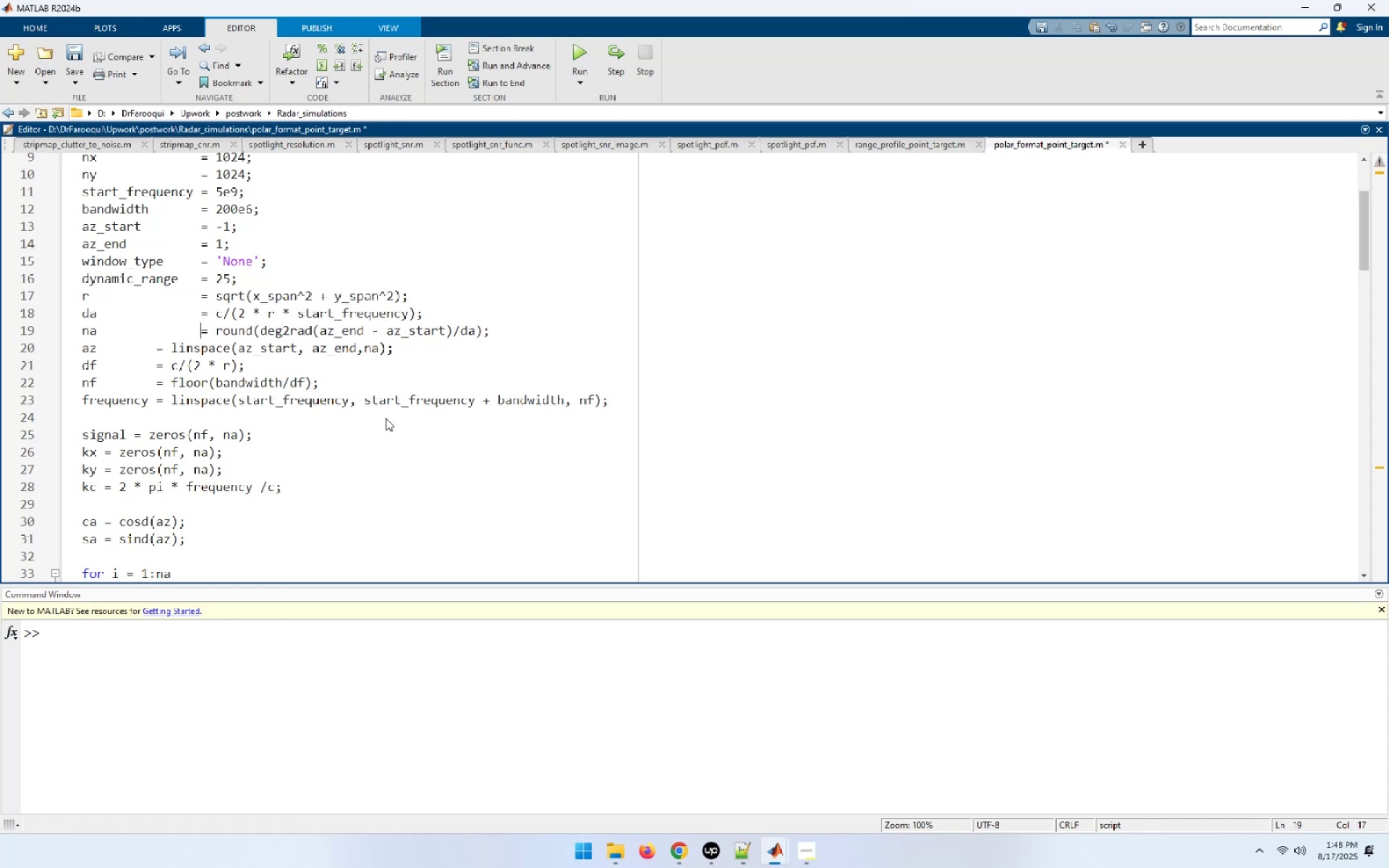 
hold_key(key=ArrowLeft, duration=0.61)
 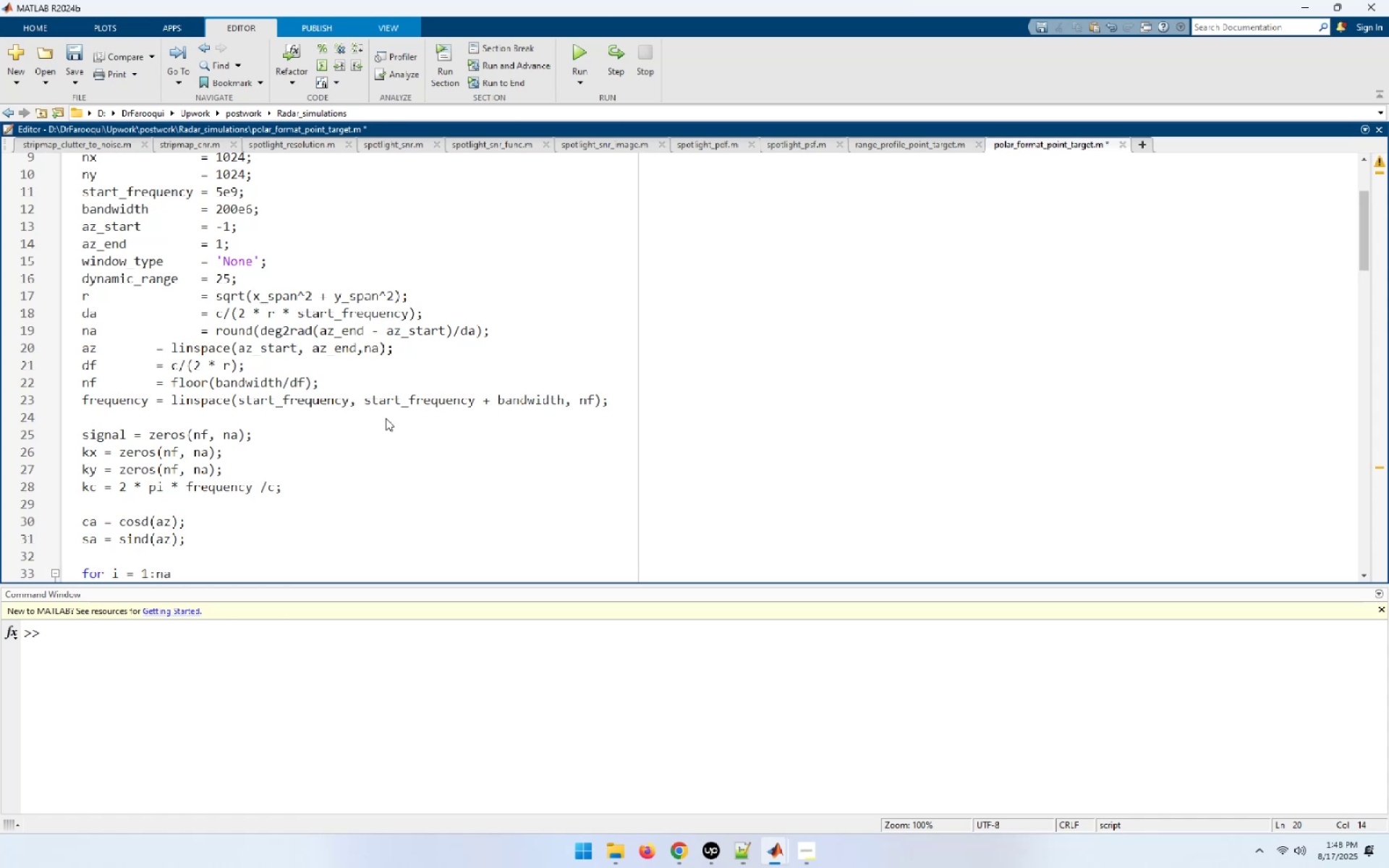 
wait(12.22)
 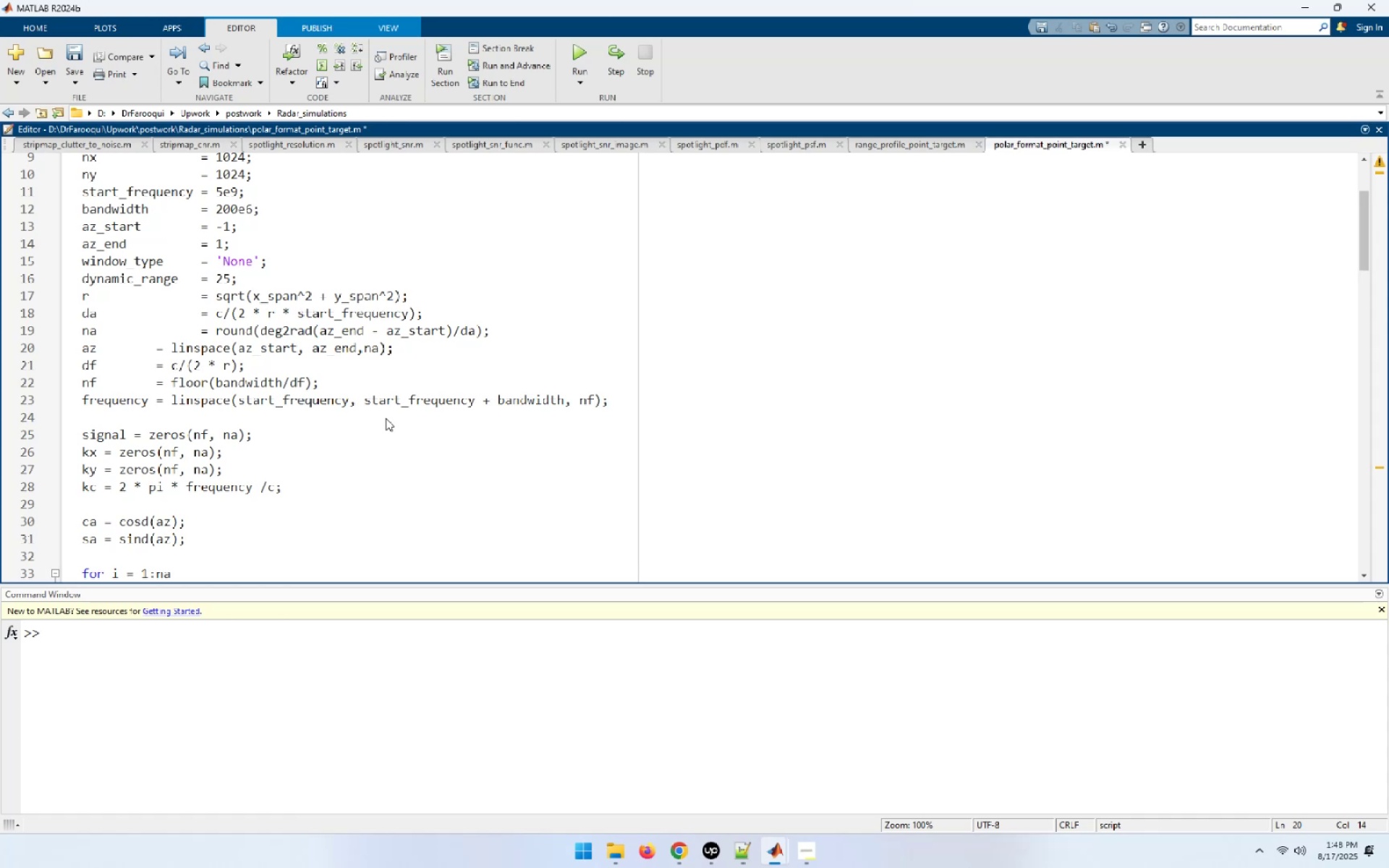 
key(ArrowLeft)
 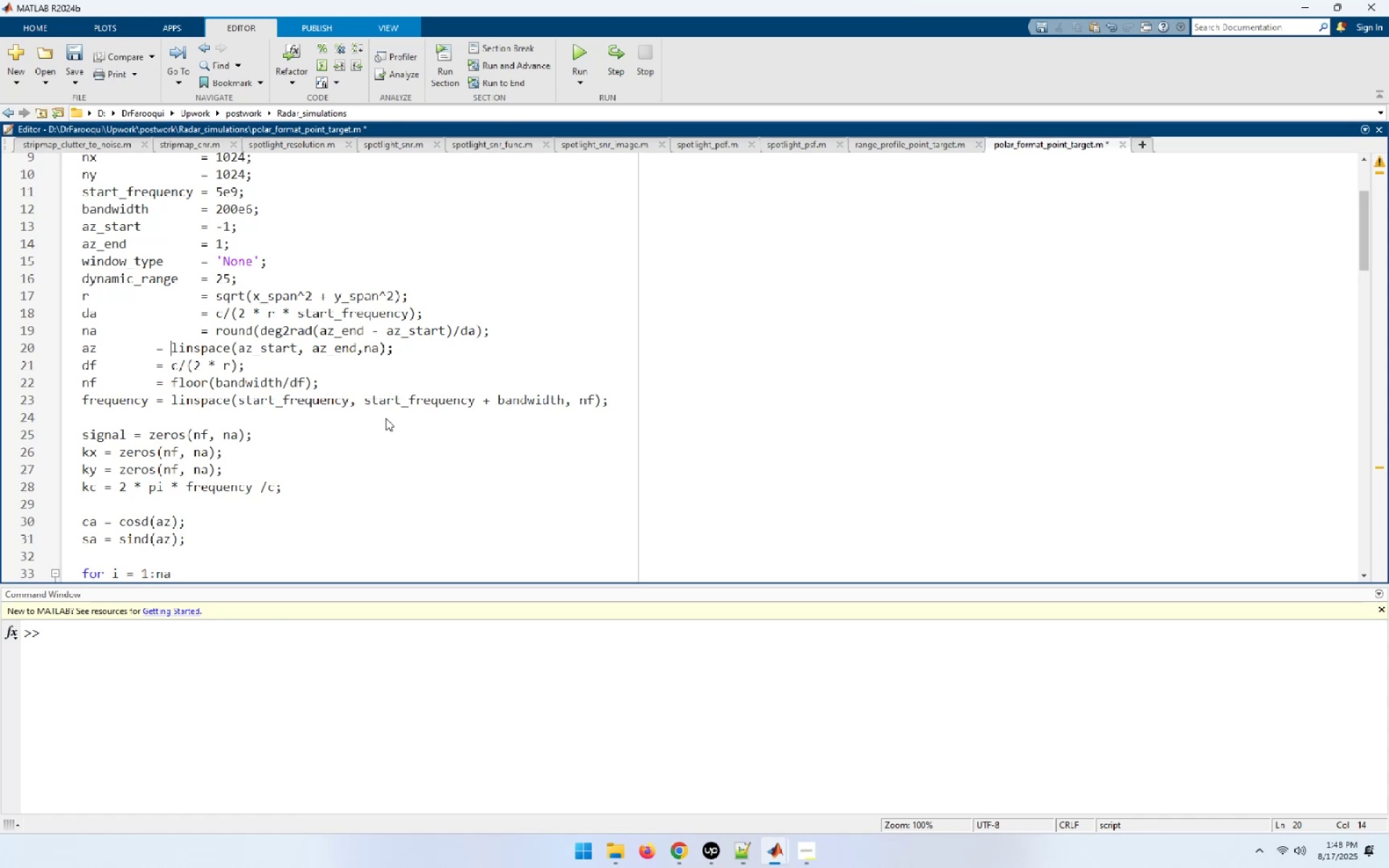 
key(ArrowLeft)
 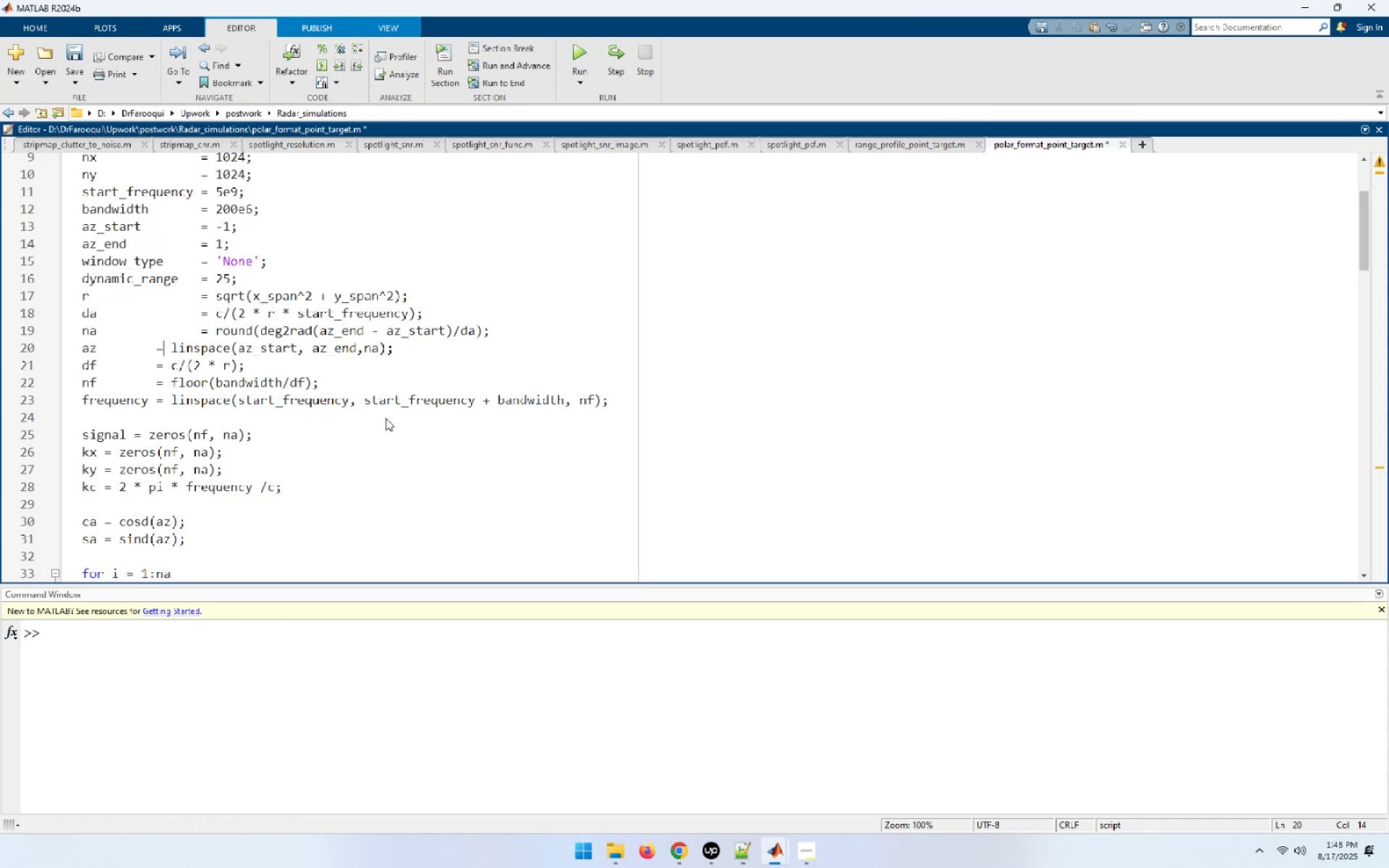 
key(ArrowLeft)
 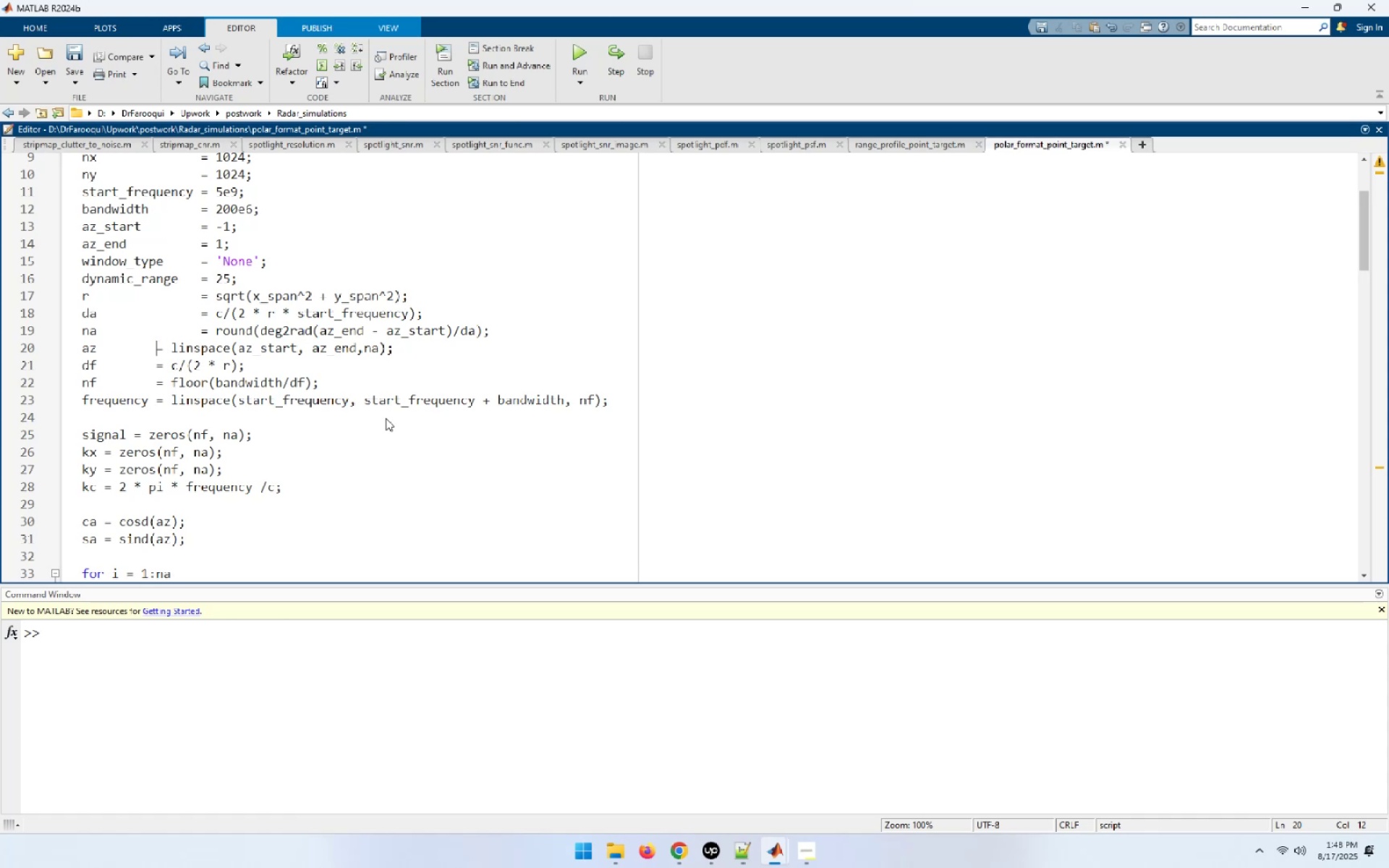 
hold_key(key=Space, duration=0.53)
 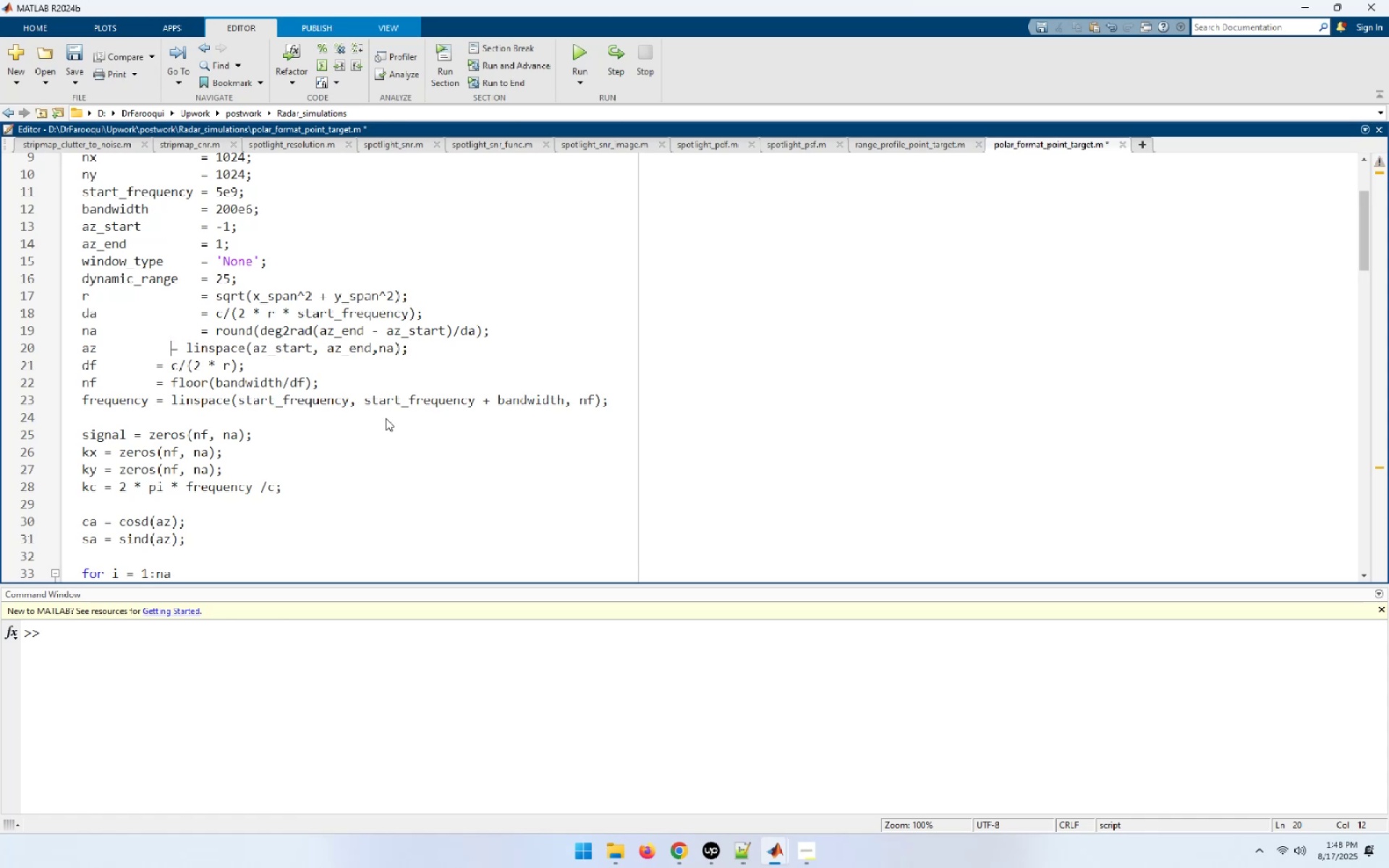 
key(Space)
 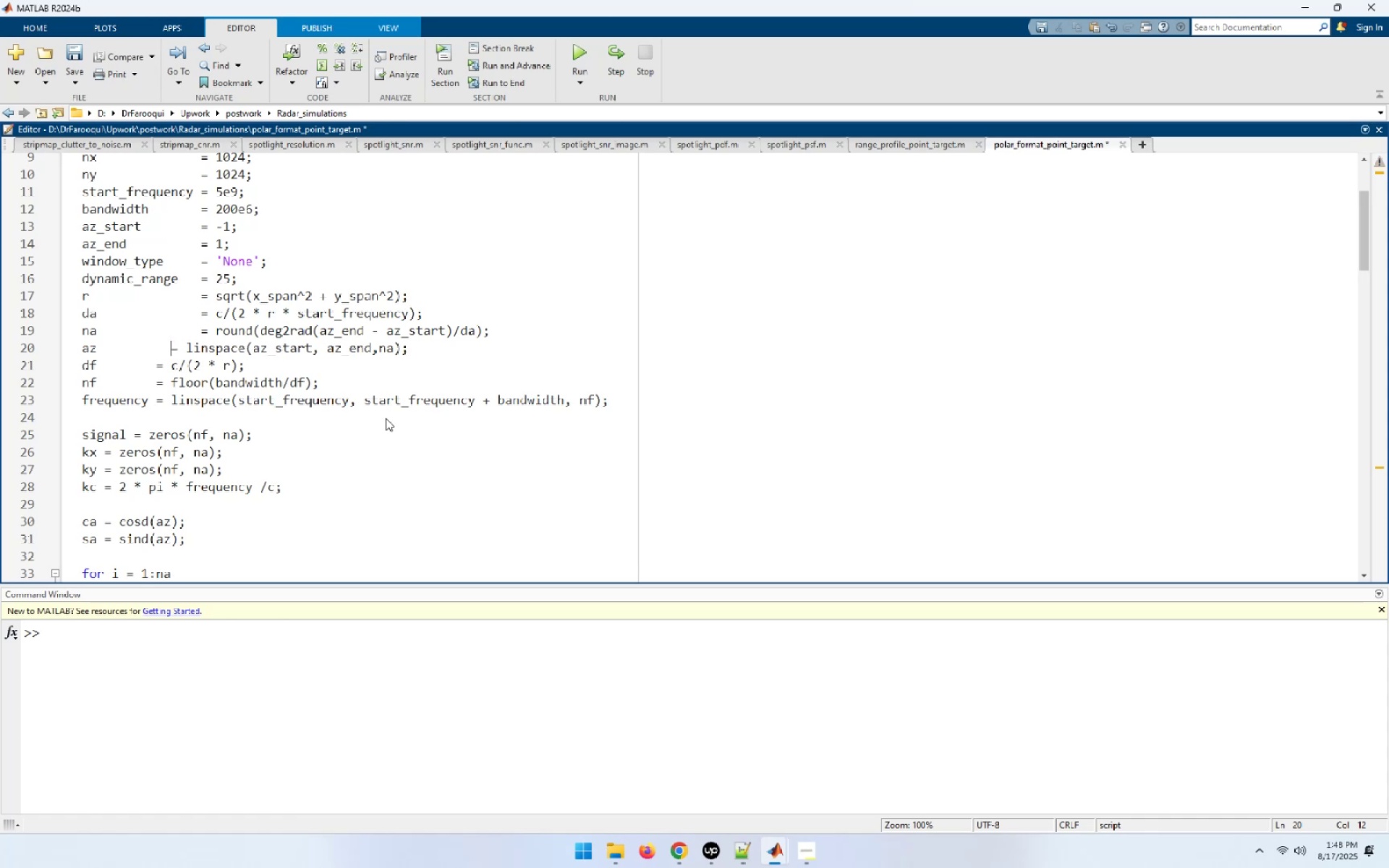 
key(Space)
 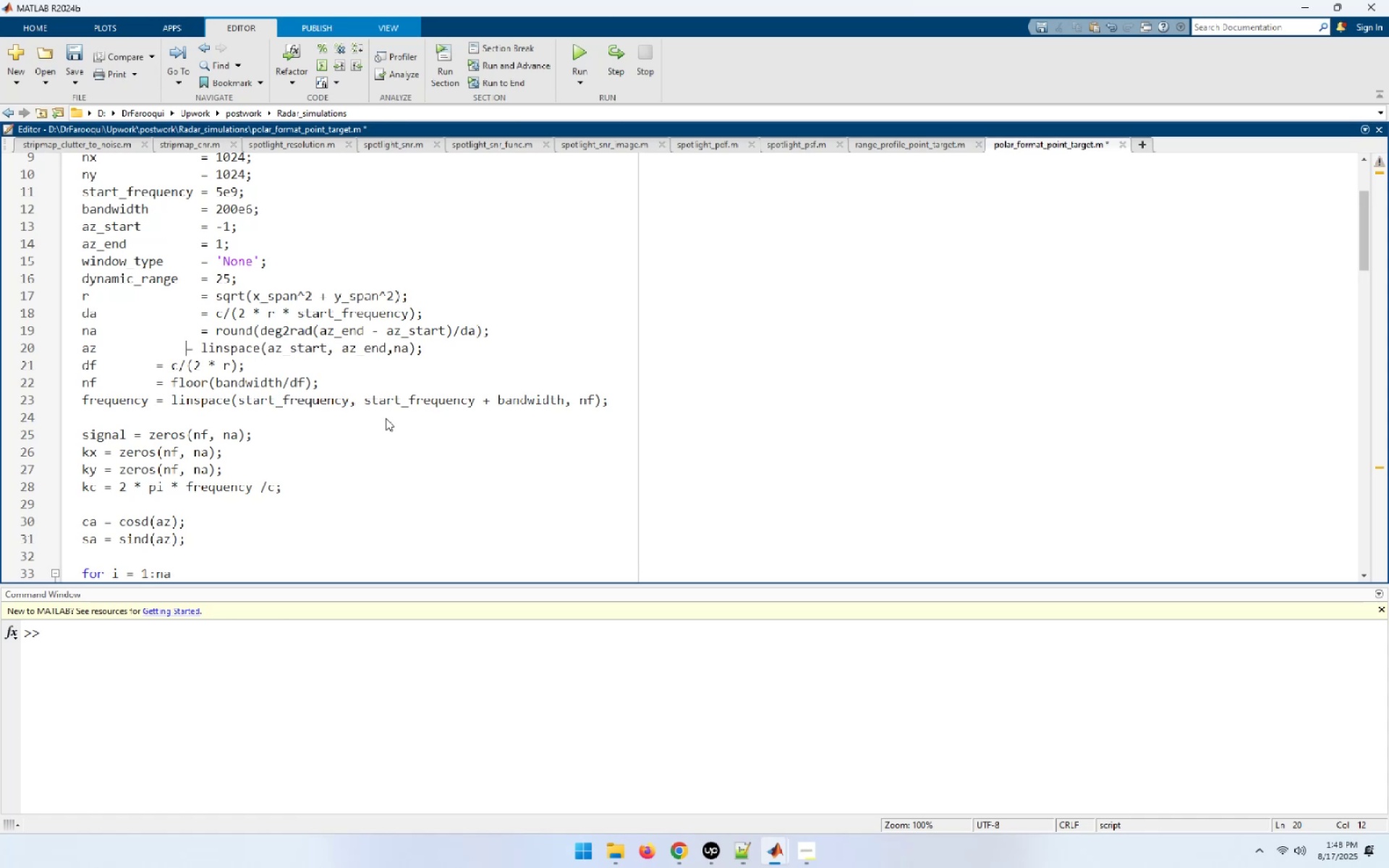 
key(Space)
 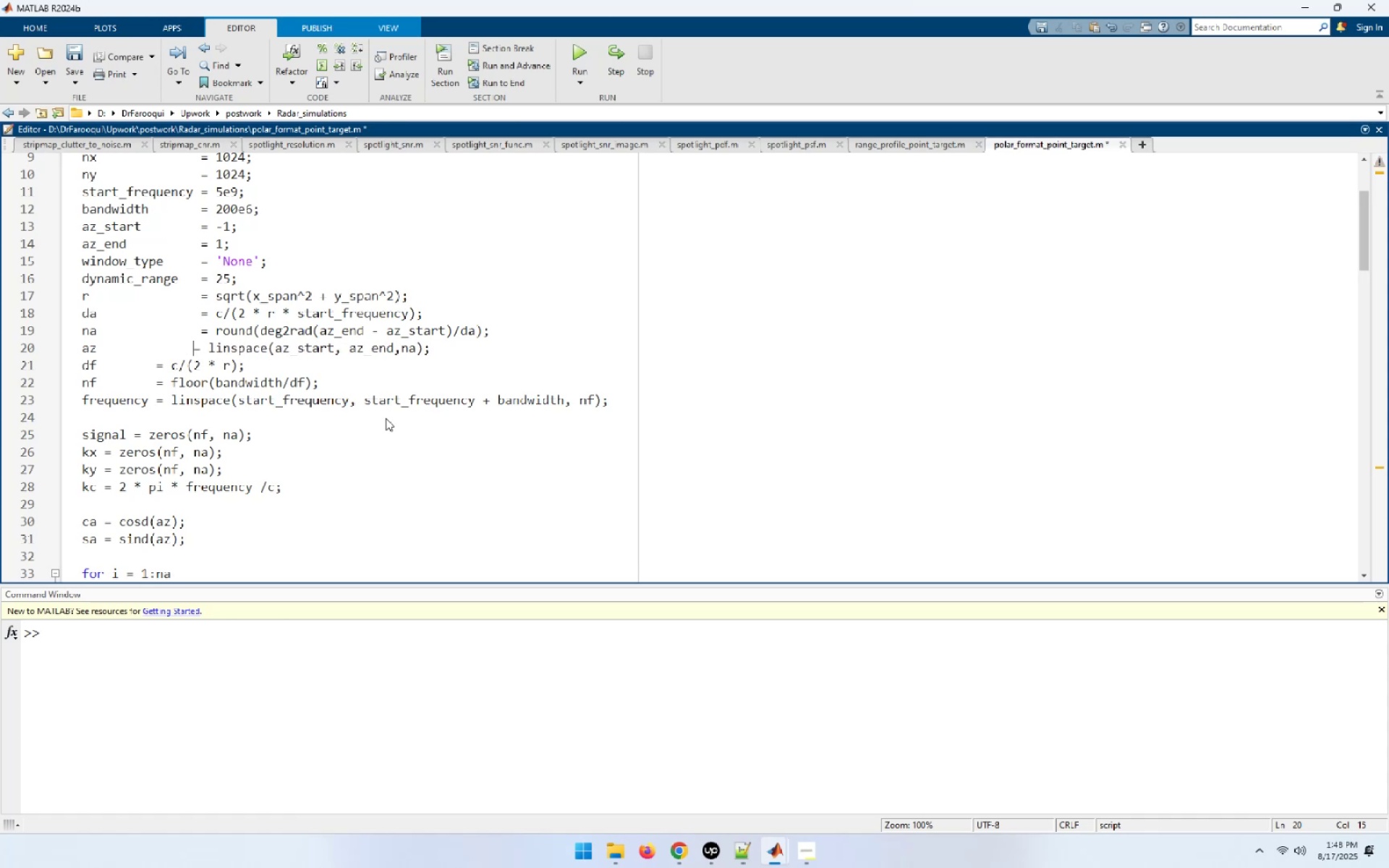 
key(Space)
 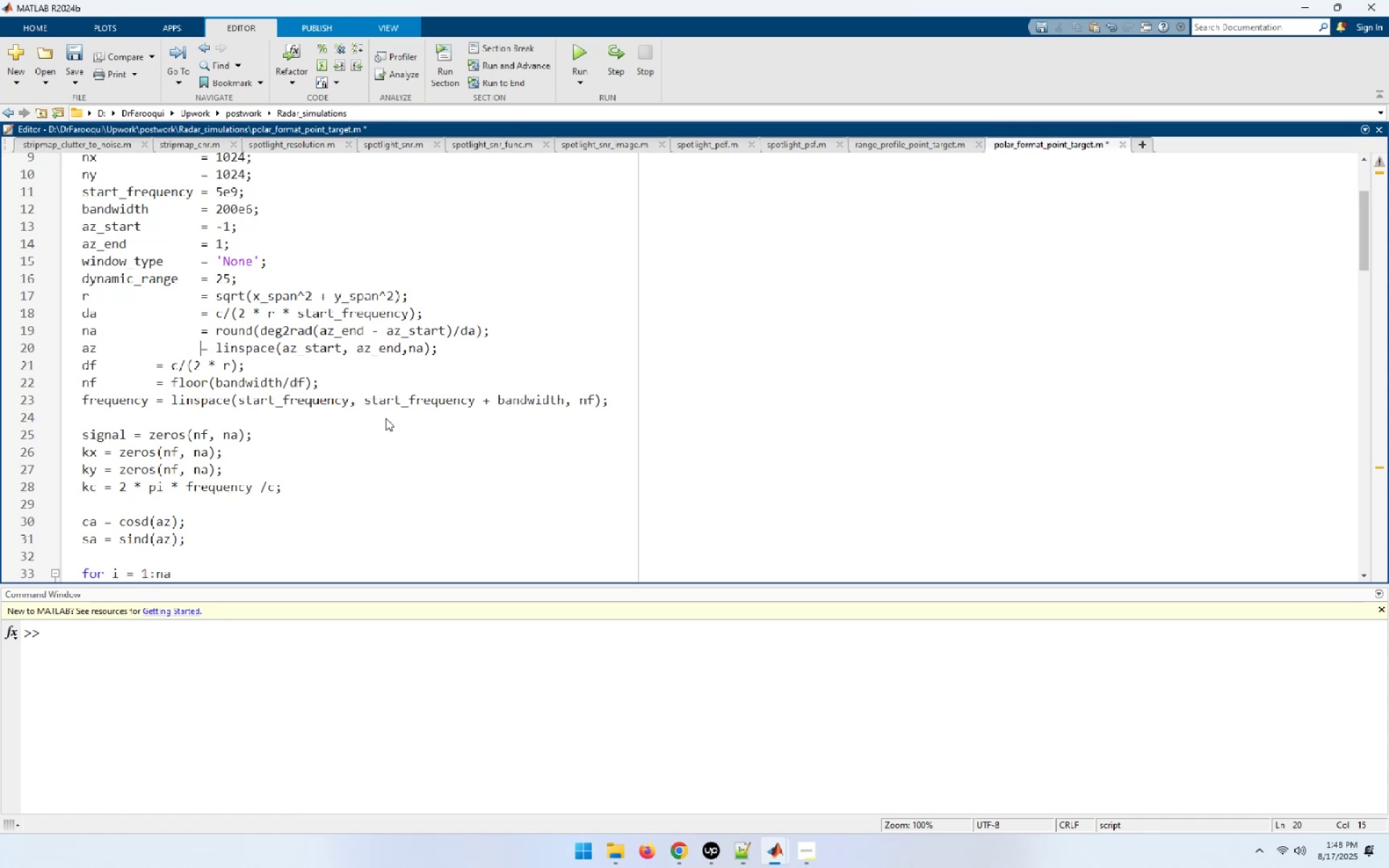 
key(ArrowDown)
 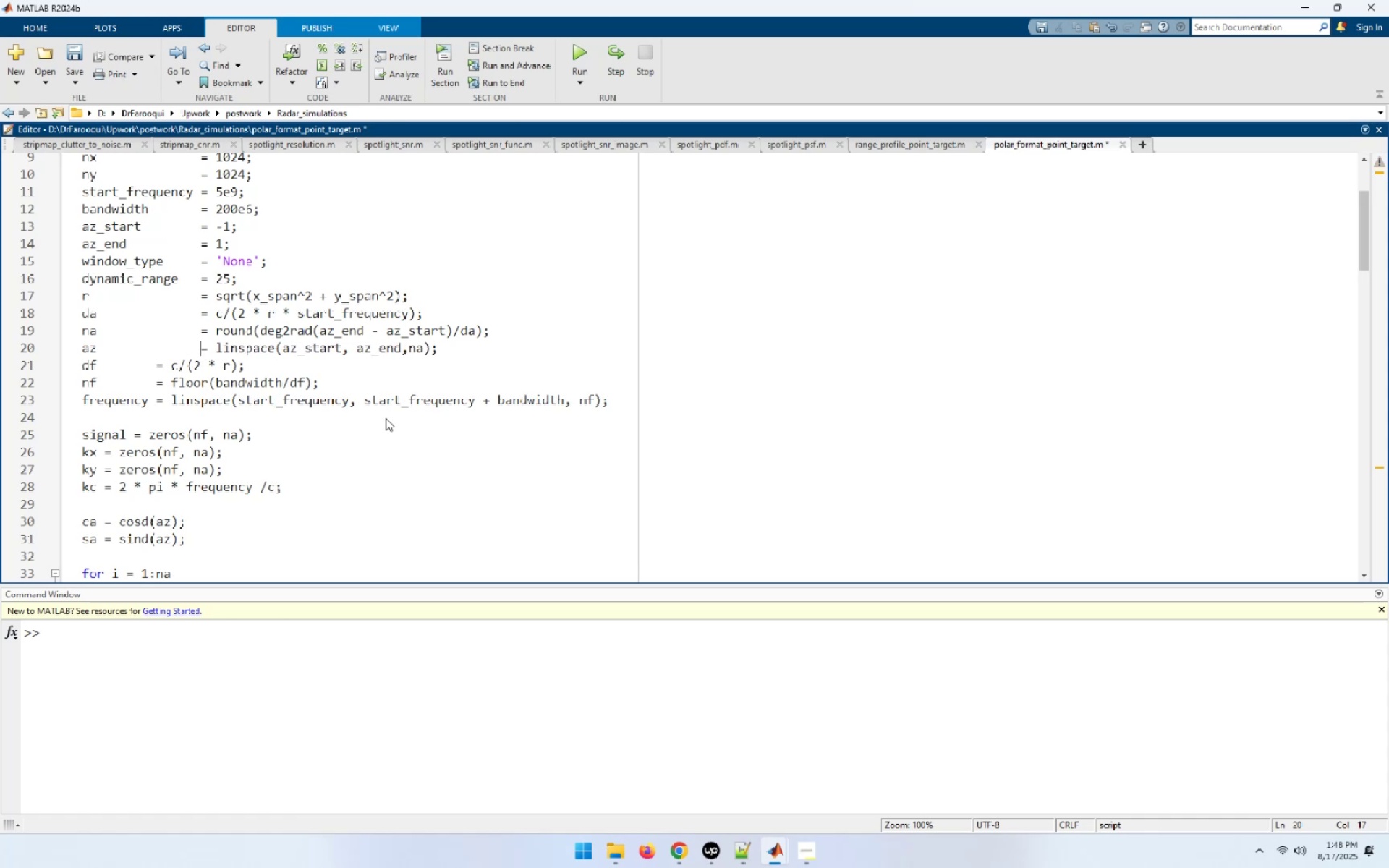 
key(ArrowLeft)
 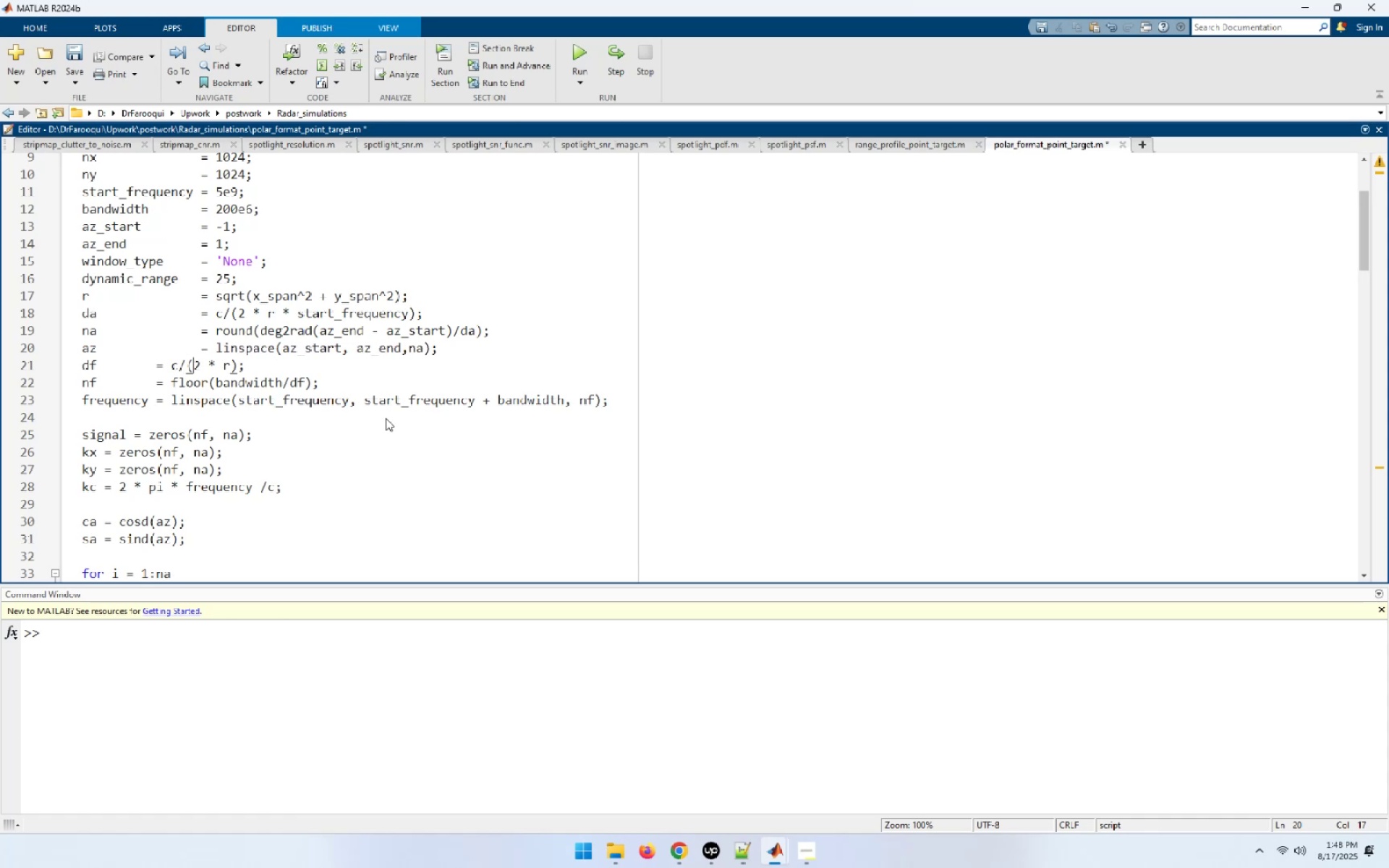 
key(ArrowLeft)
 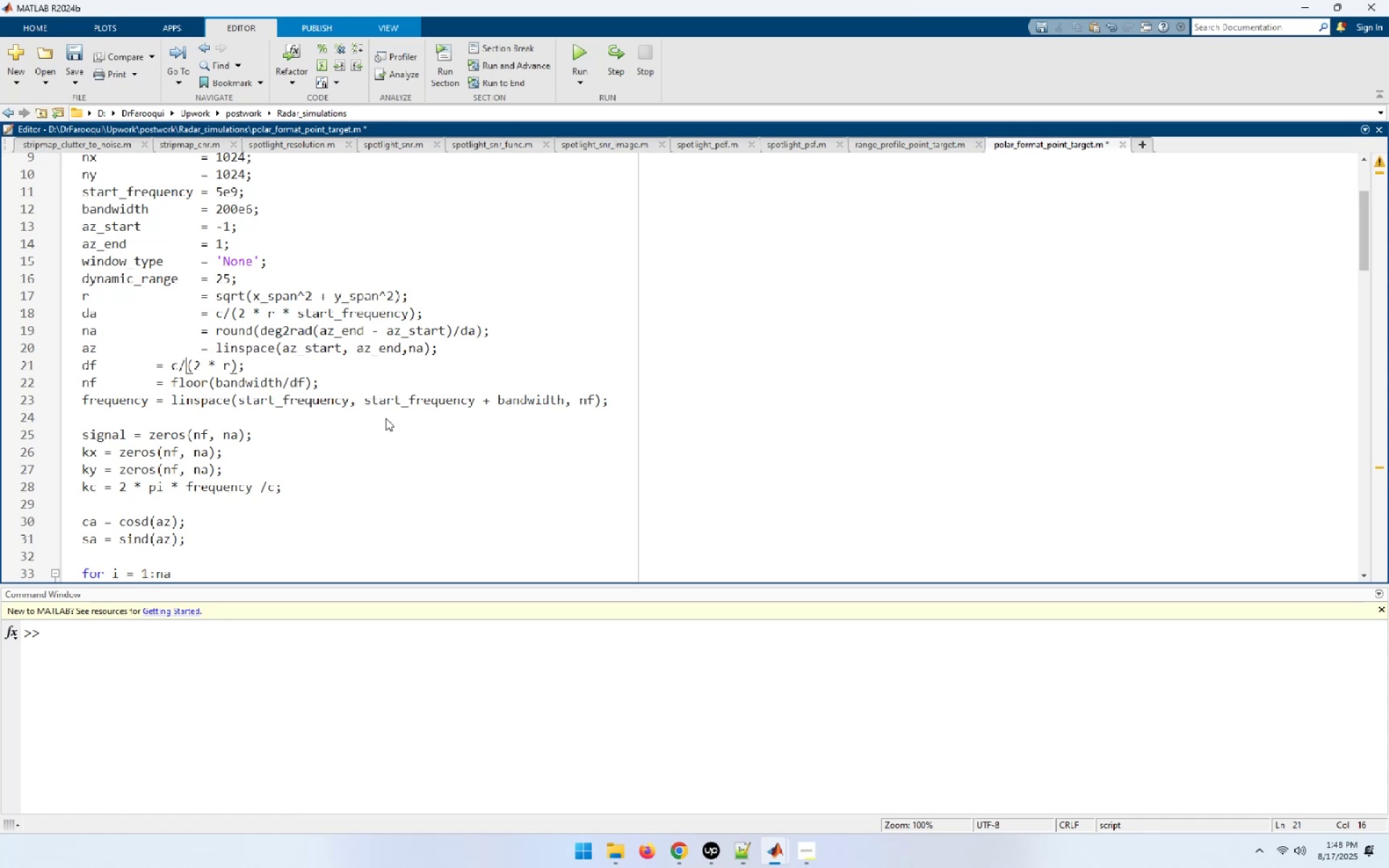 
key(ArrowLeft)
 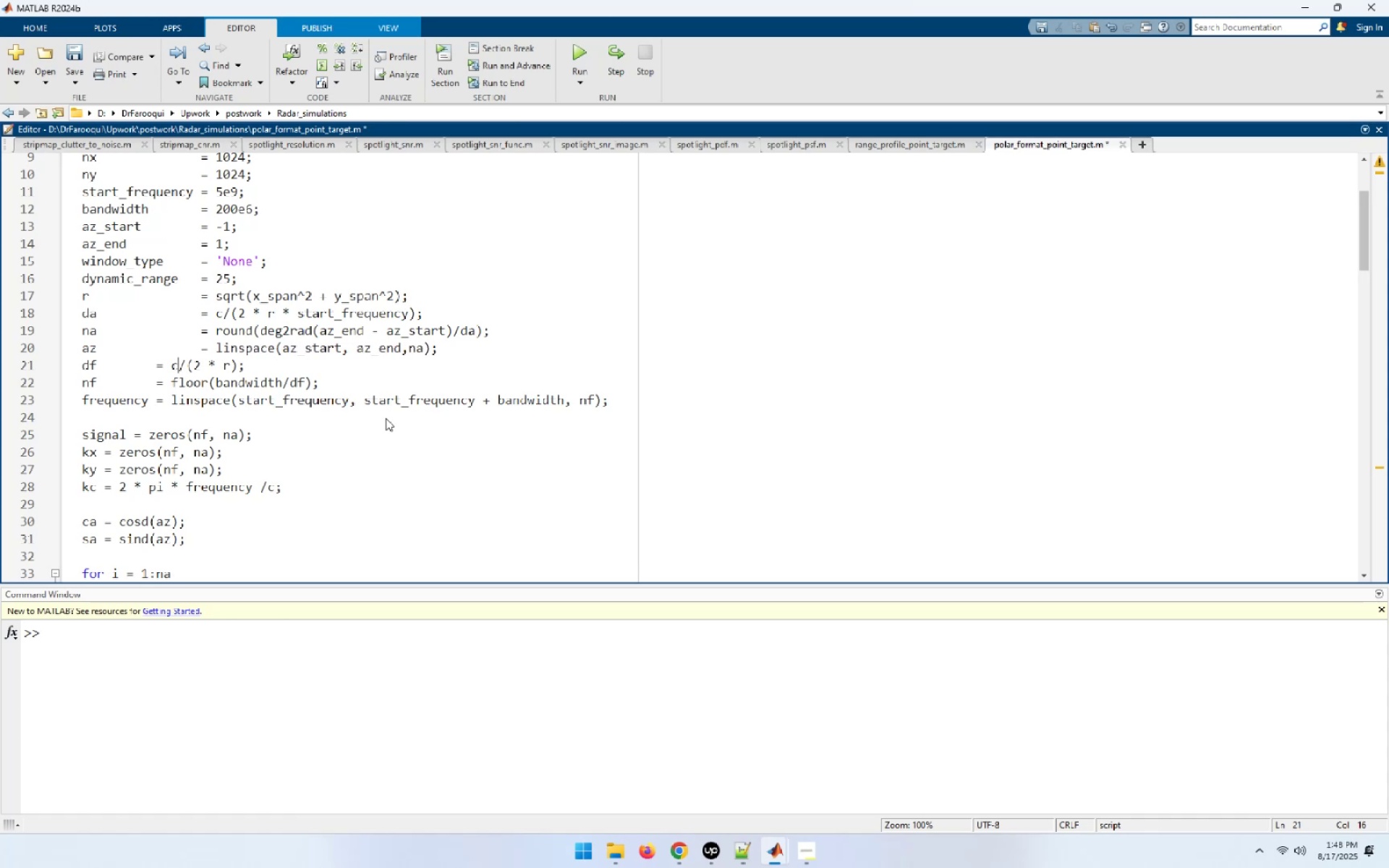 
key(ArrowLeft)
 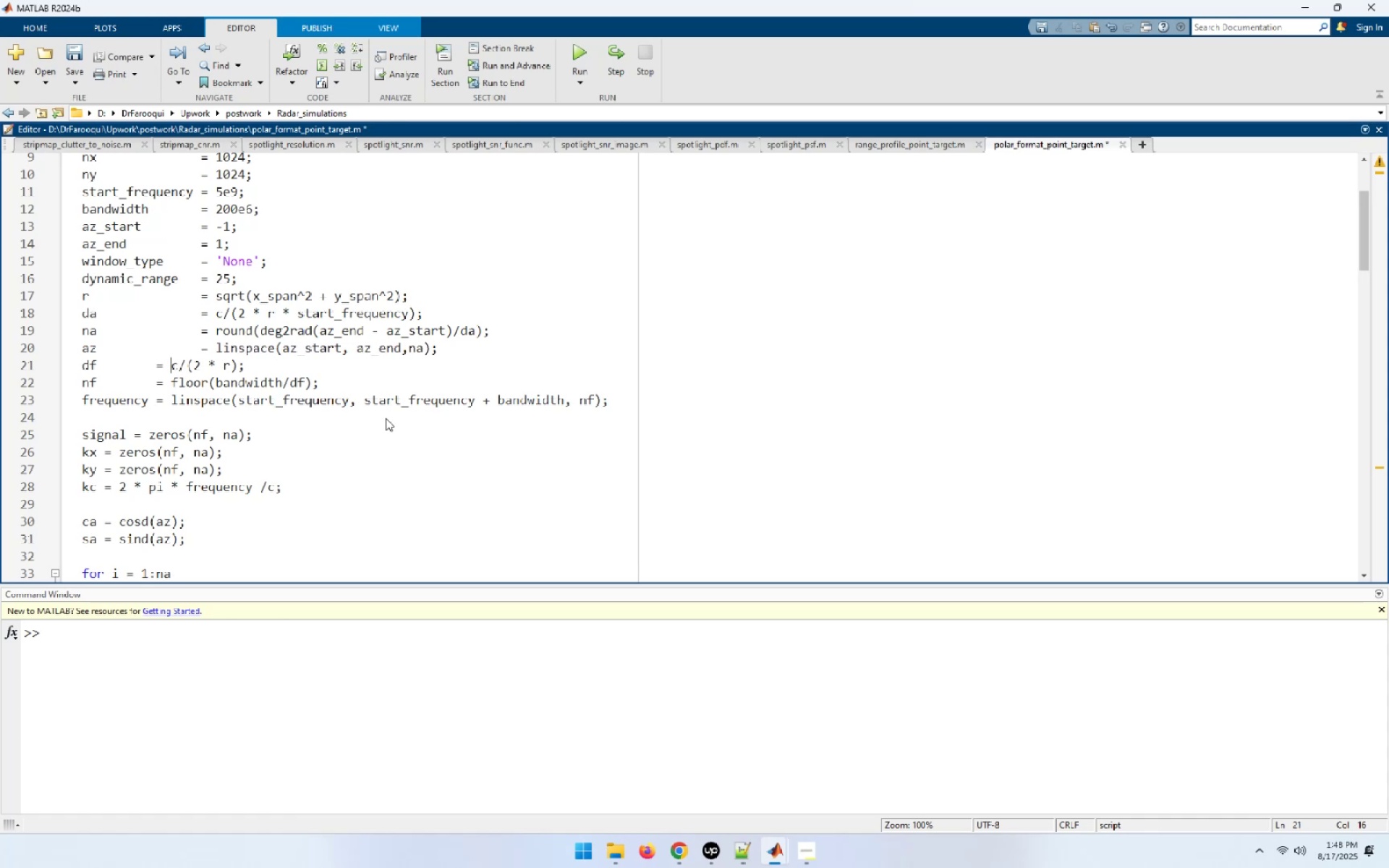 
key(ArrowLeft)
 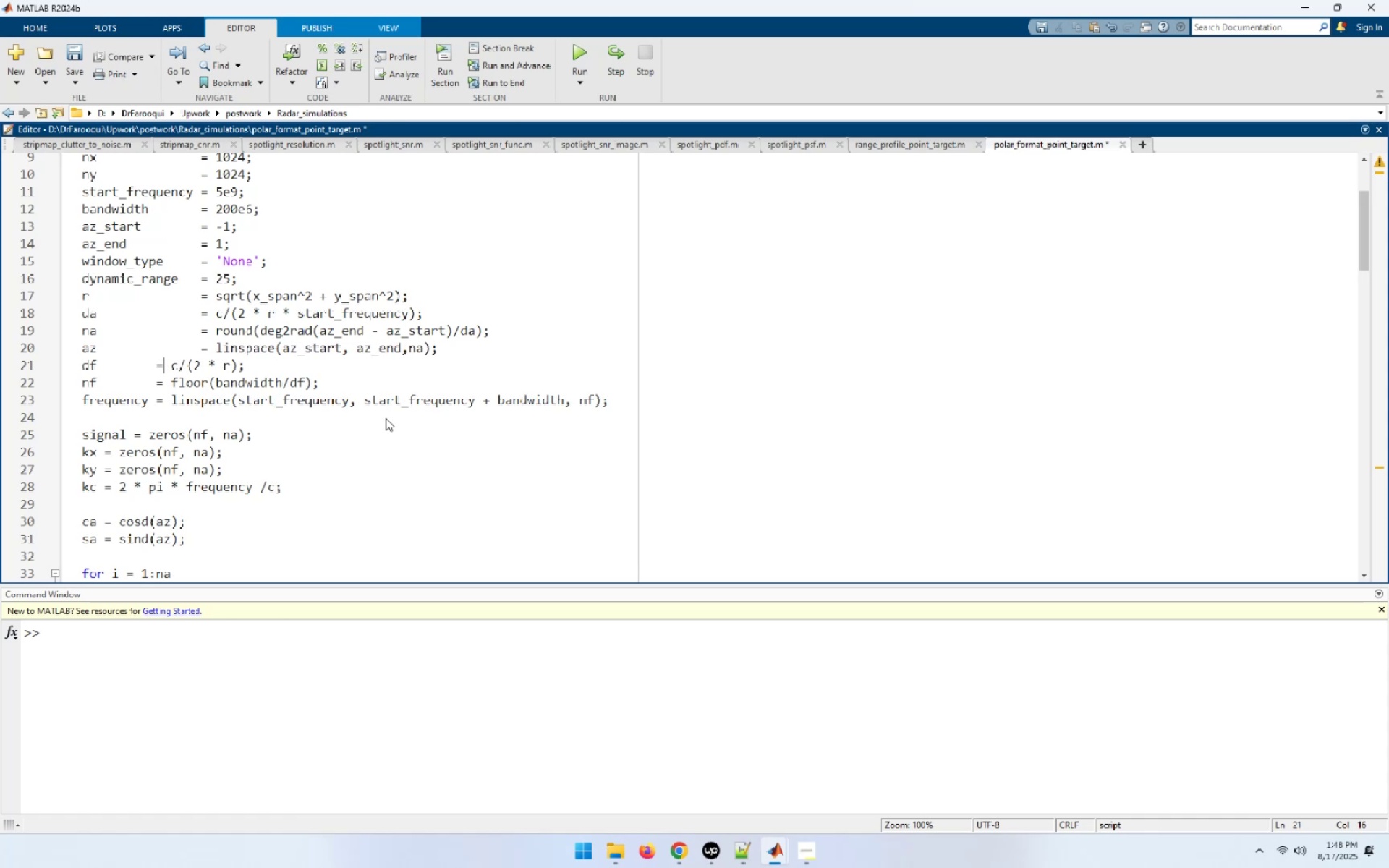 
key(ArrowLeft)
 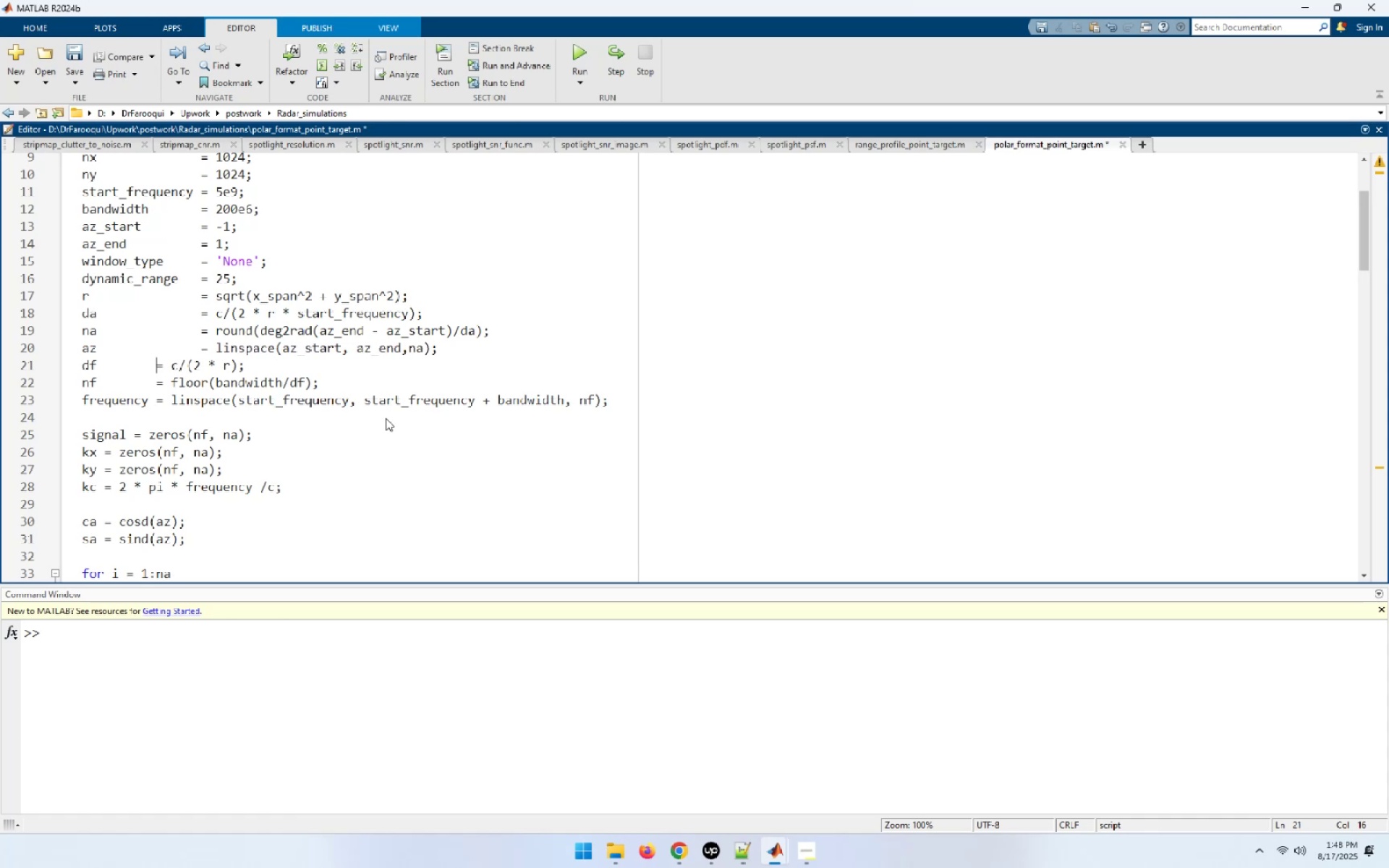 
hold_key(key=Space, duration=0.56)
 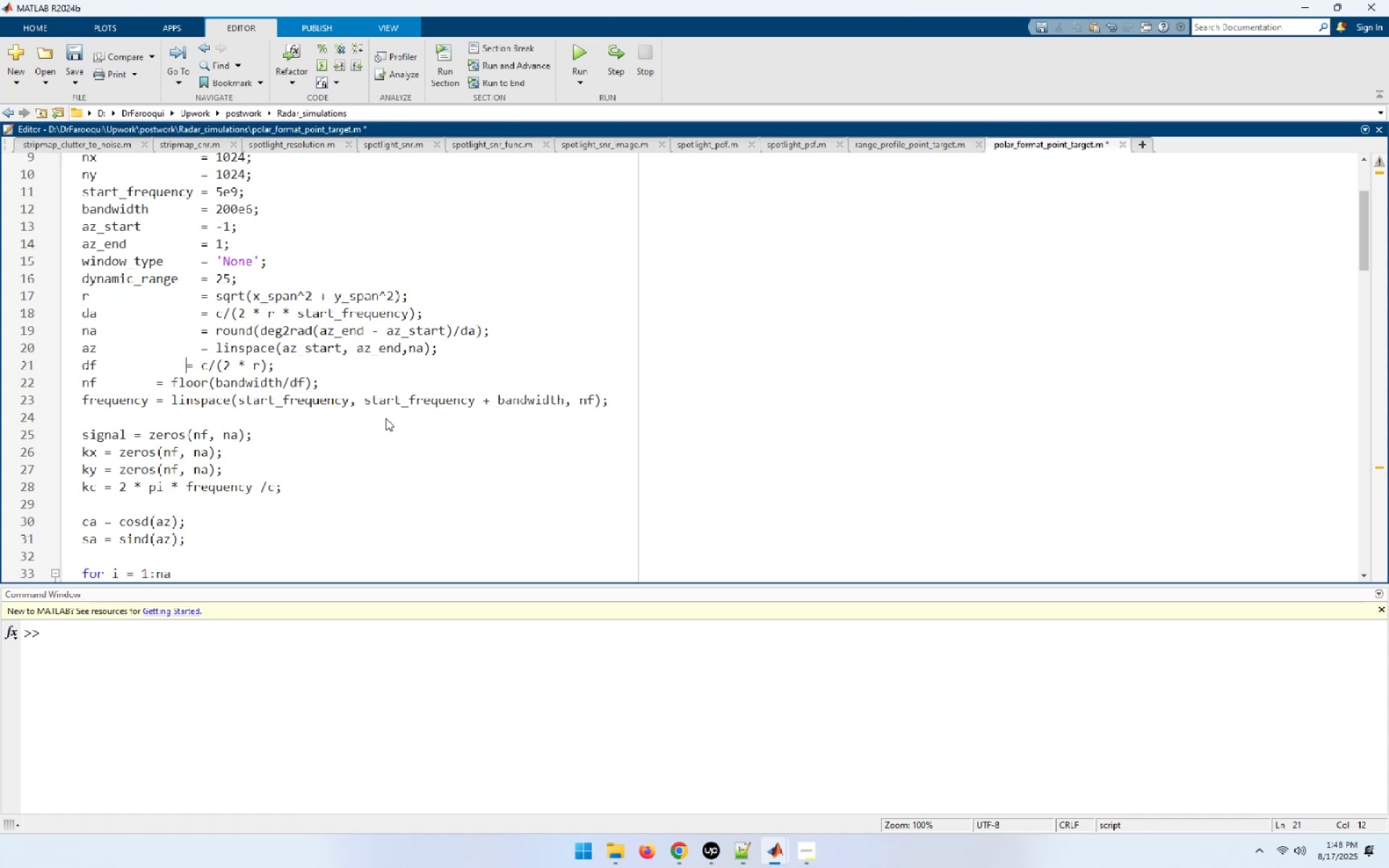 
key(Space)
 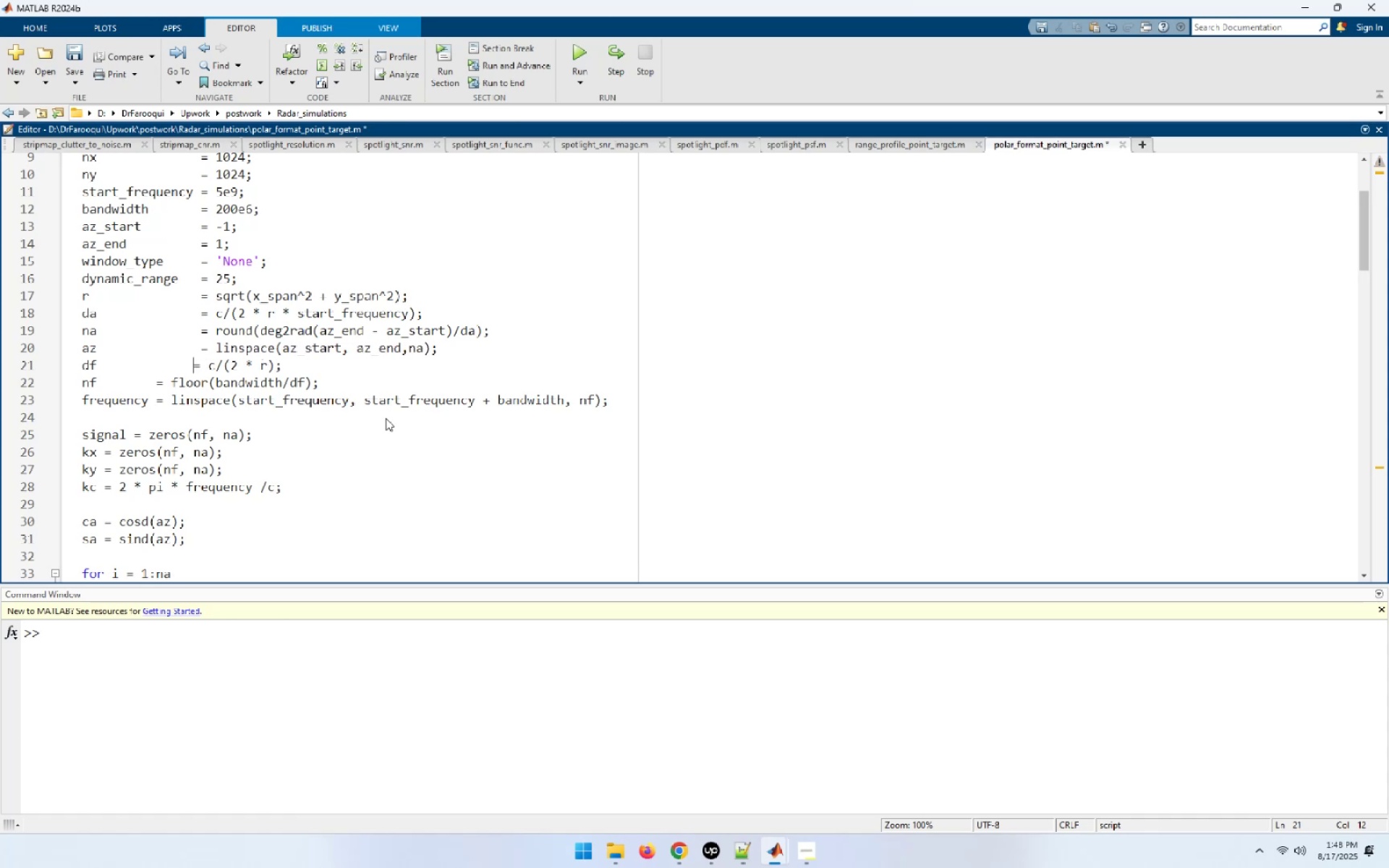 
key(Space)
 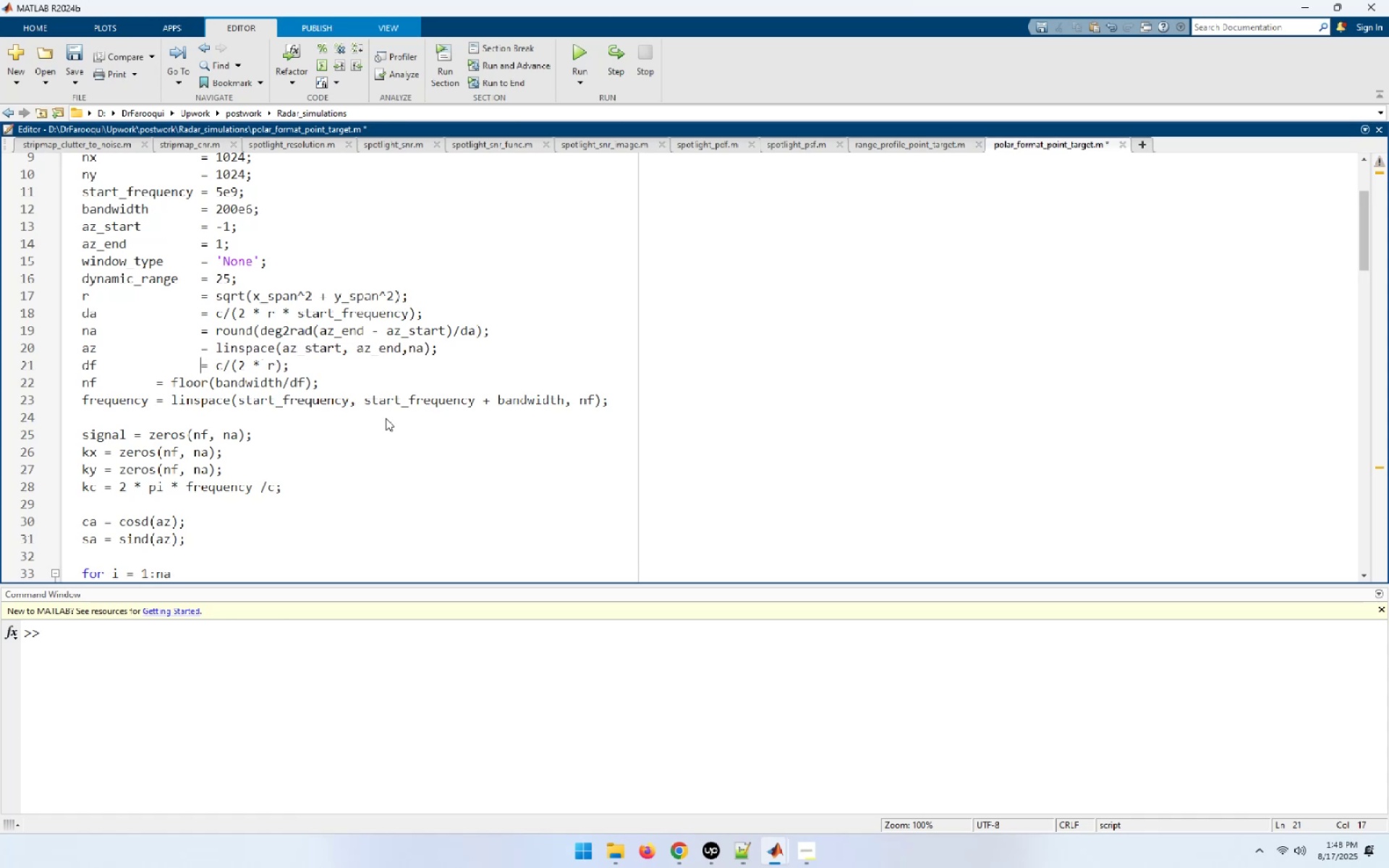 
key(ArrowDown)
 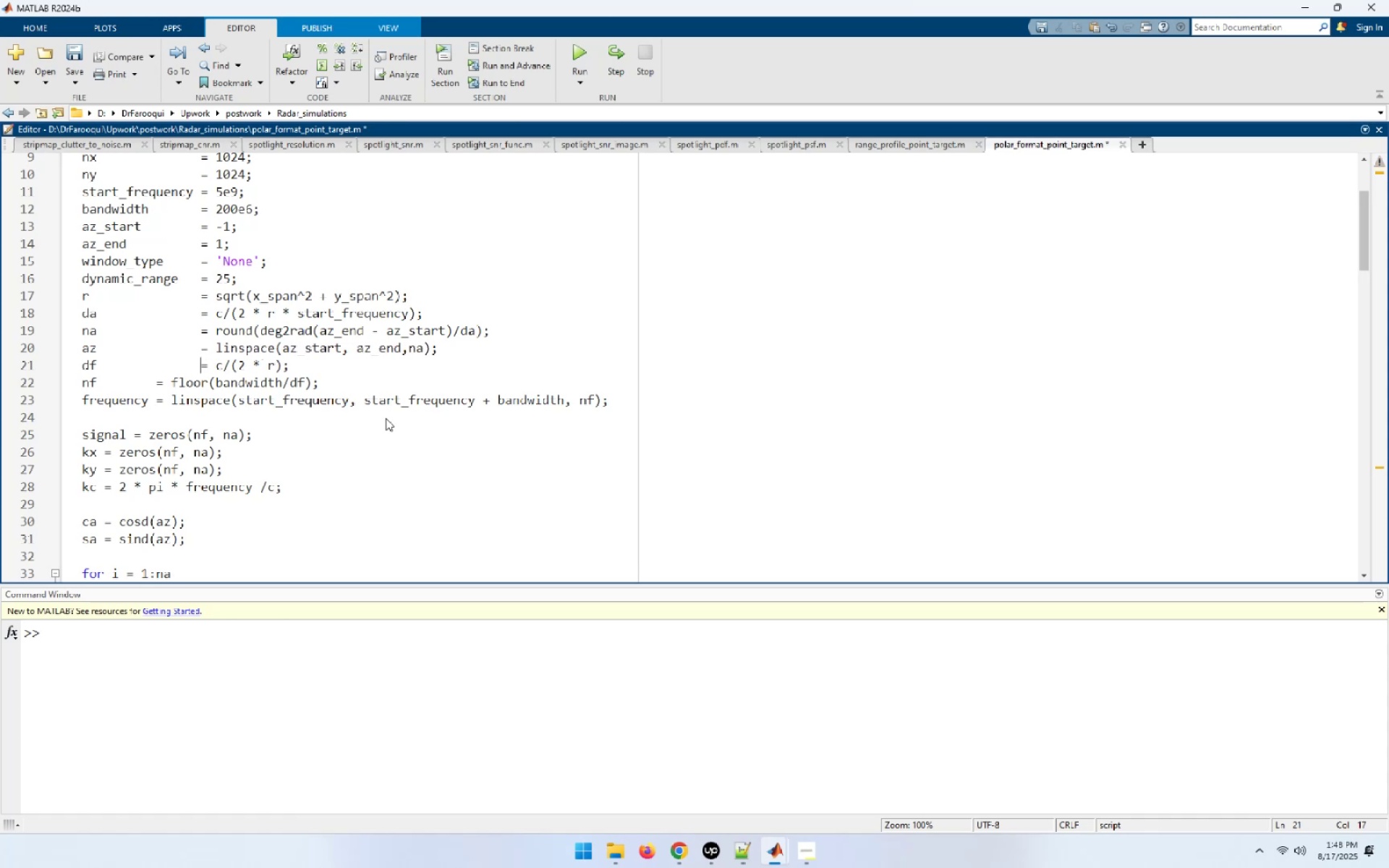 
hold_key(key=ArrowLeft, duration=0.61)
 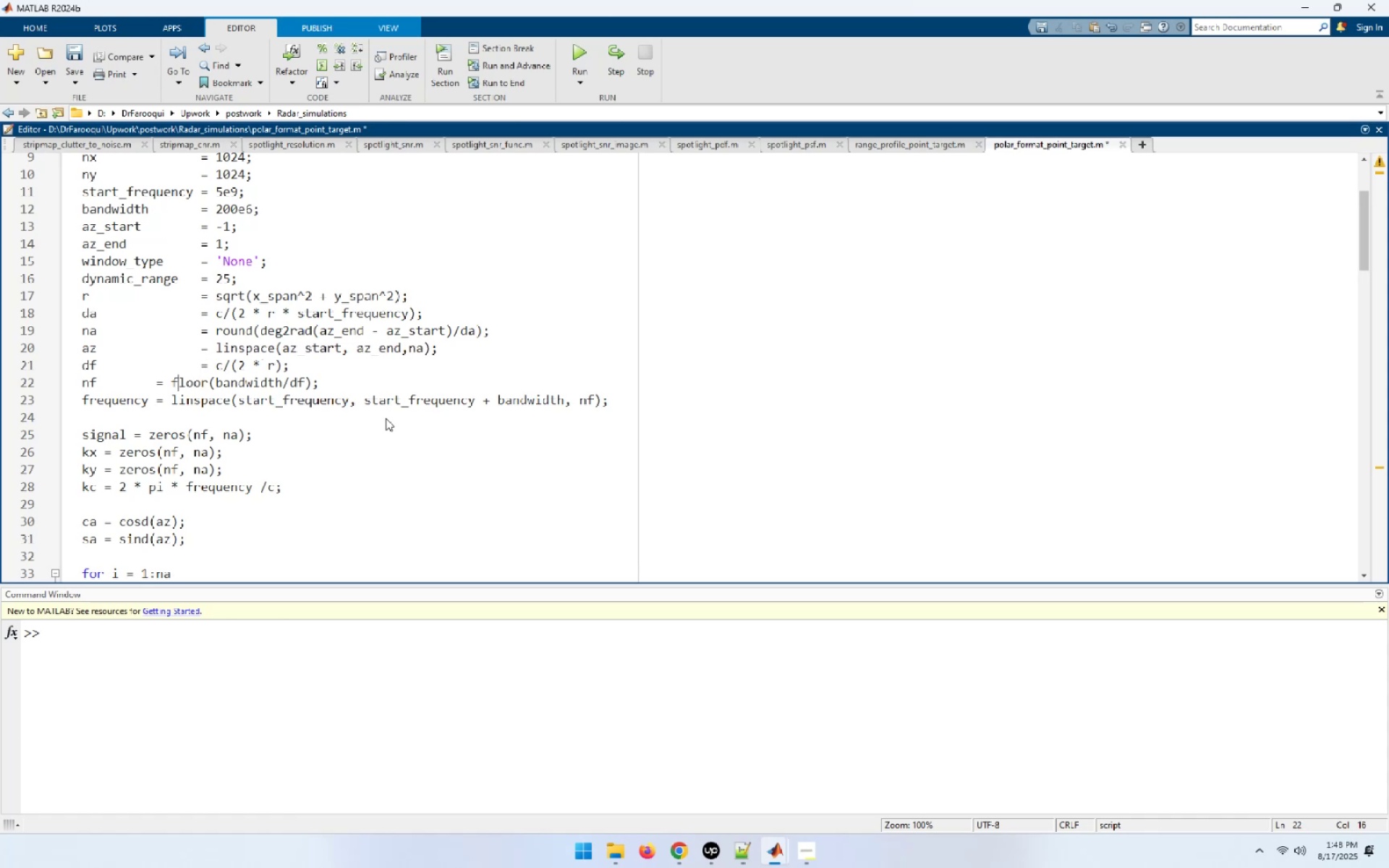 
key(ArrowLeft)
 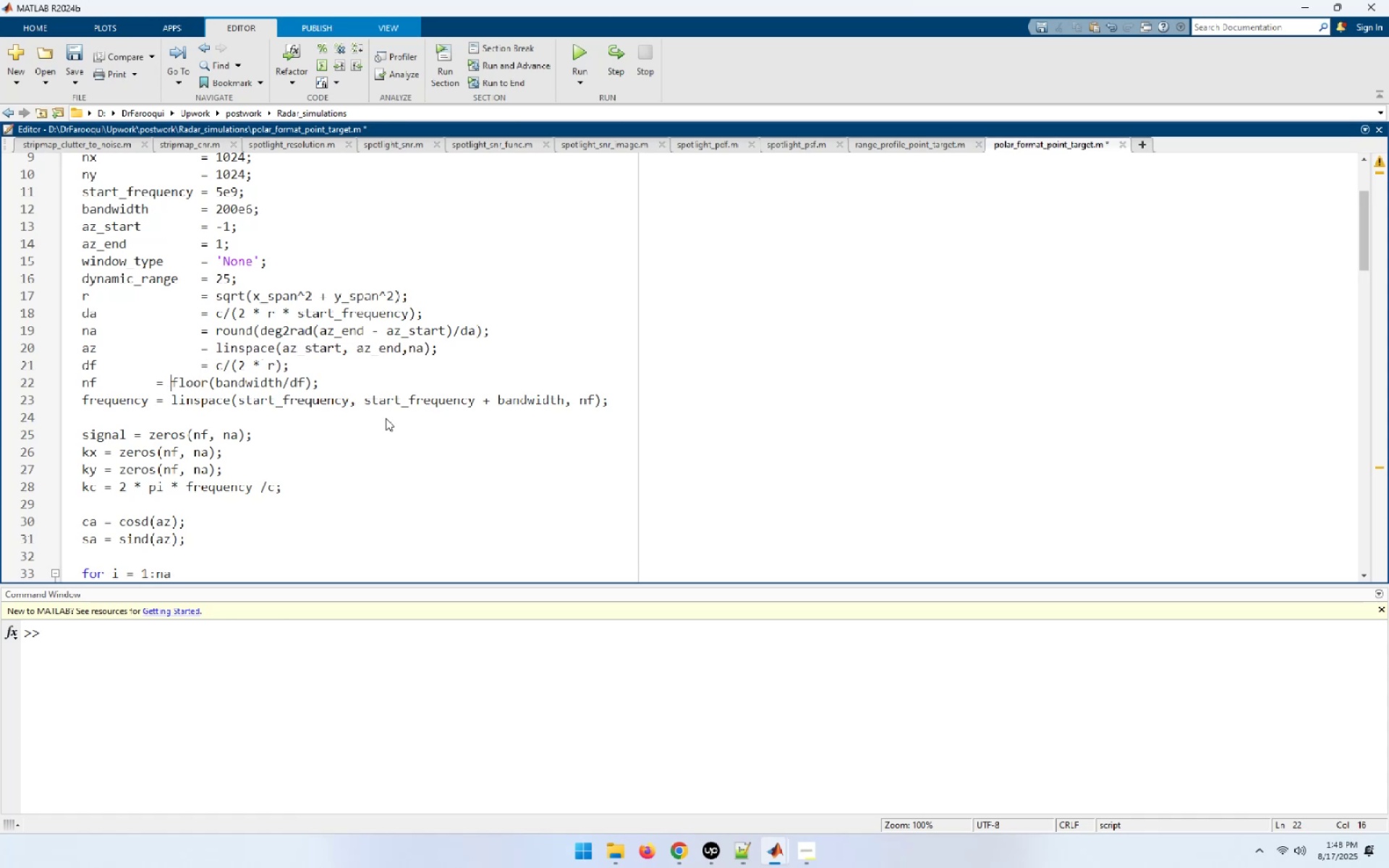 
key(ArrowLeft)
 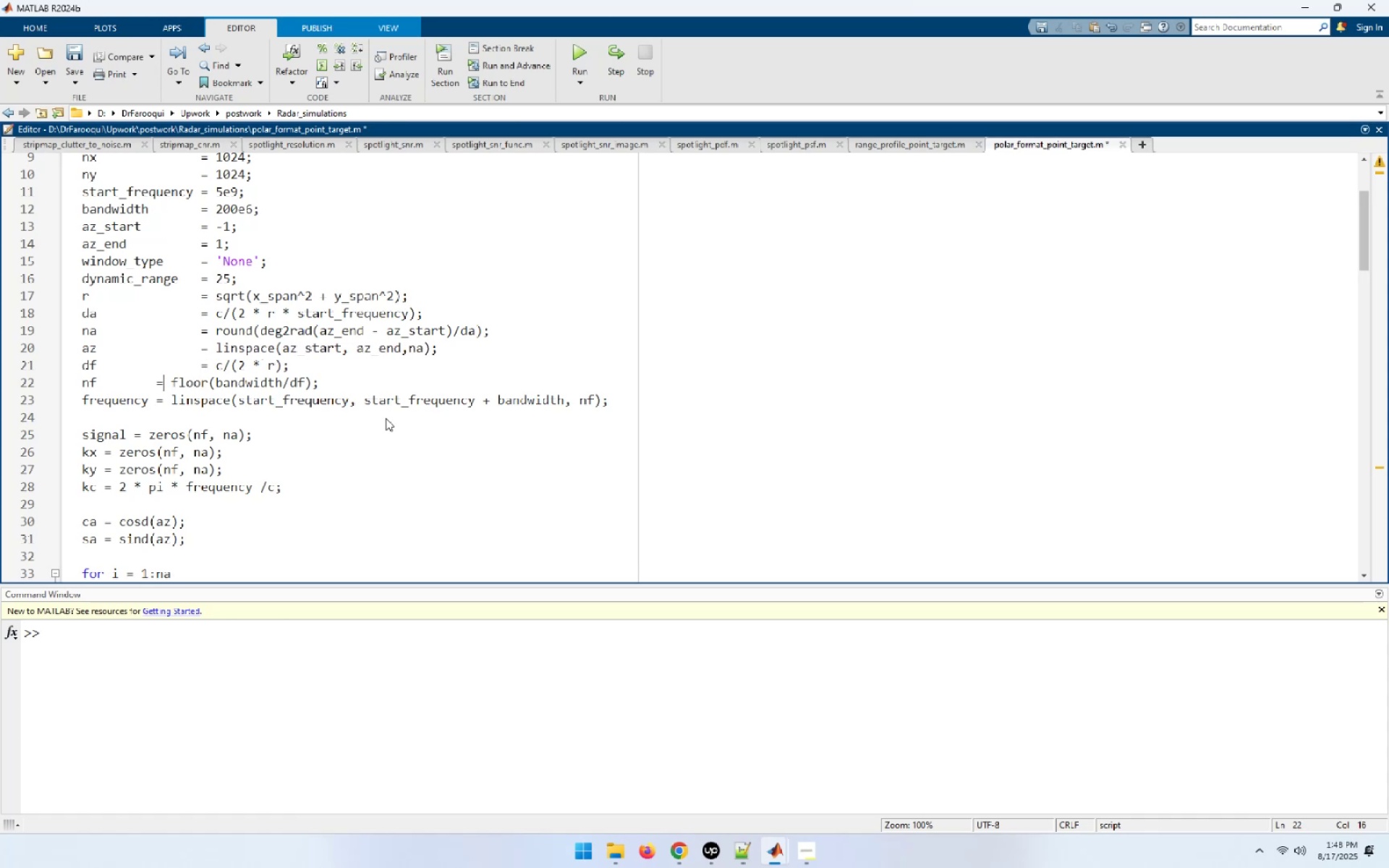 
key(ArrowLeft)
 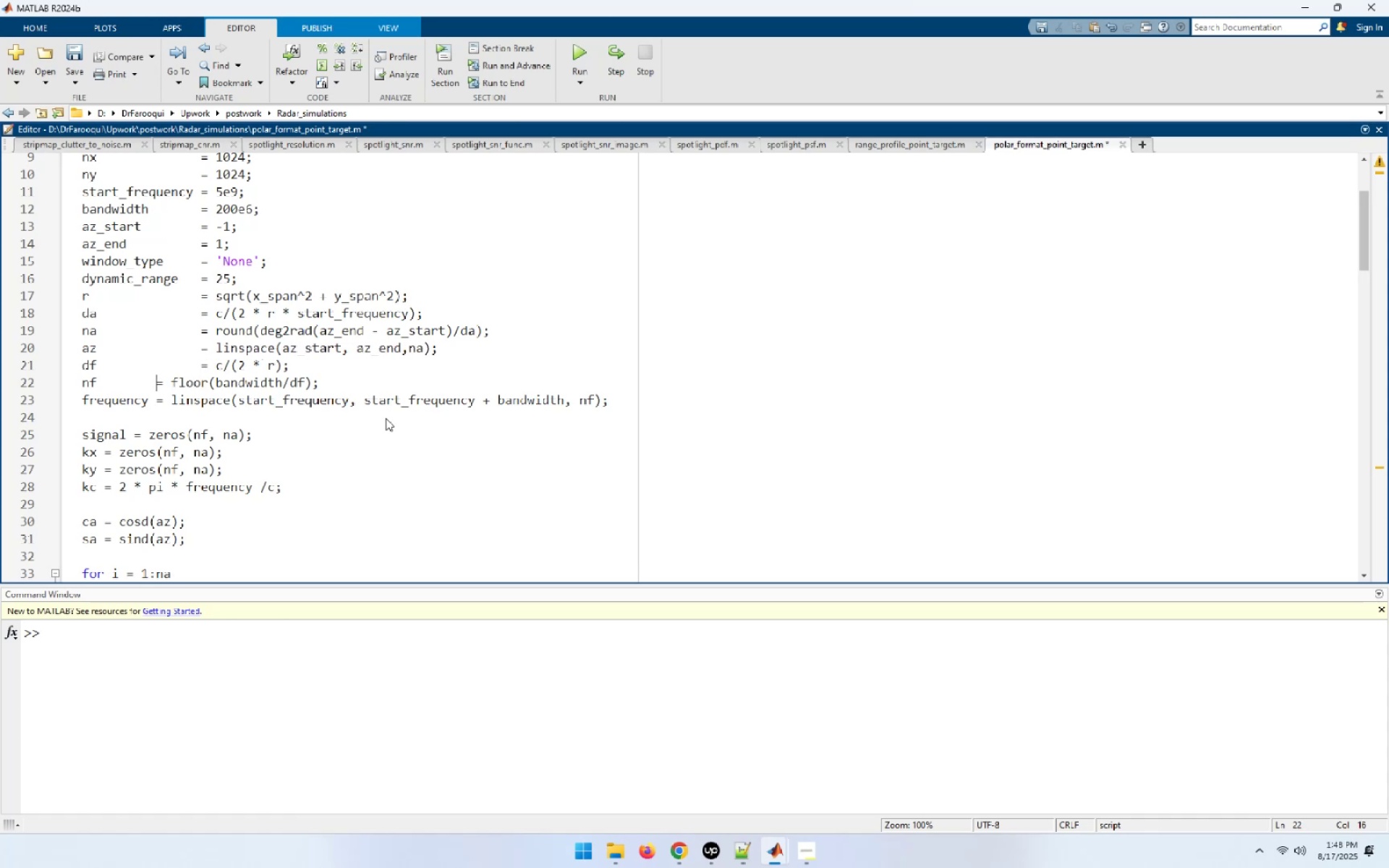 
hold_key(key=Space, duration=0.64)
 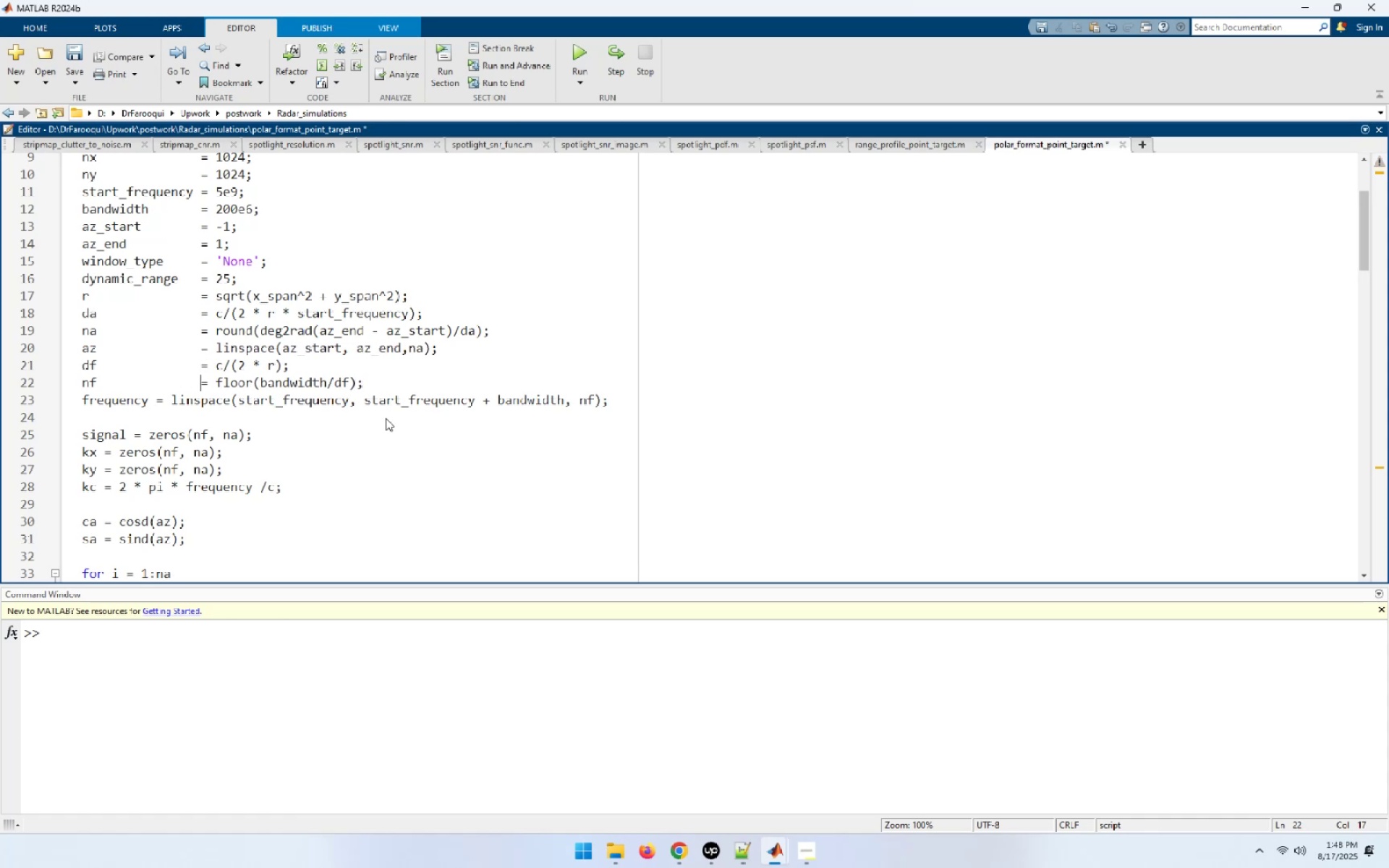 
key(ArrowDown)
 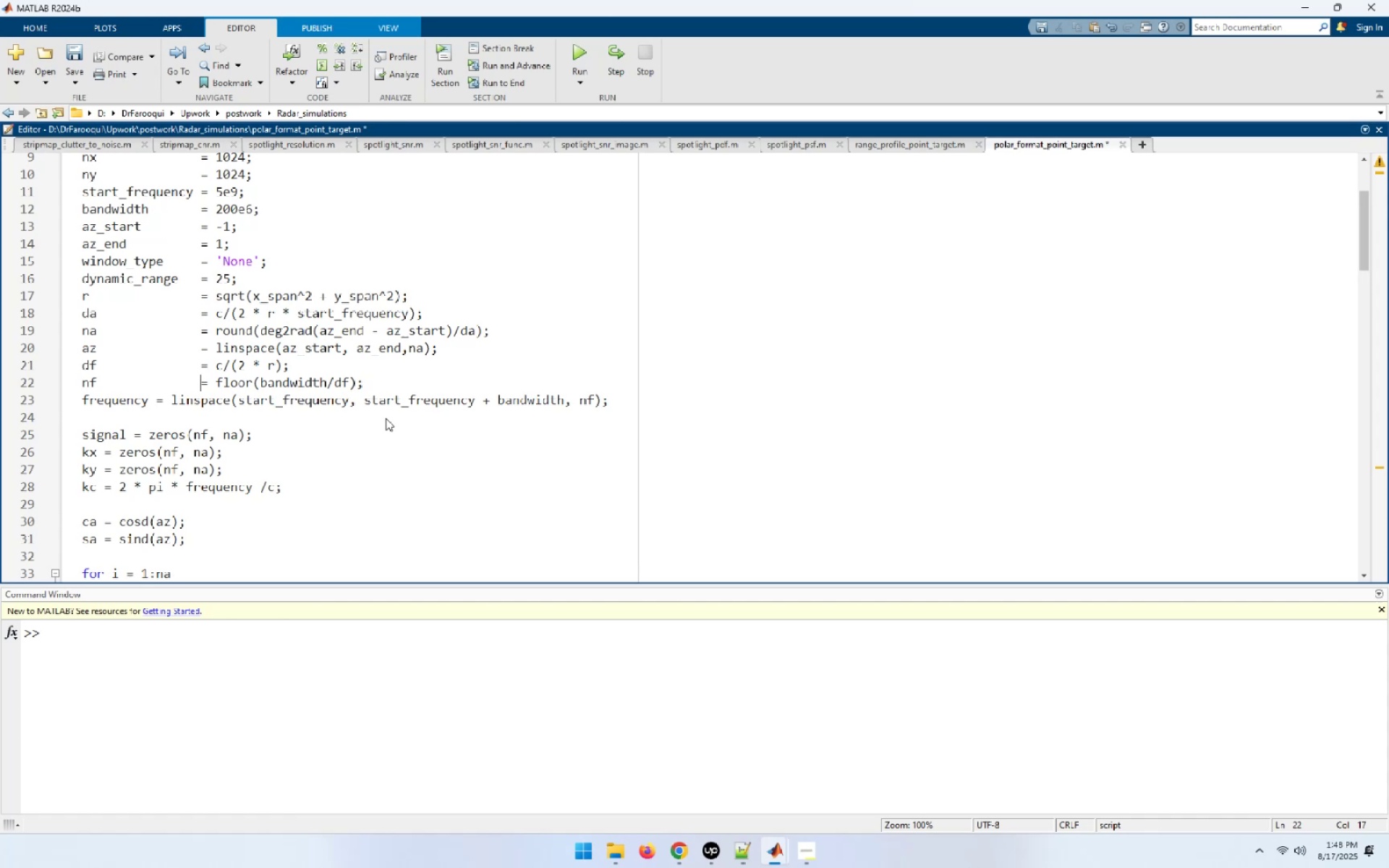 
hold_key(key=ArrowLeft, duration=0.67)
 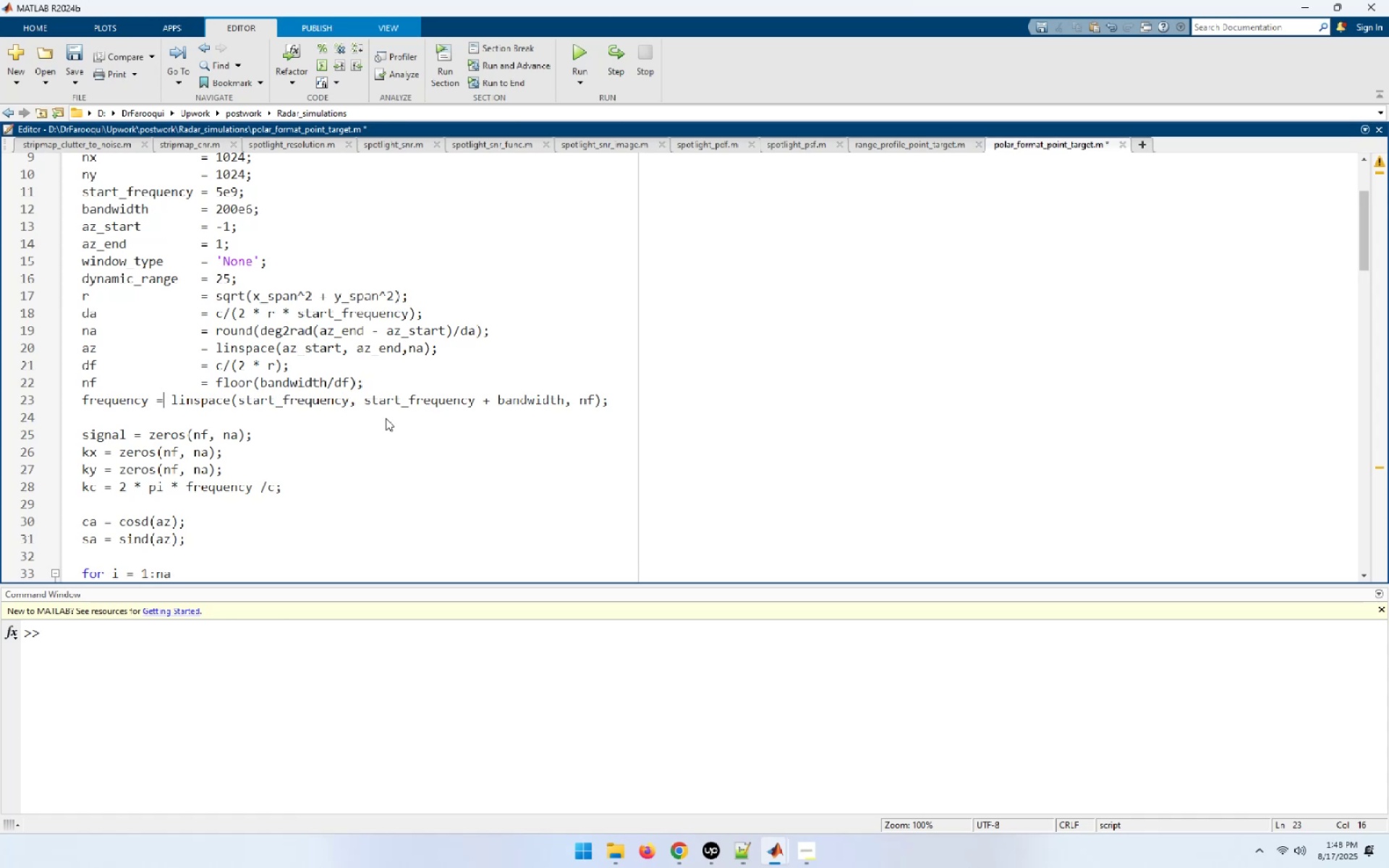 
key(ArrowLeft)
 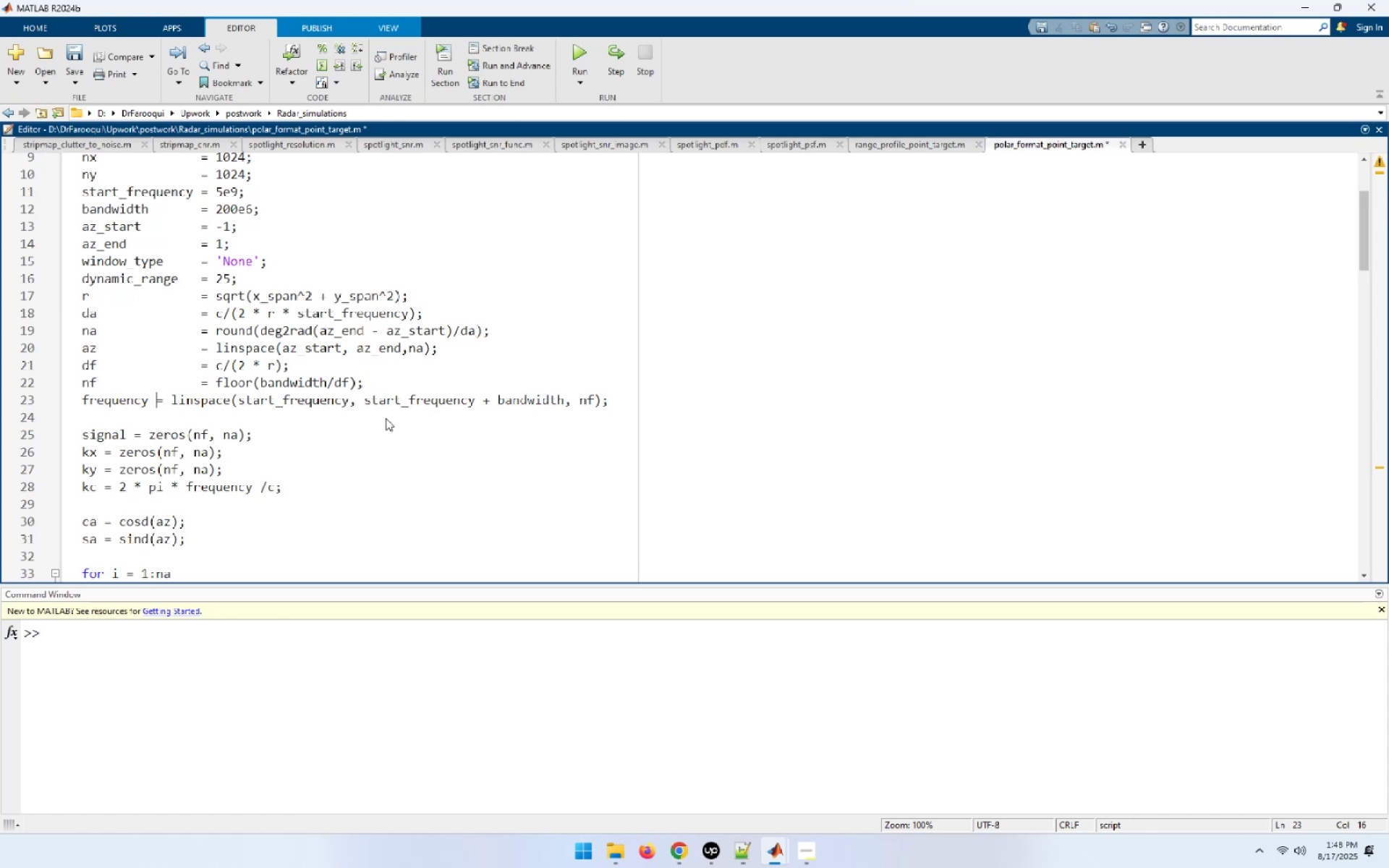 
hold_key(key=Space, duration=0.66)
 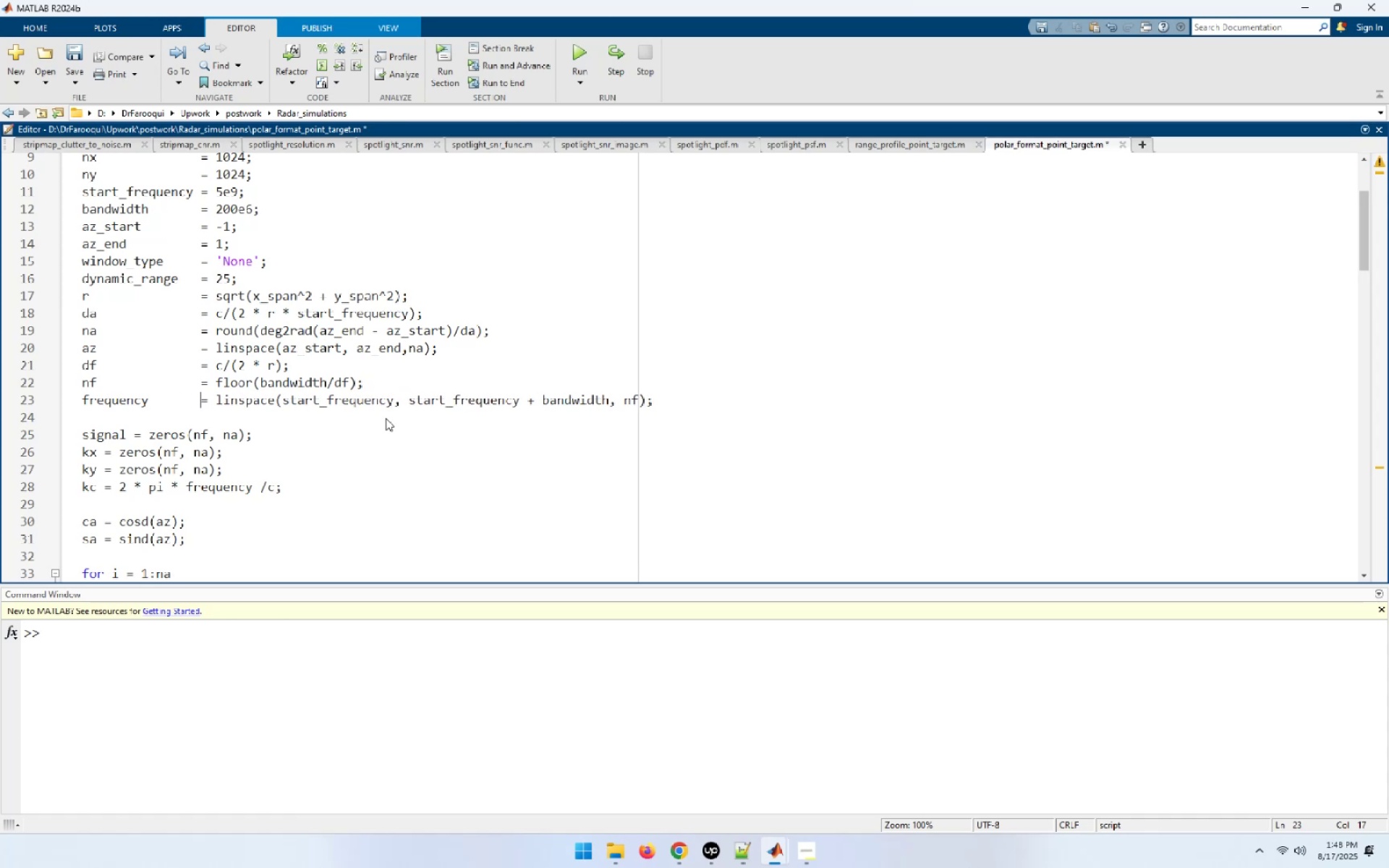 
key(ArrowDown)
 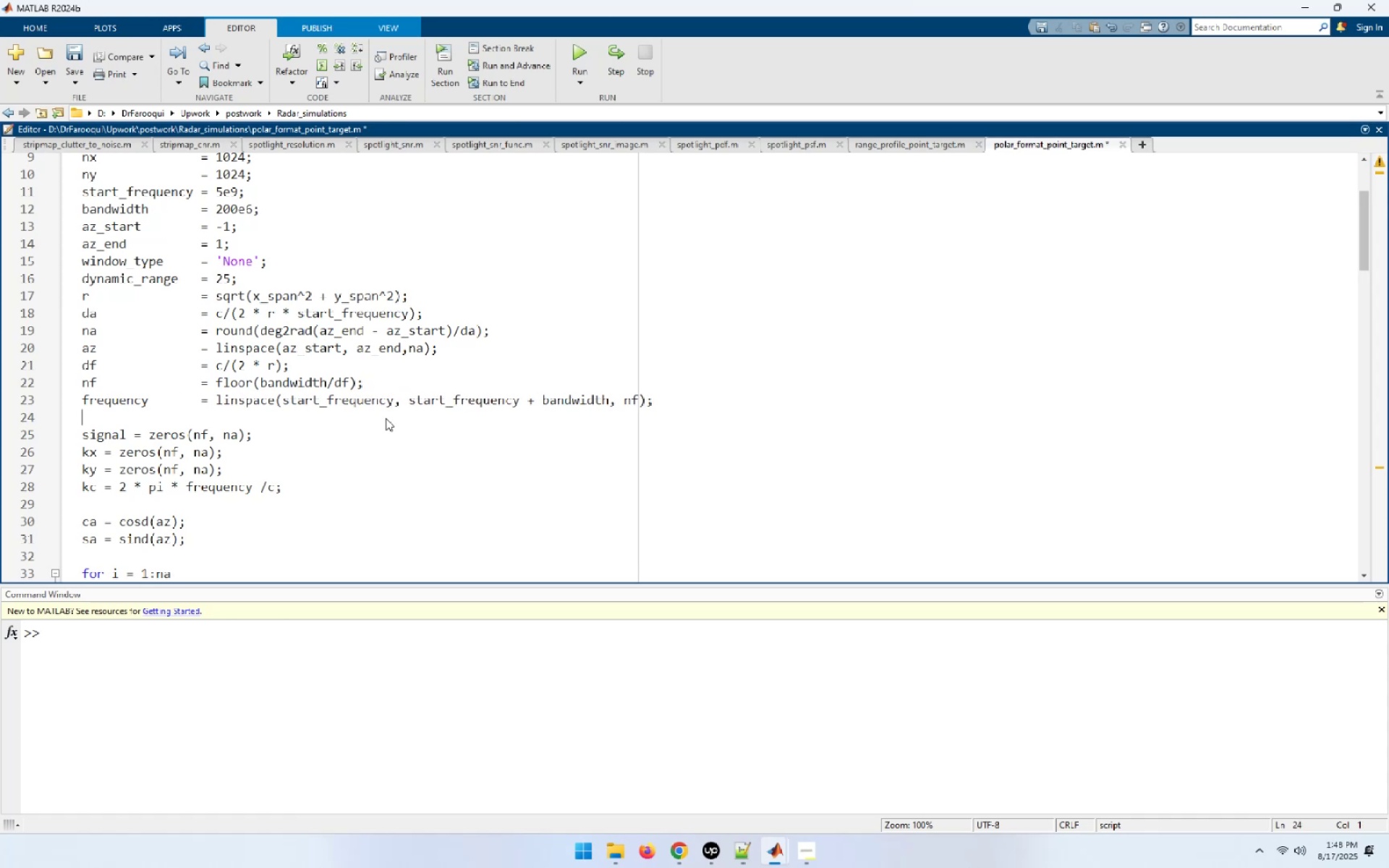 
key(ArrowUp)
 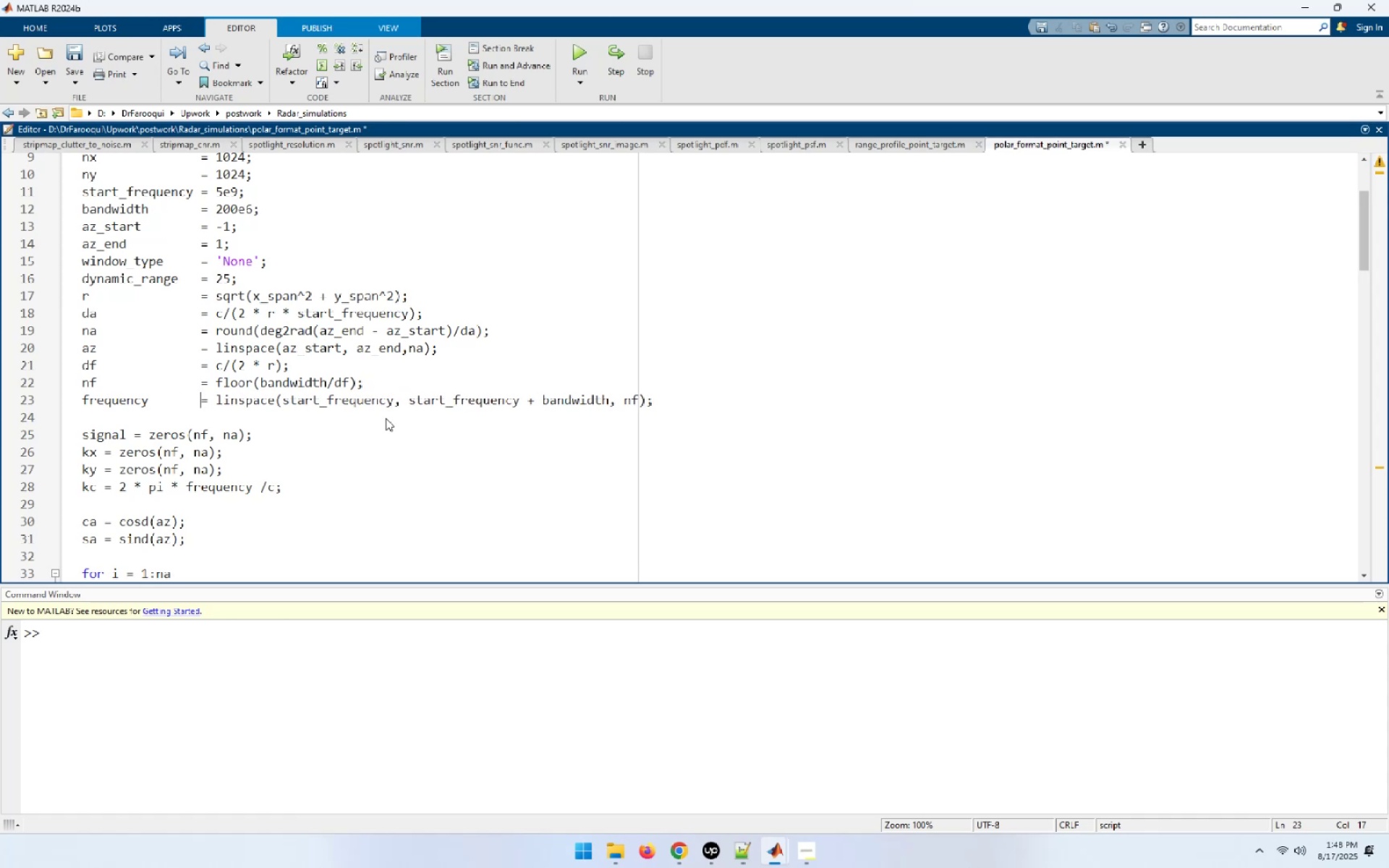 
key(End)
 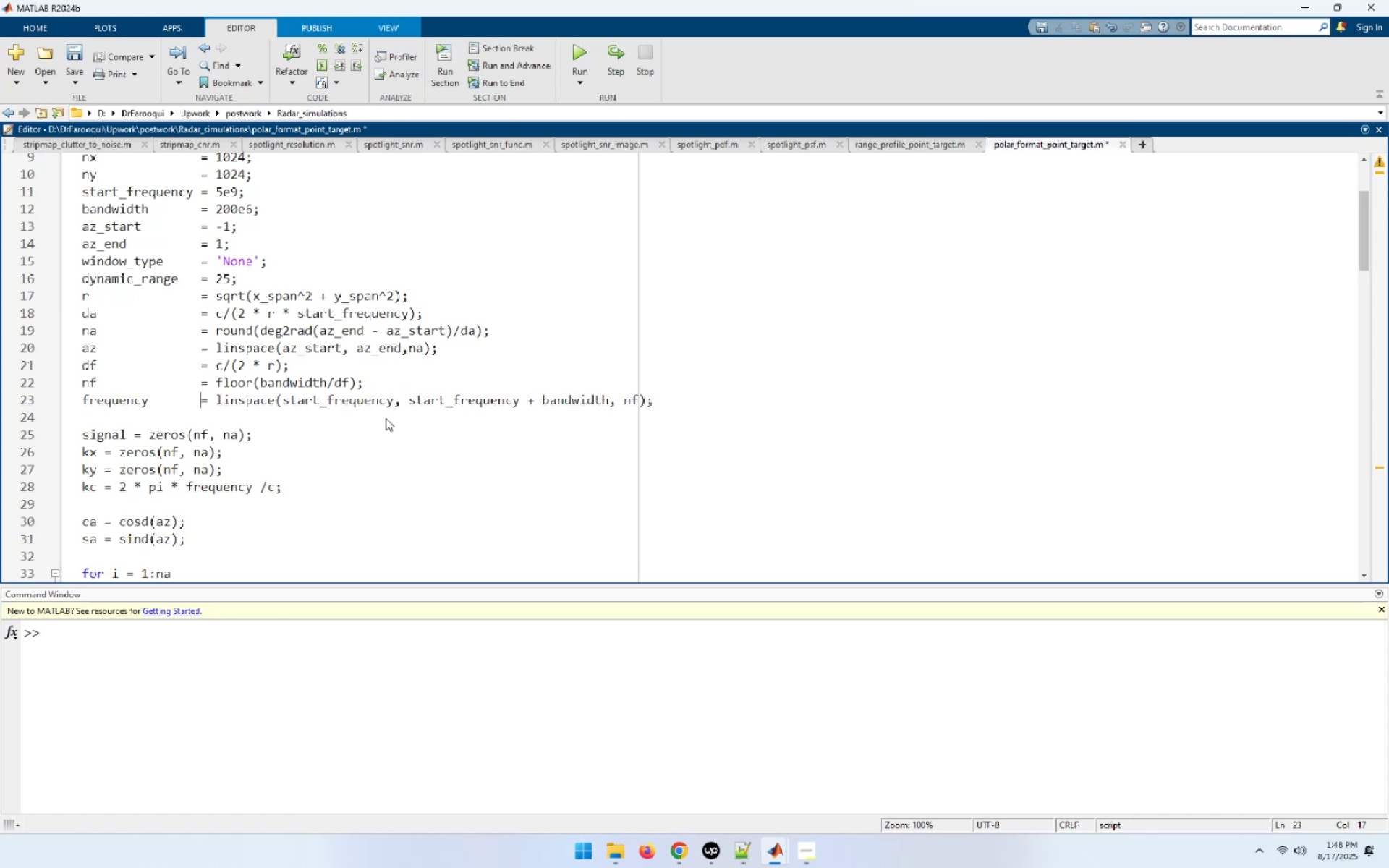 
key(Delete)
 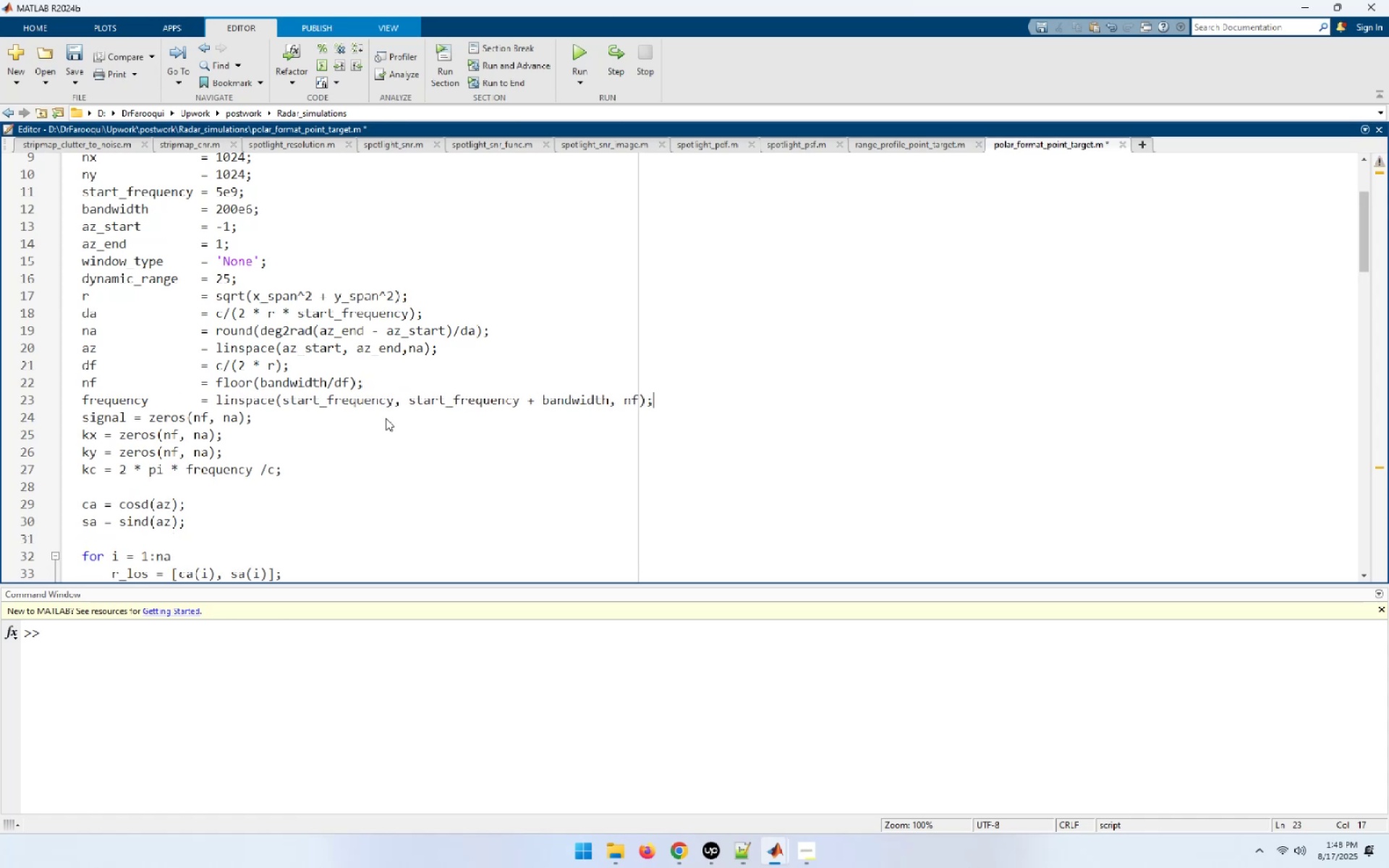 
key(ArrowDown)
 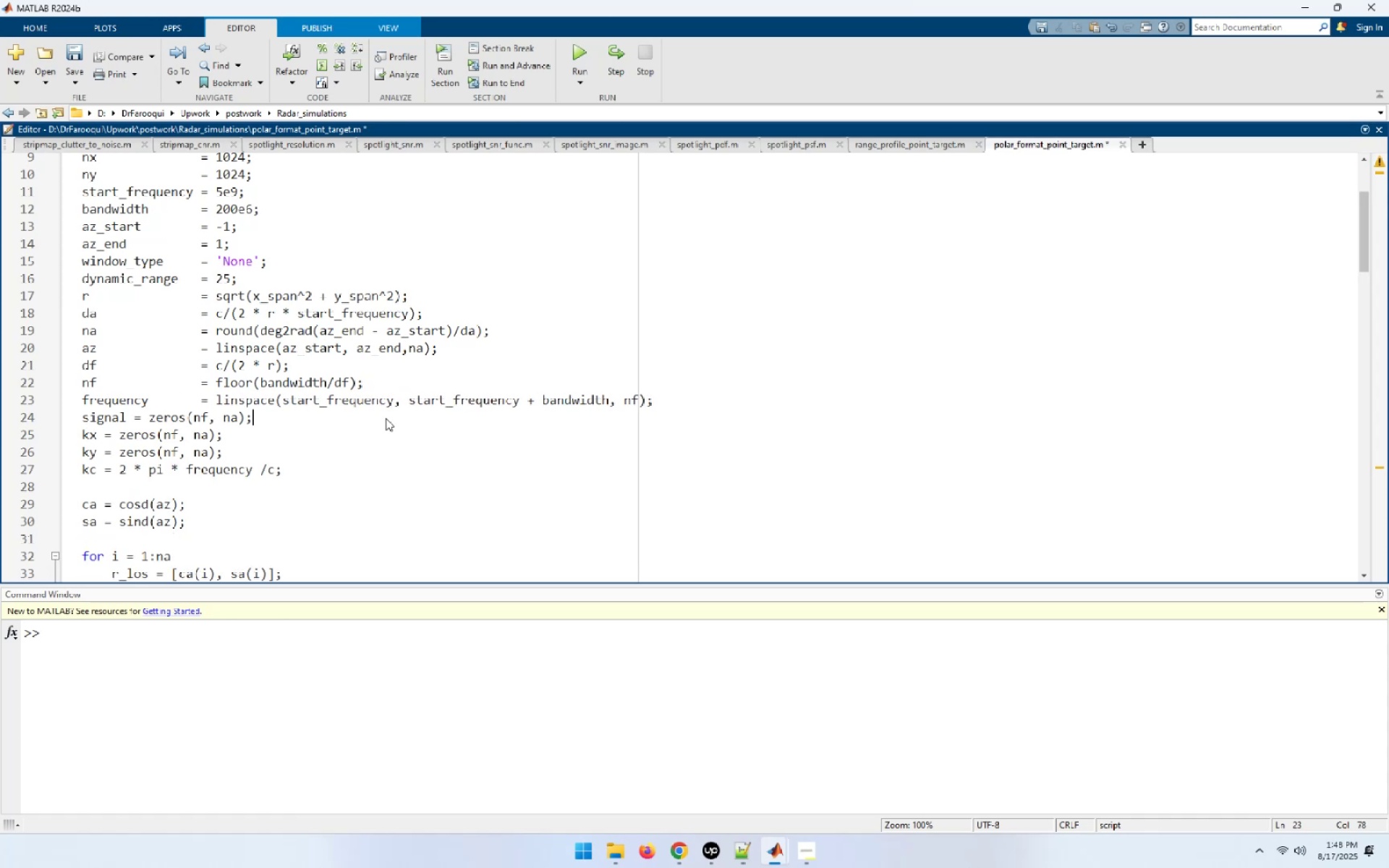 
key(Home)
 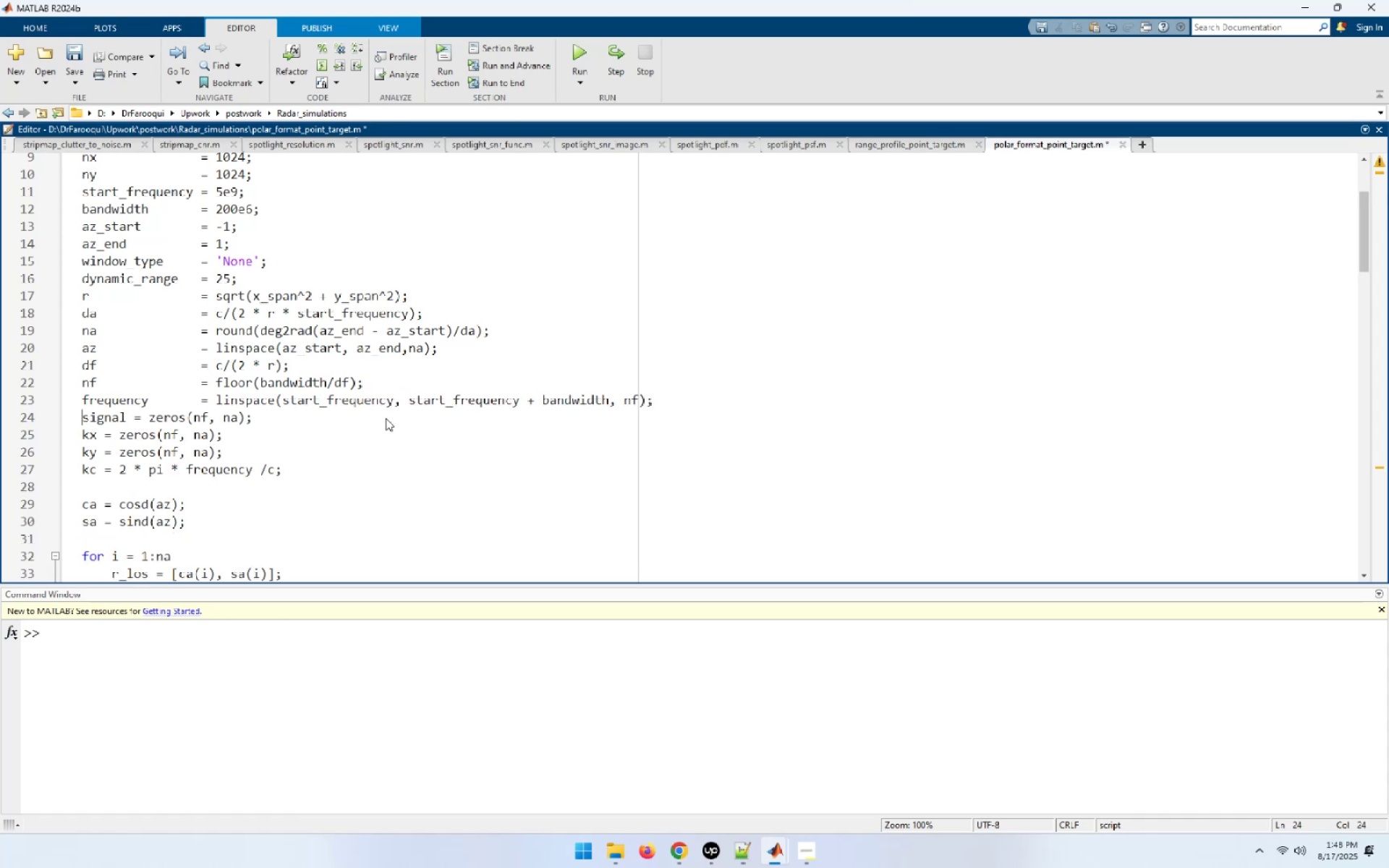 
hold_key(key=ArrowRight, duration=0.62)
 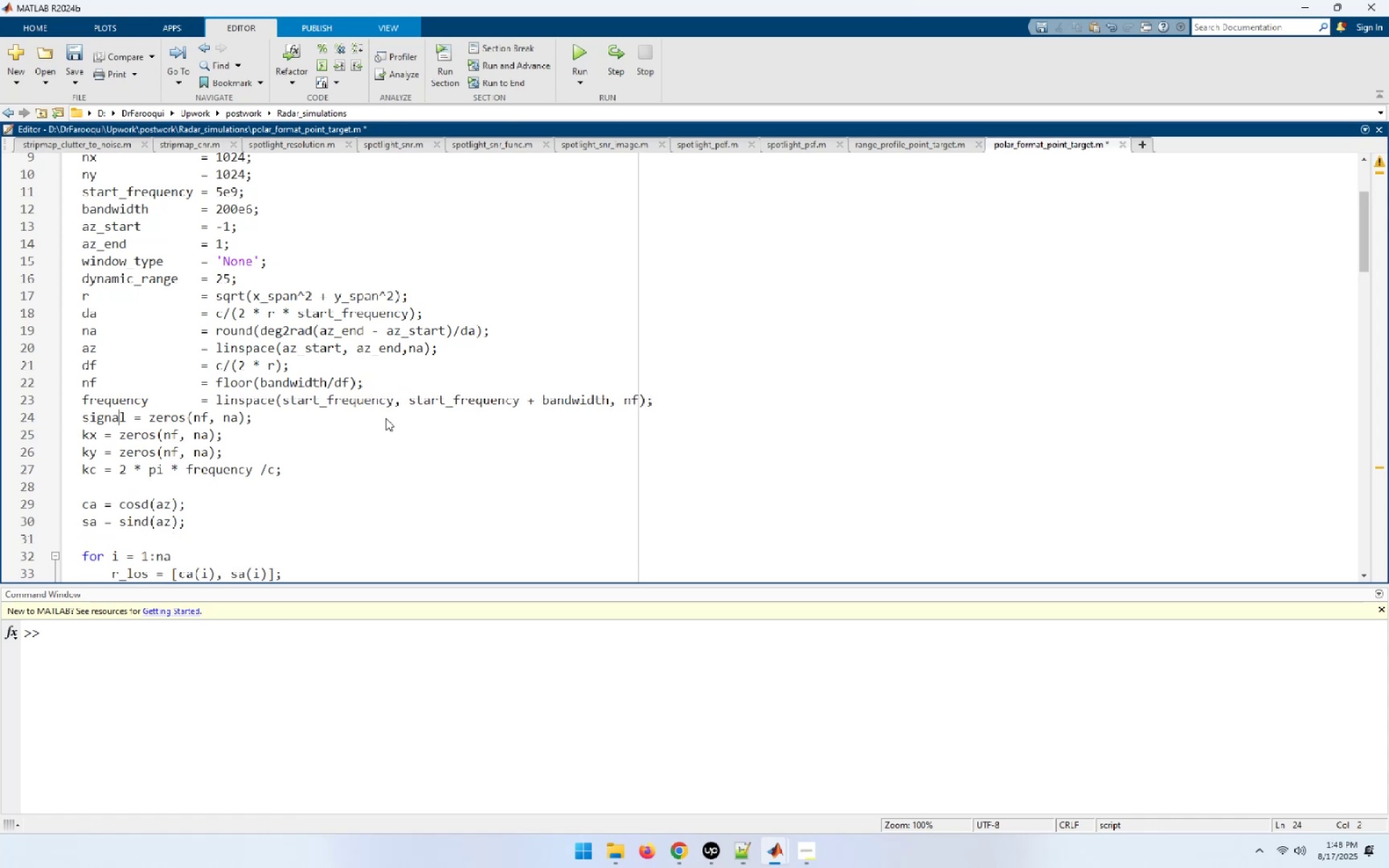 
key(ArrowRight)
 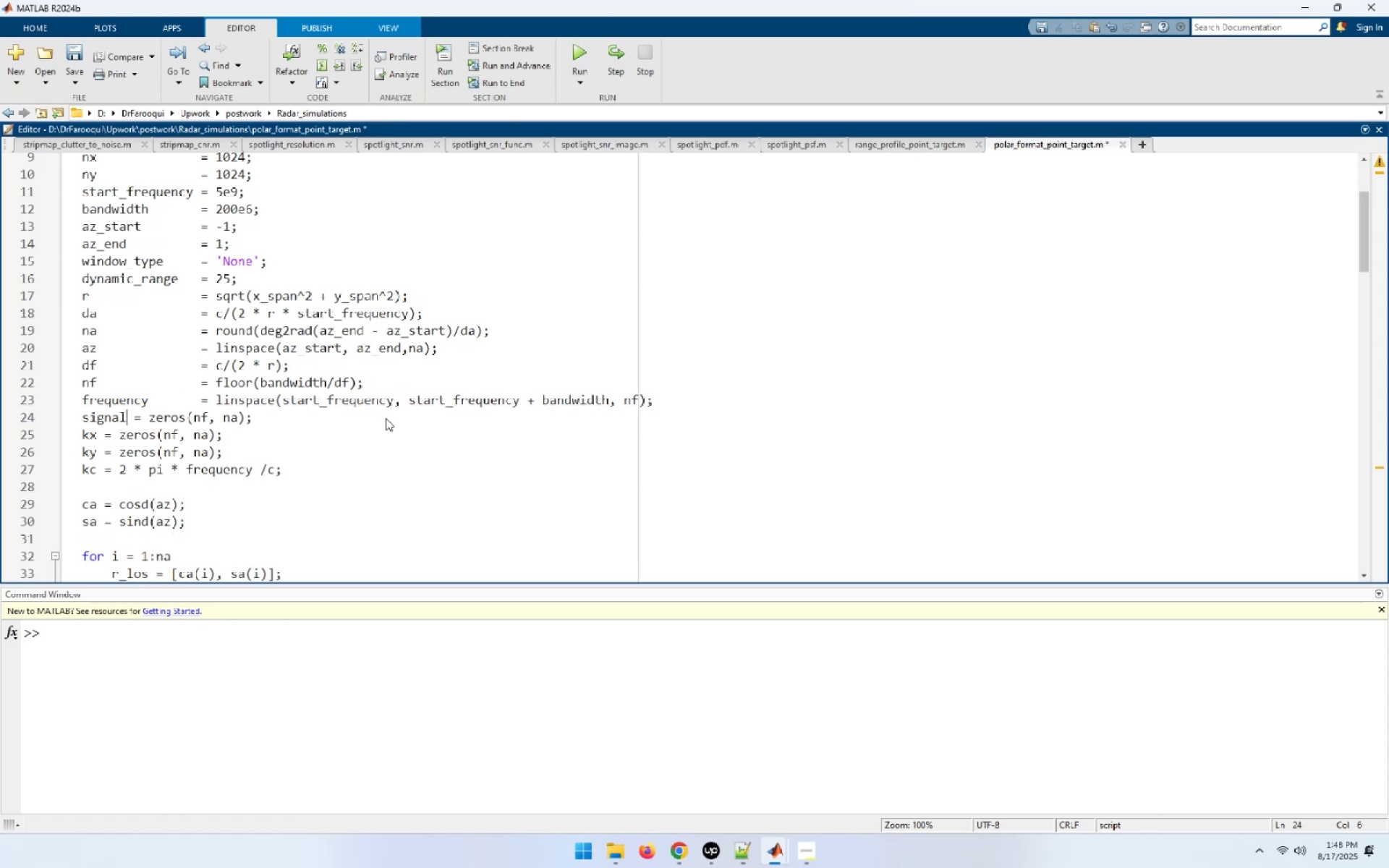 
key(ArrowRight)
 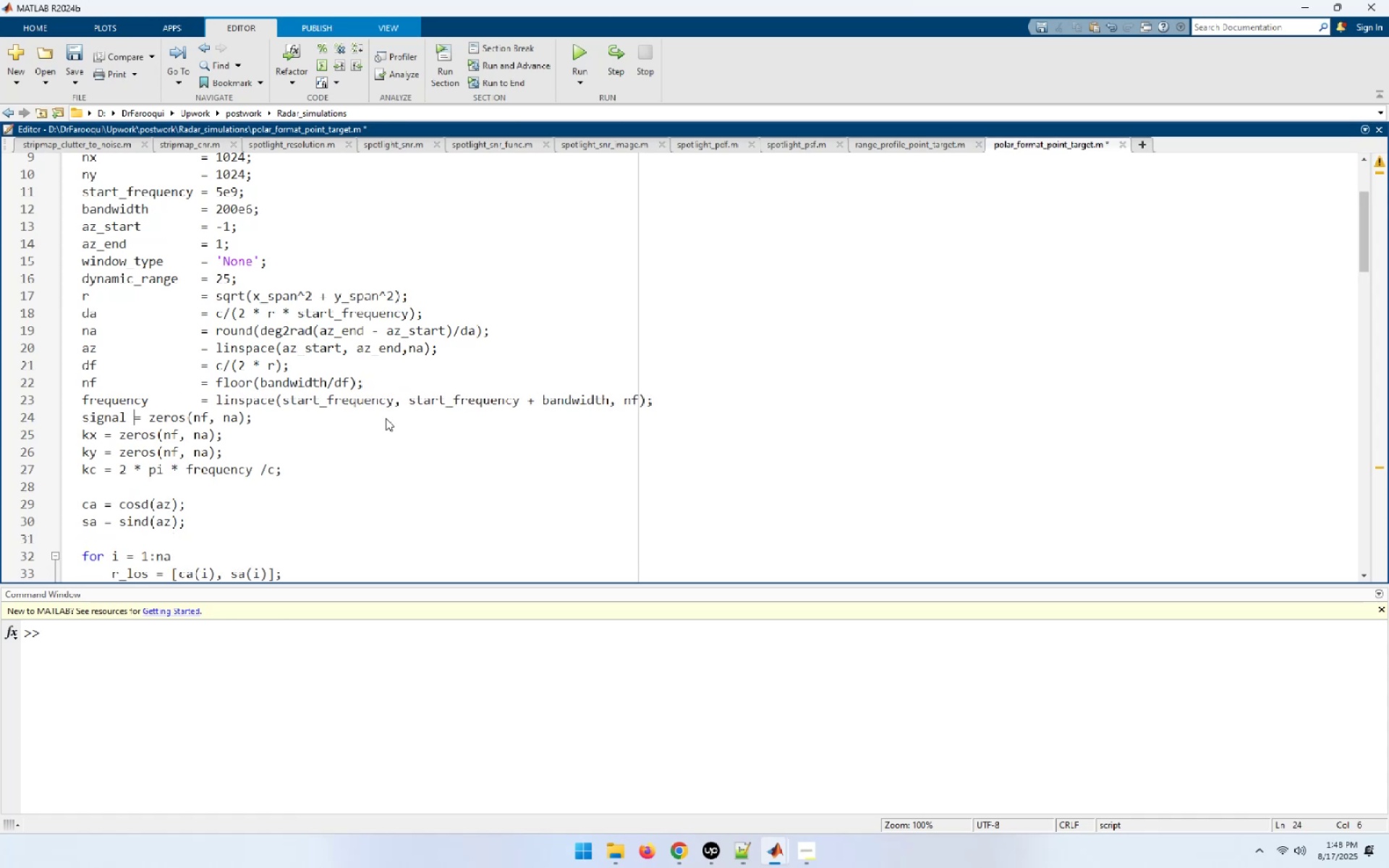 
key(ArrowRight)
 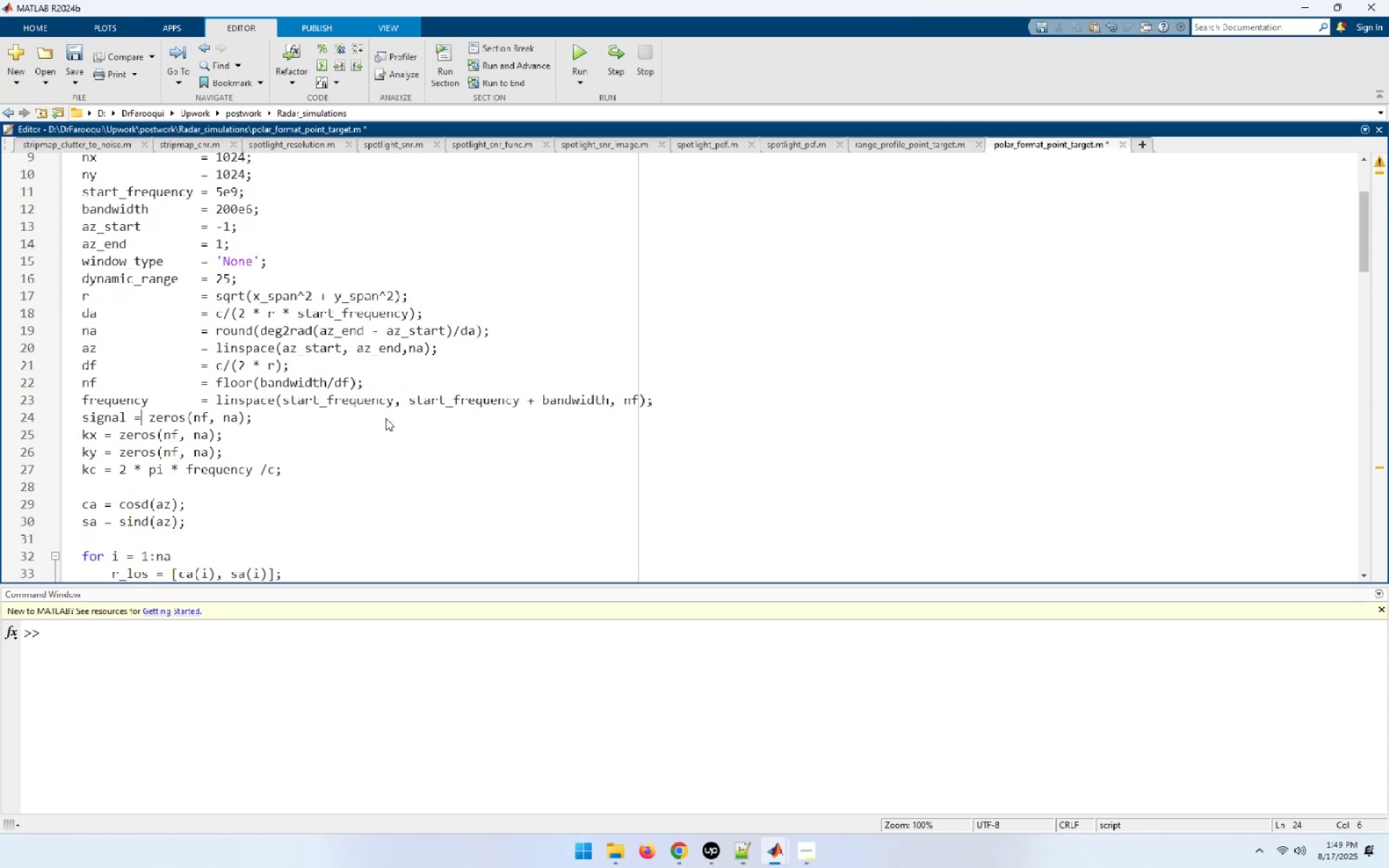 
key(ArrowLeft)
 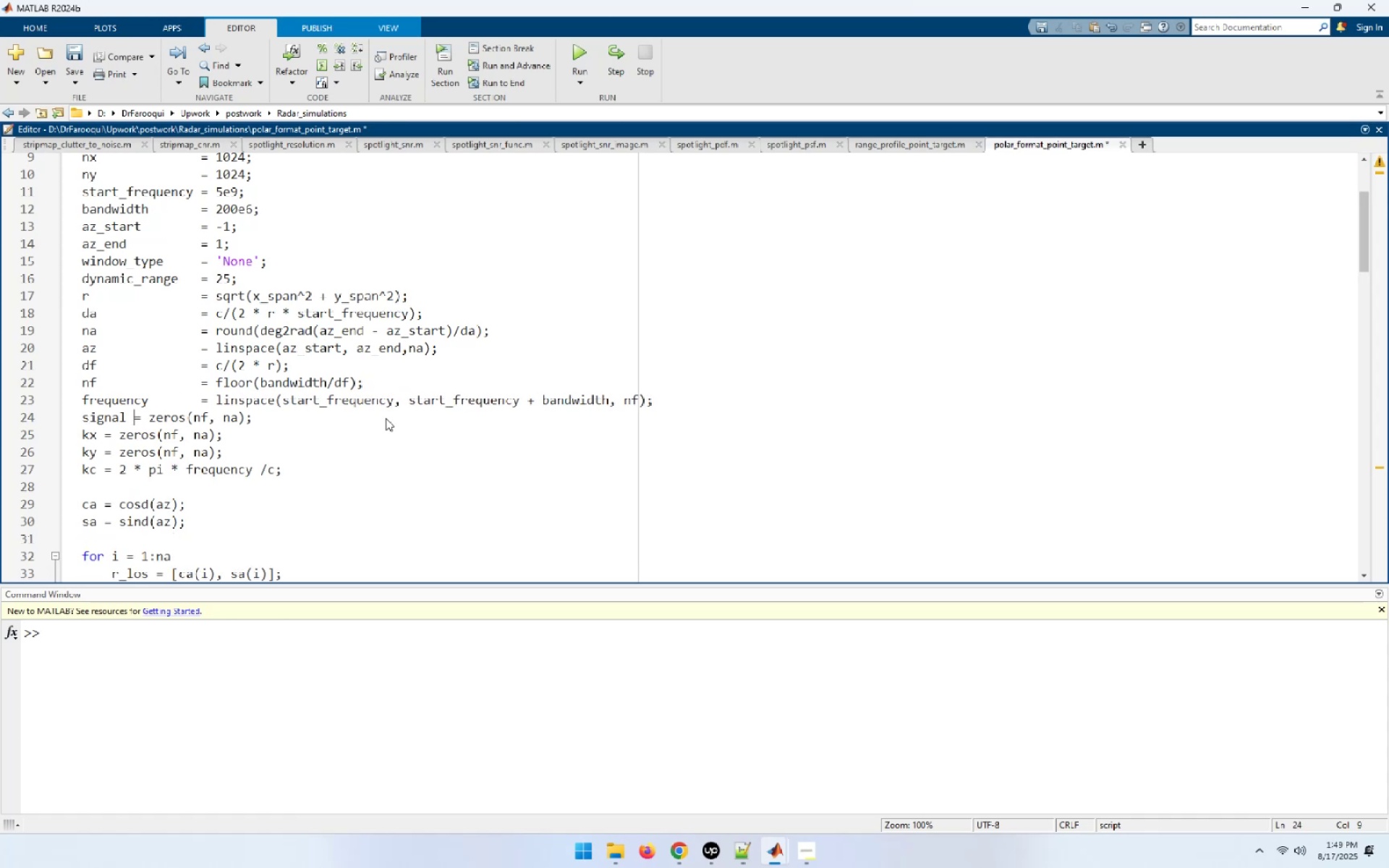 
hold_key(key=Space, duration=0.64)
 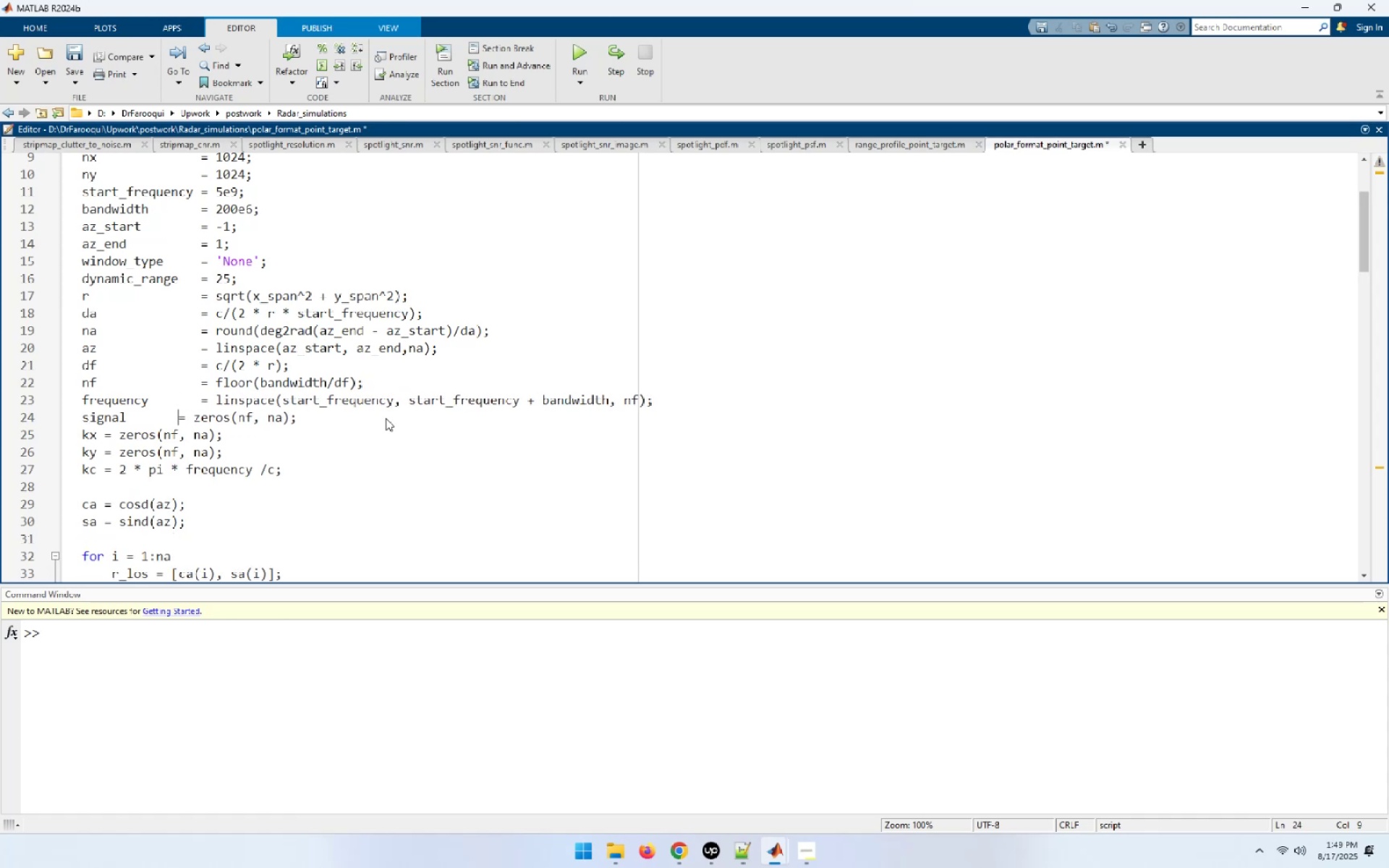 
key(Space)
 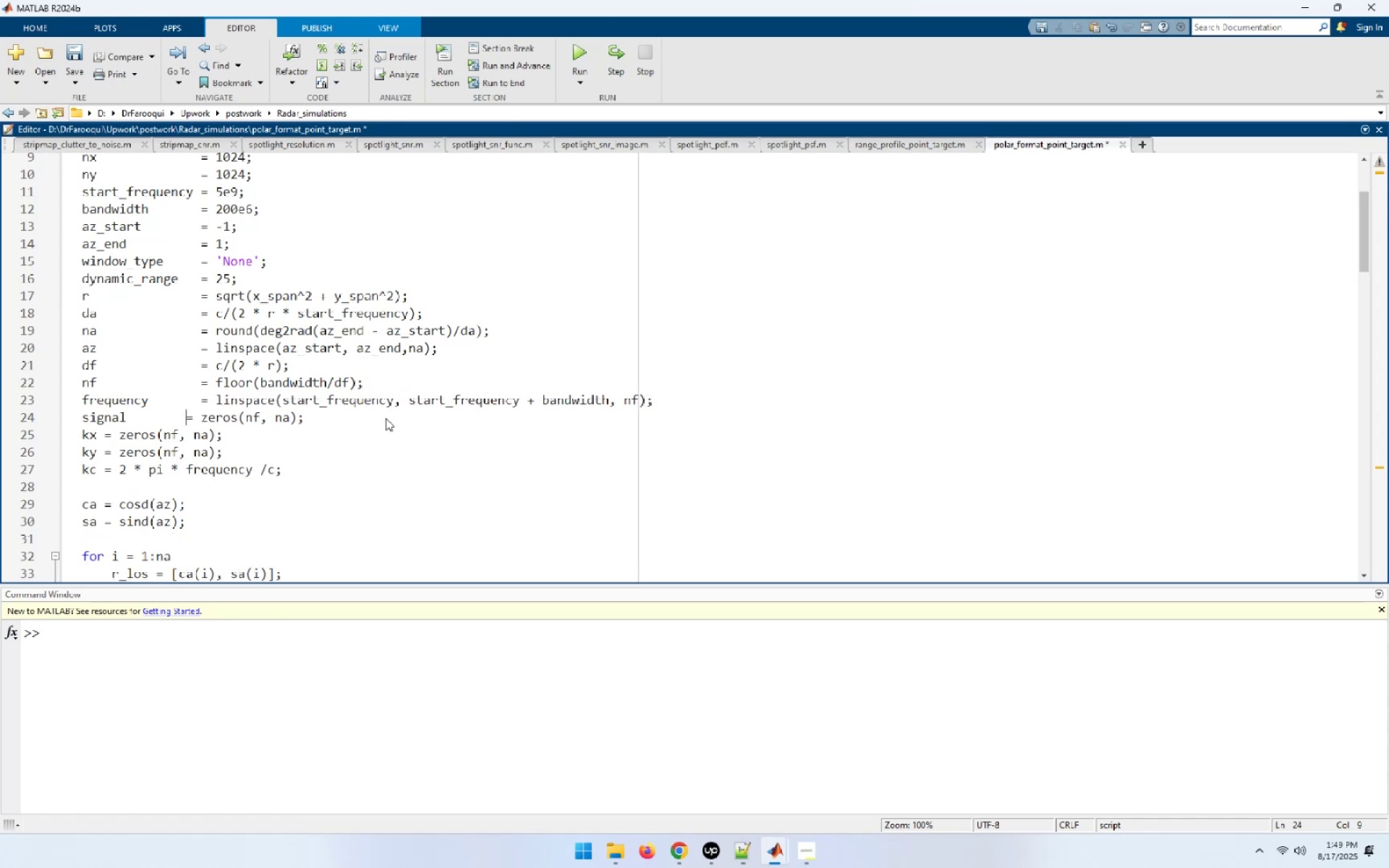 
key(Space)
 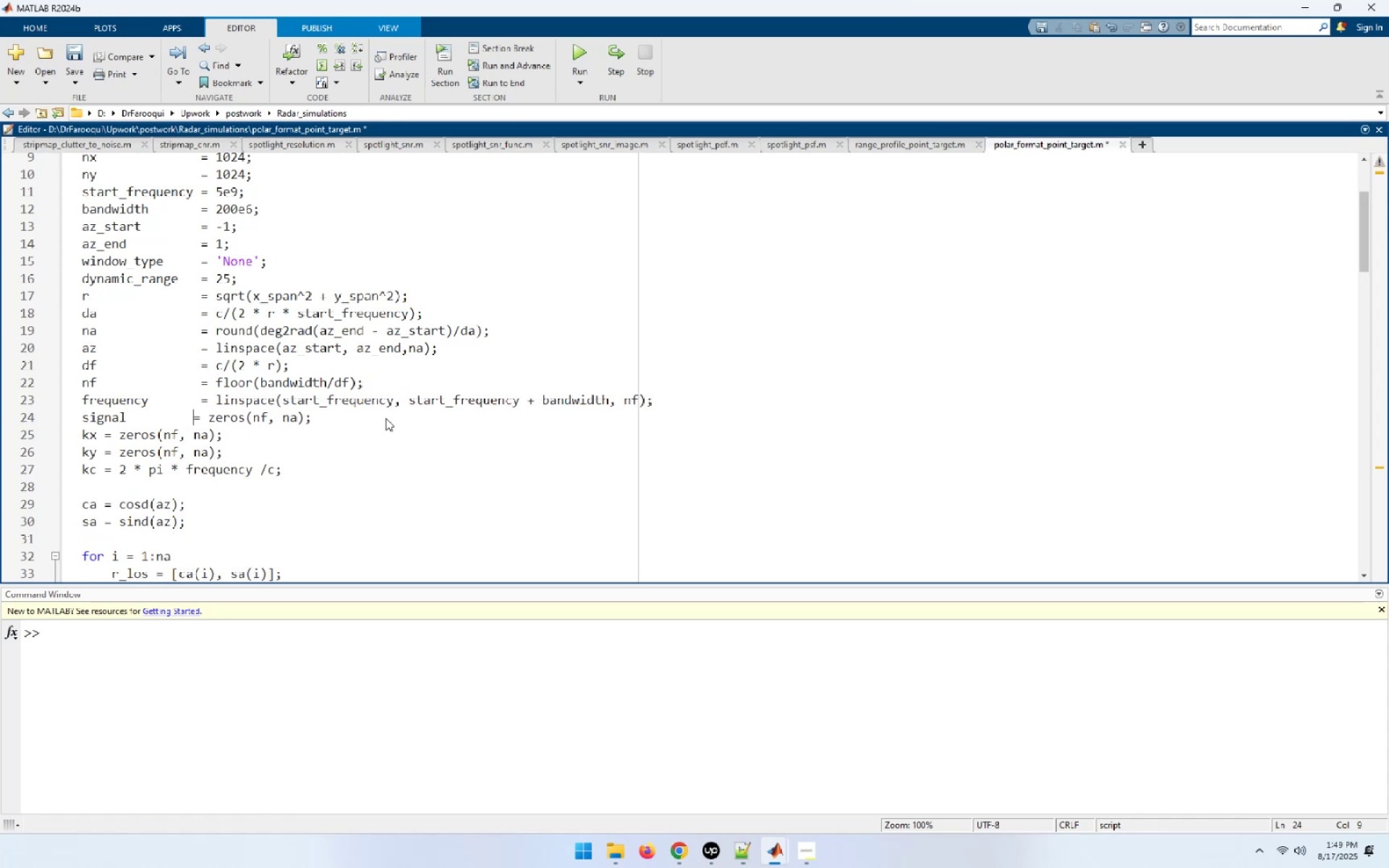 
key(Space)
 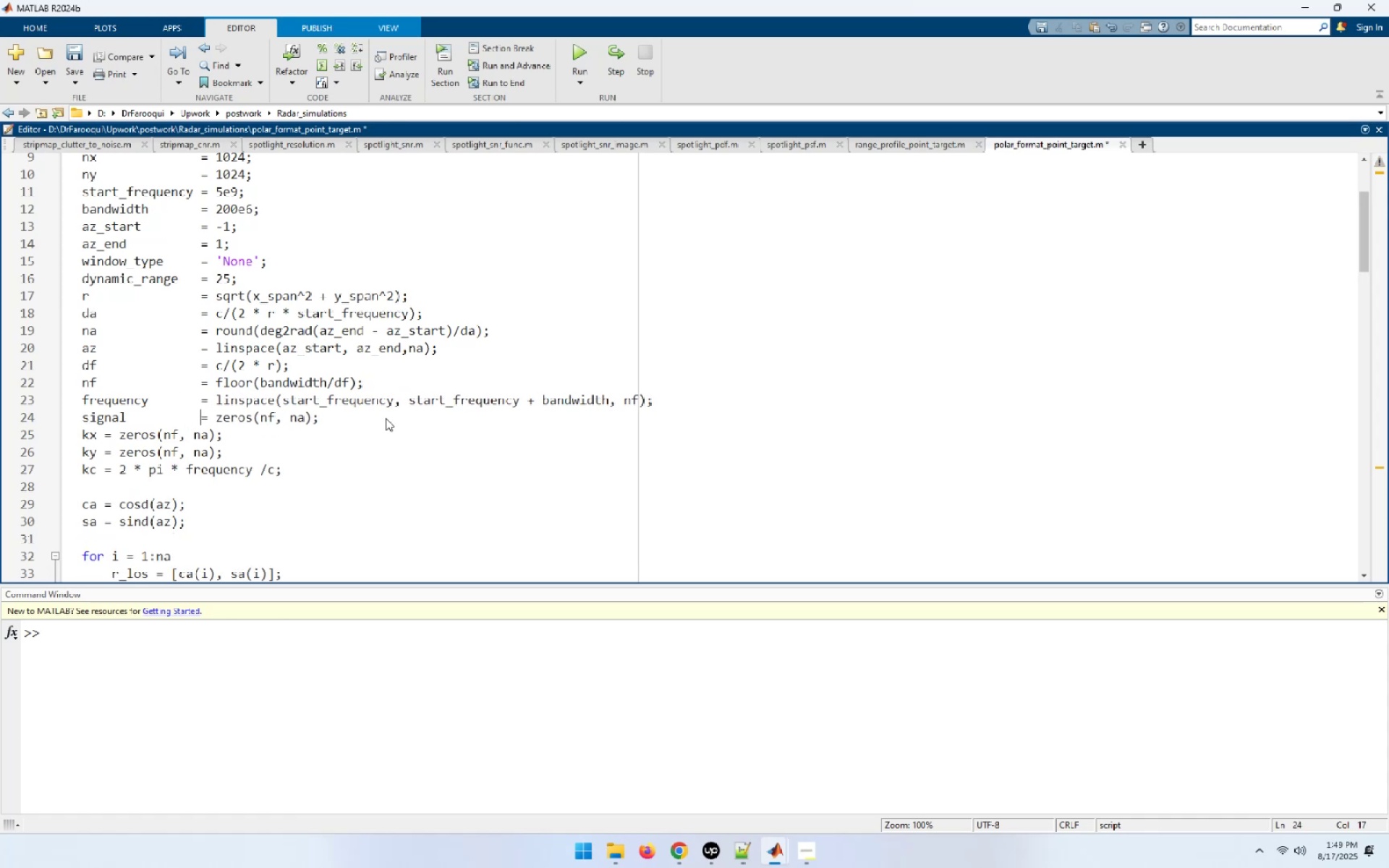 
hold_key(key=ArrowLeft, duration=0.77)
 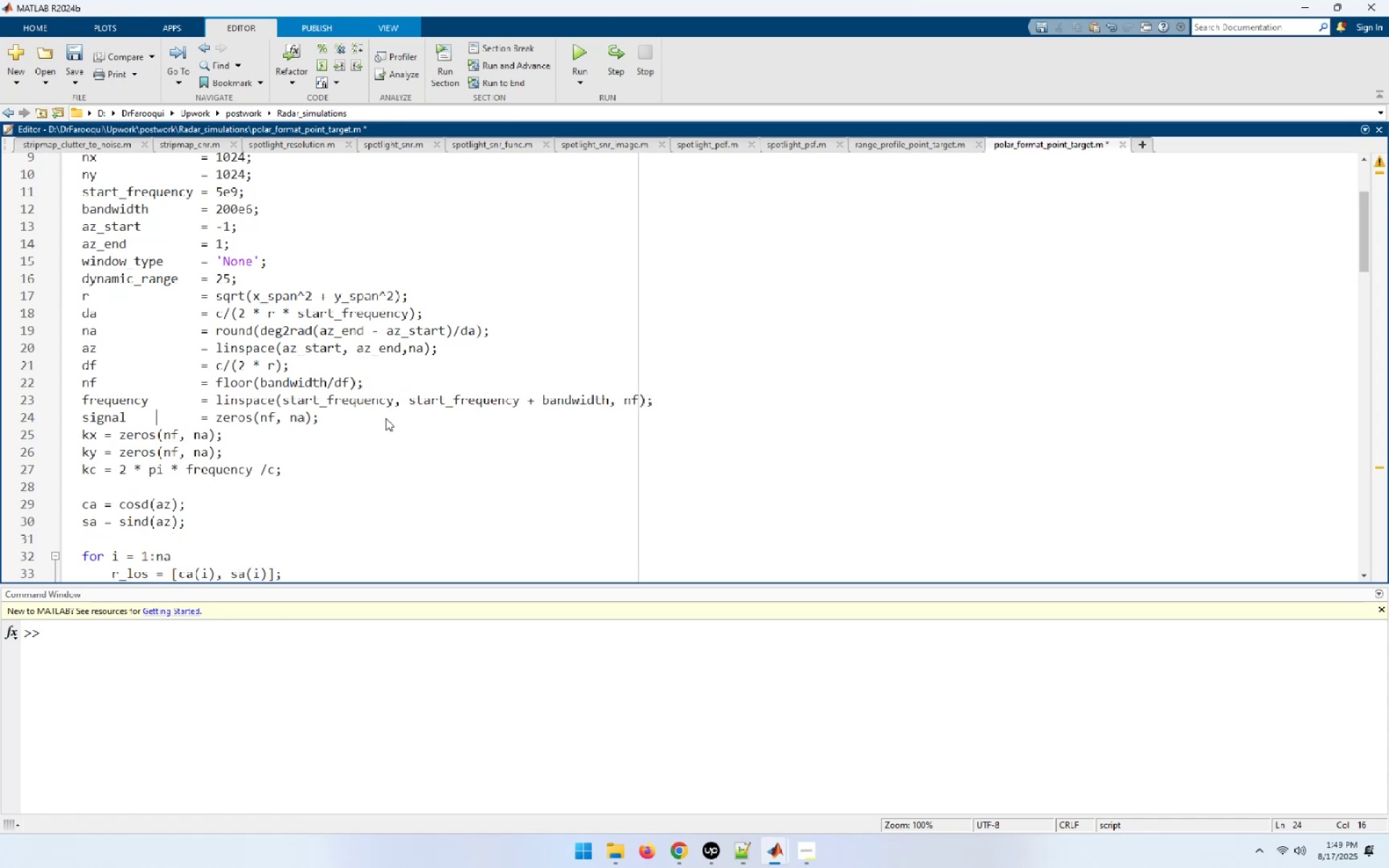 
key(ArrowDown)
 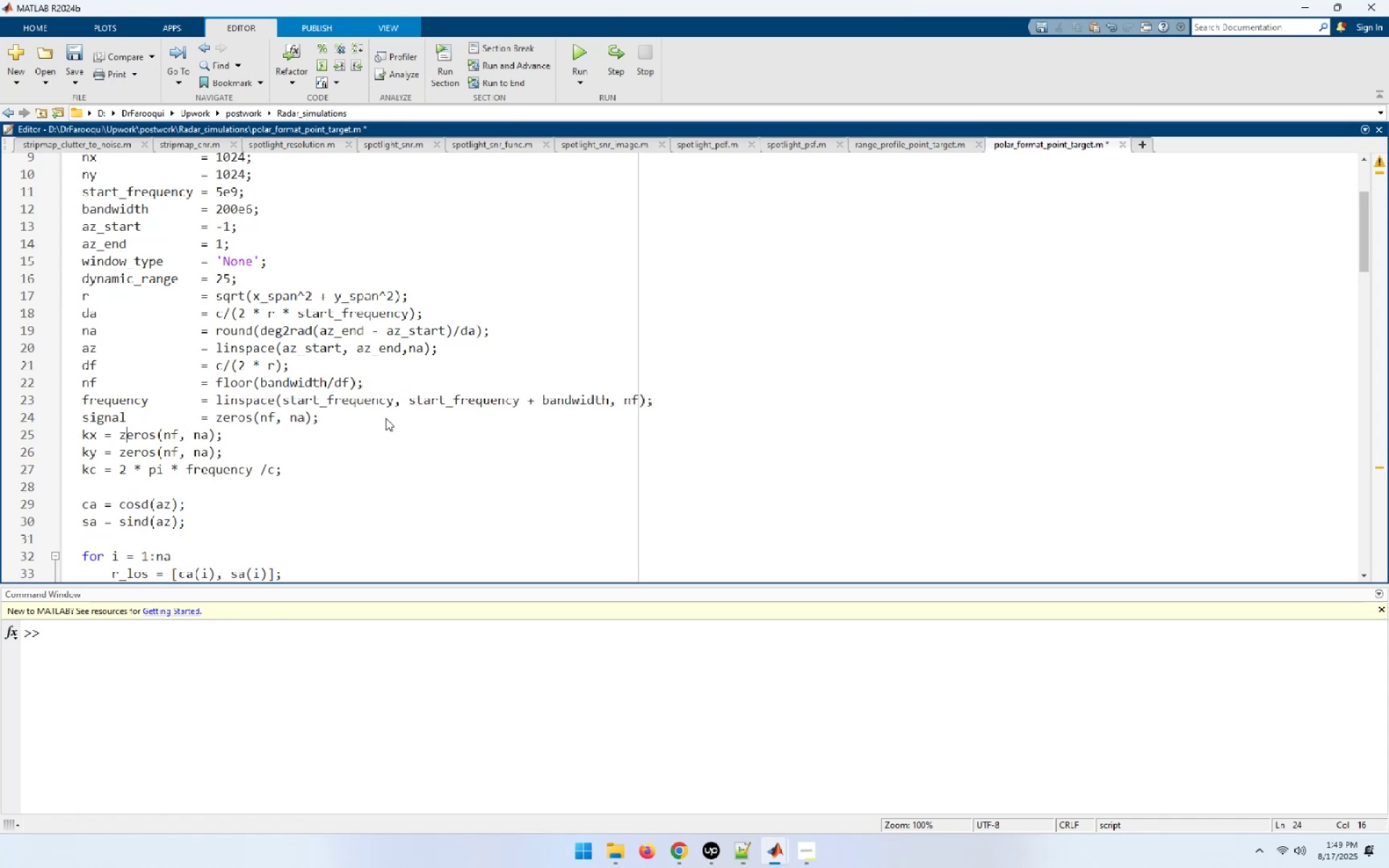 
key(ArrowLeft)
 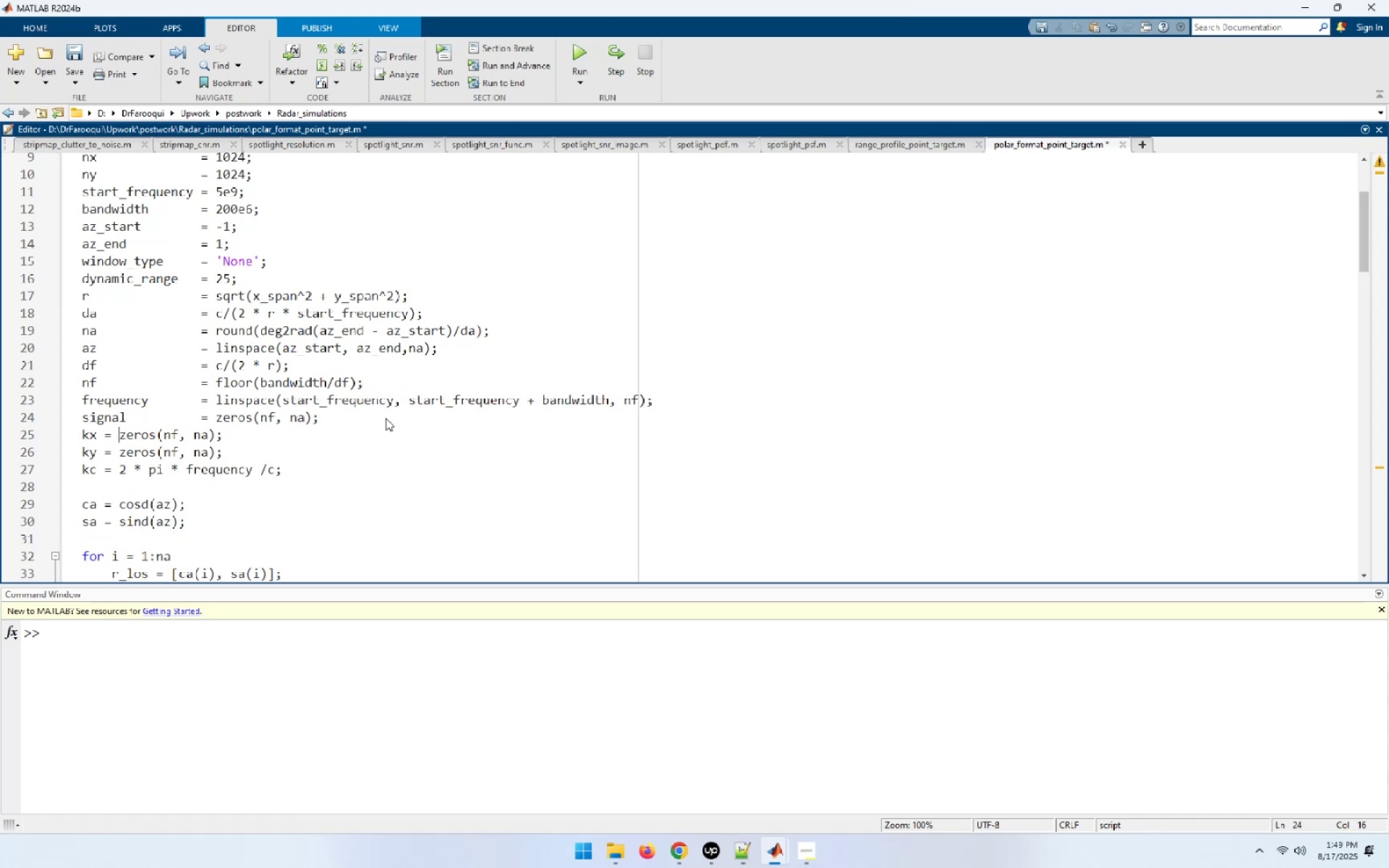 
key(ArrowLeft)
 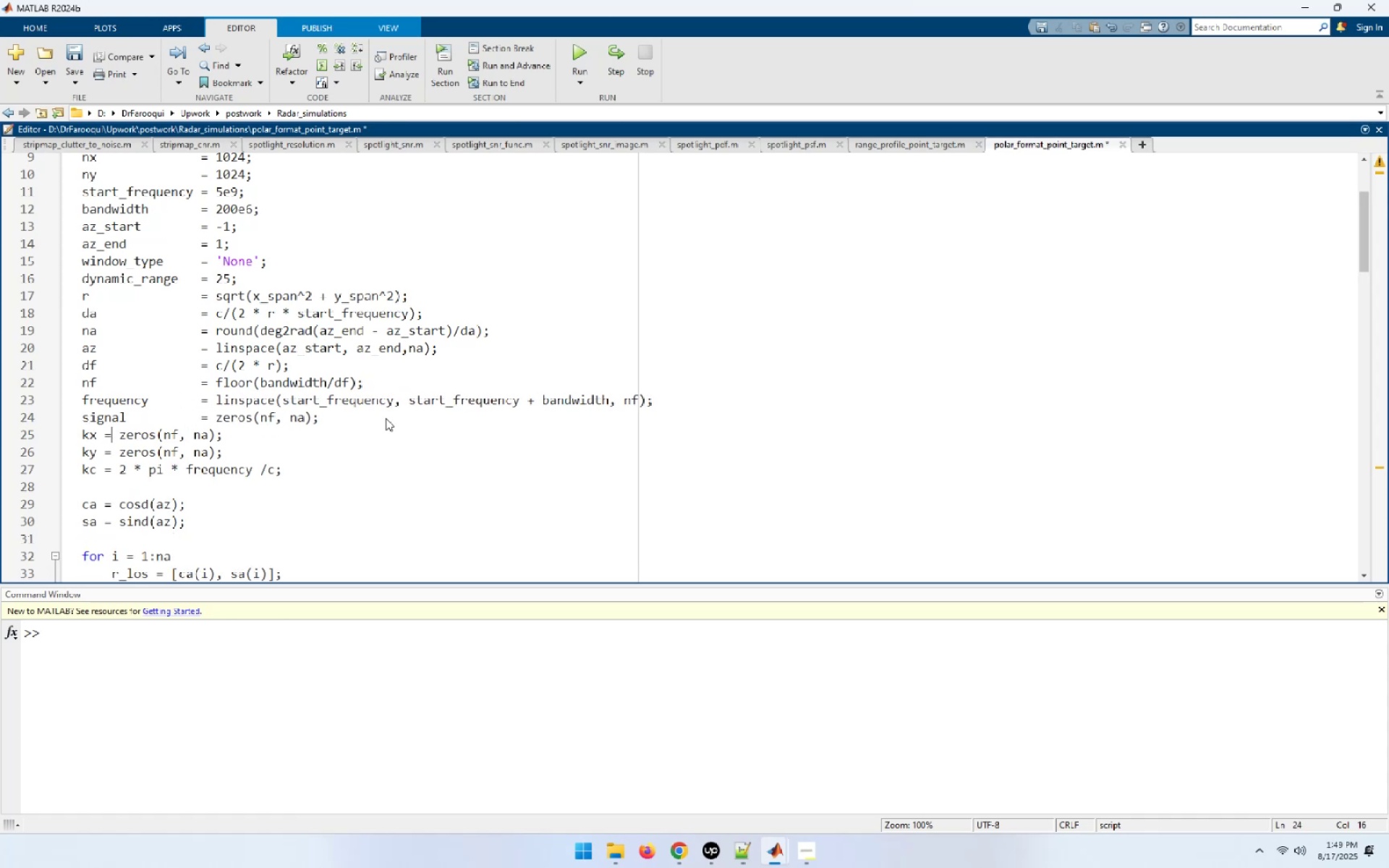 
key(ArrowLeft)
 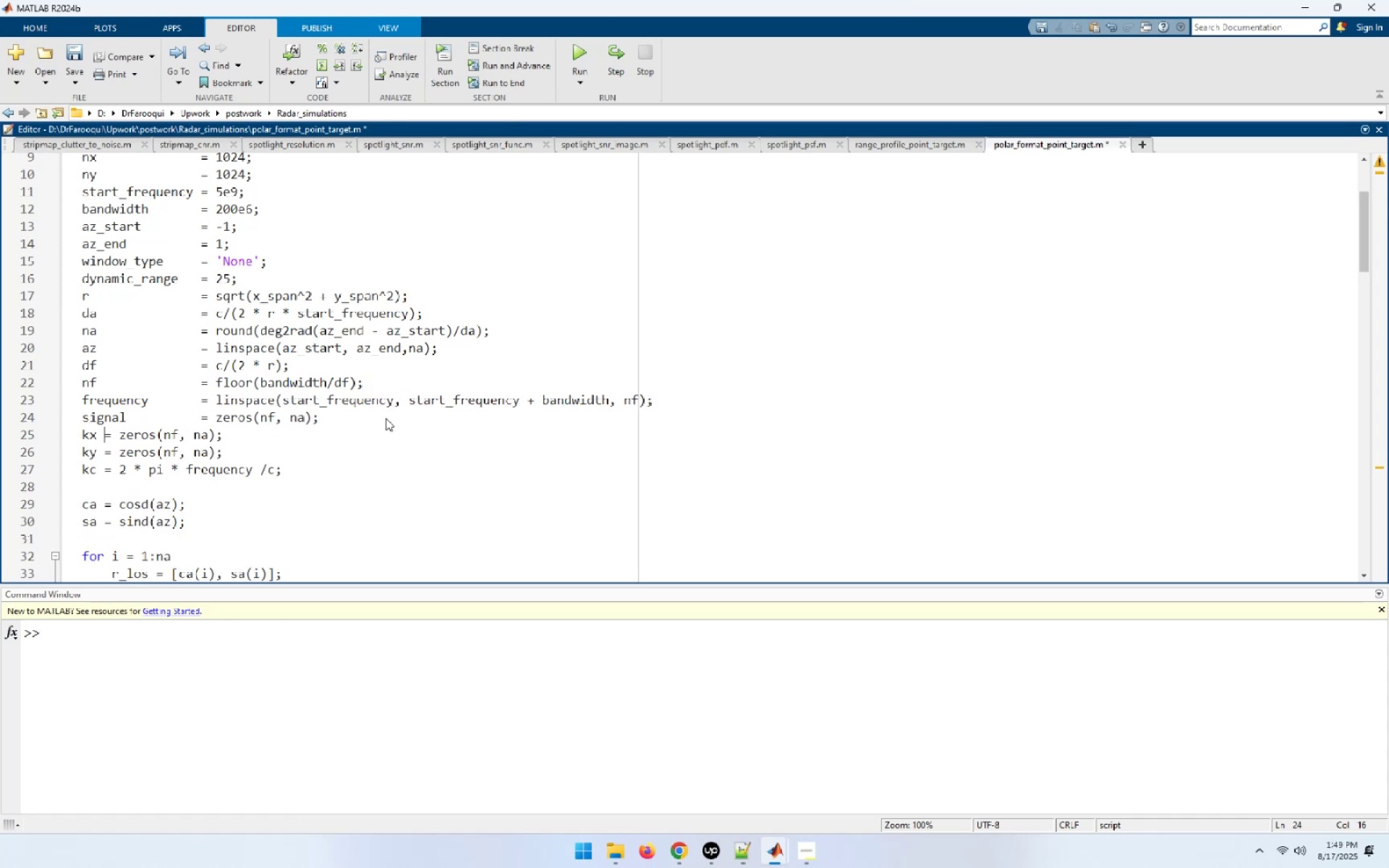 
hold_key(key=Space, duration=0.74)
 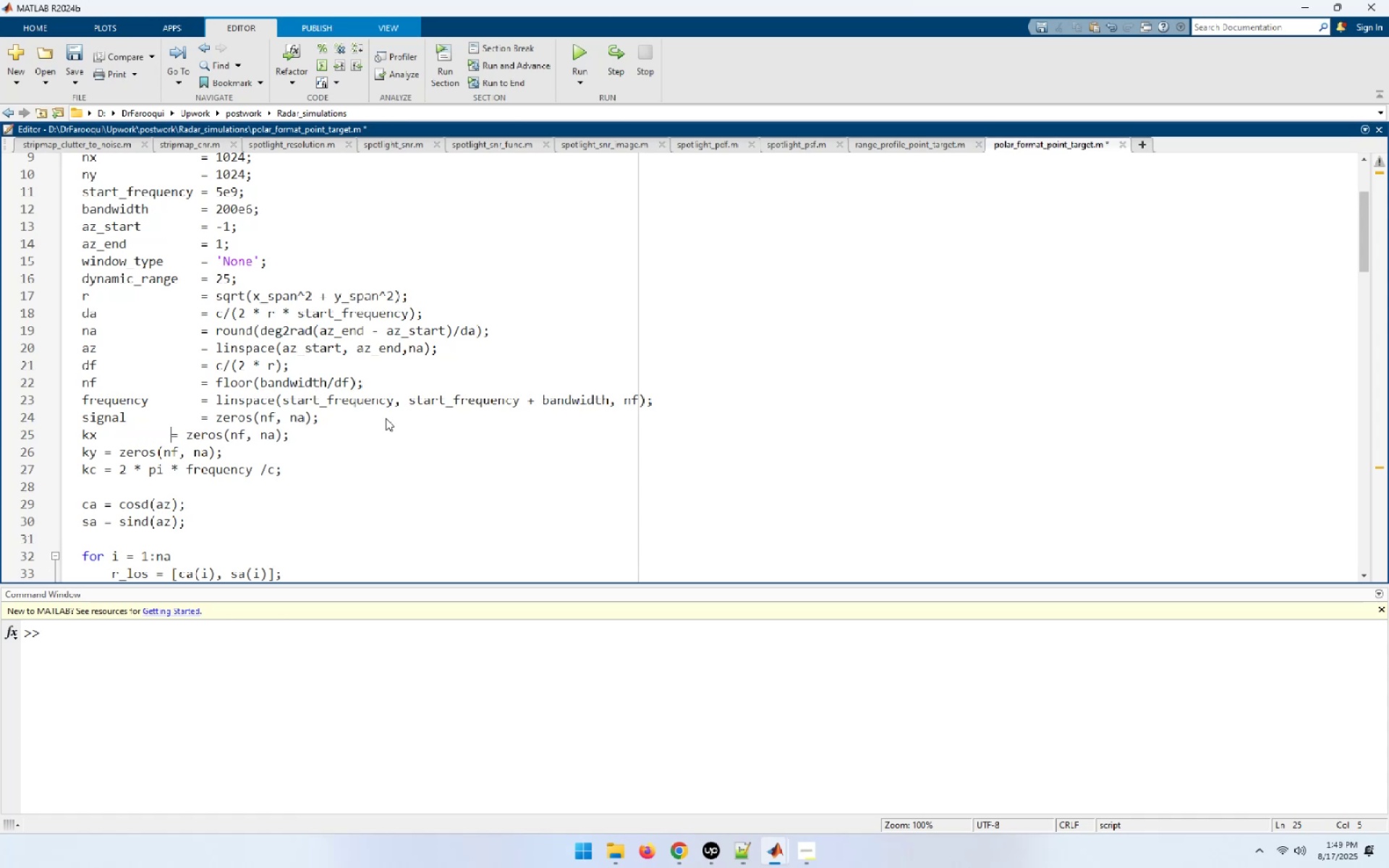 
key(Space)
 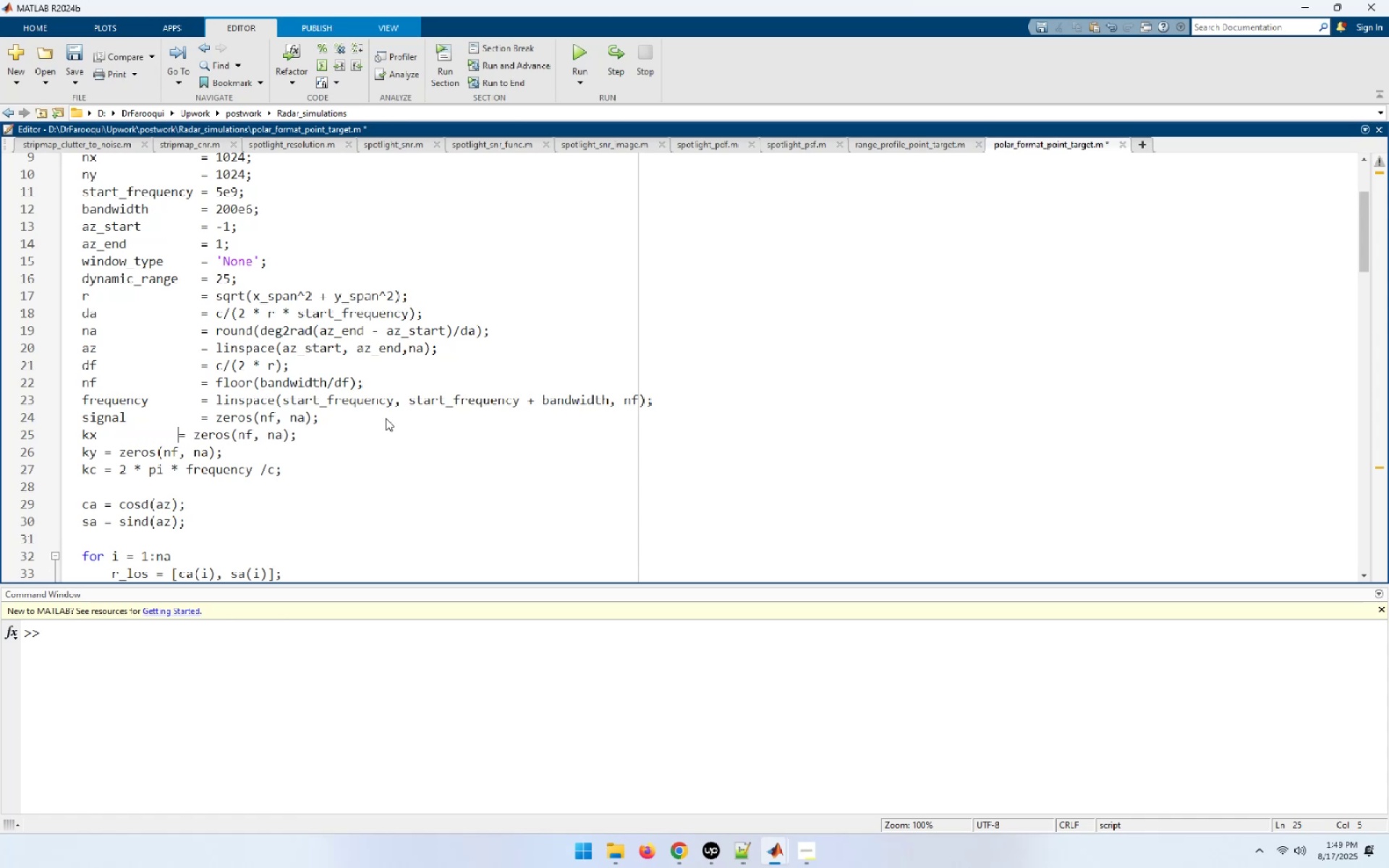 
key(Space)
 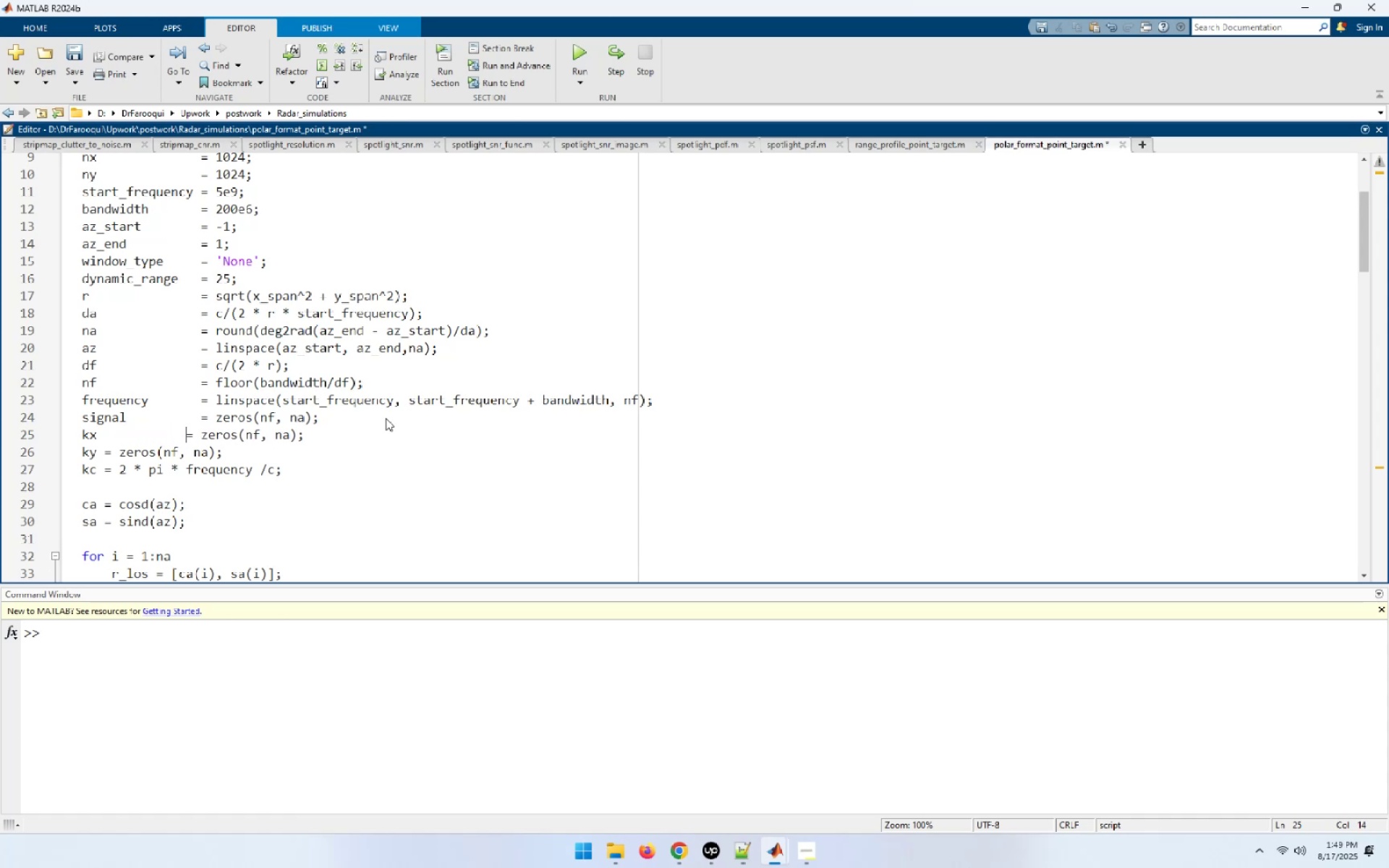 
key(Space)
 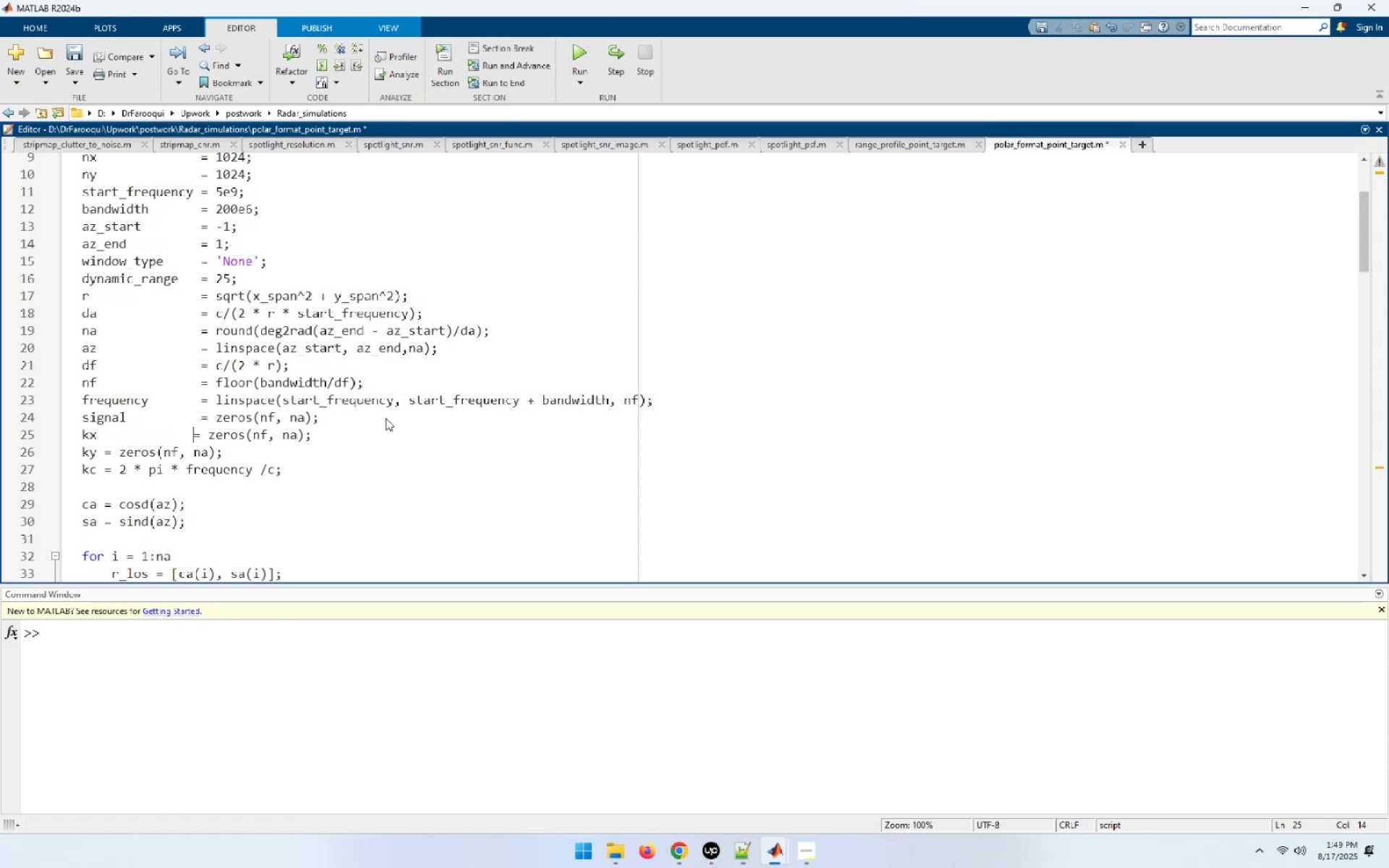 
key(Space)
 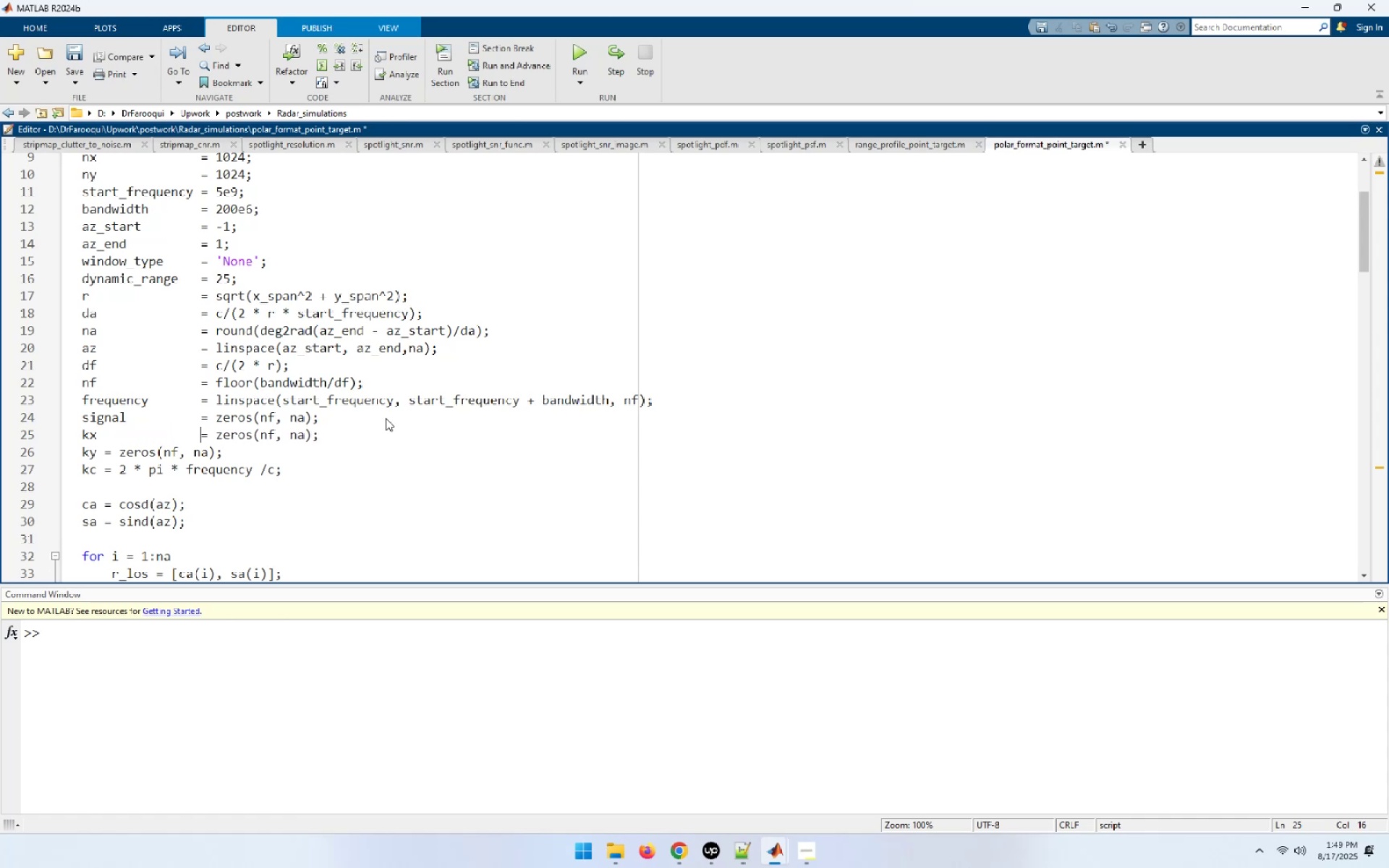 
key(ArrowDown)
 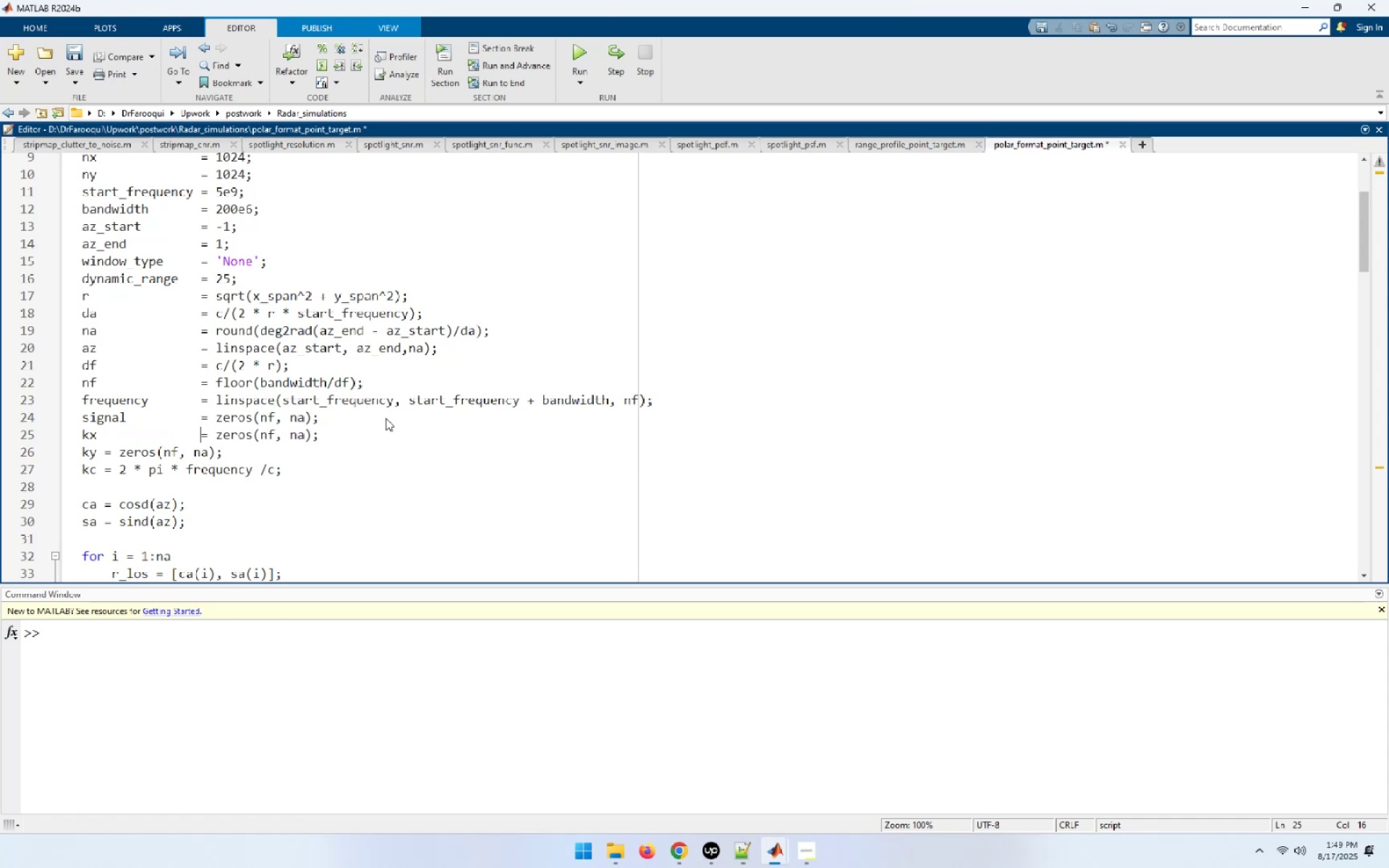 
hold_key(key=ArrowLeft, duration=0.78)
 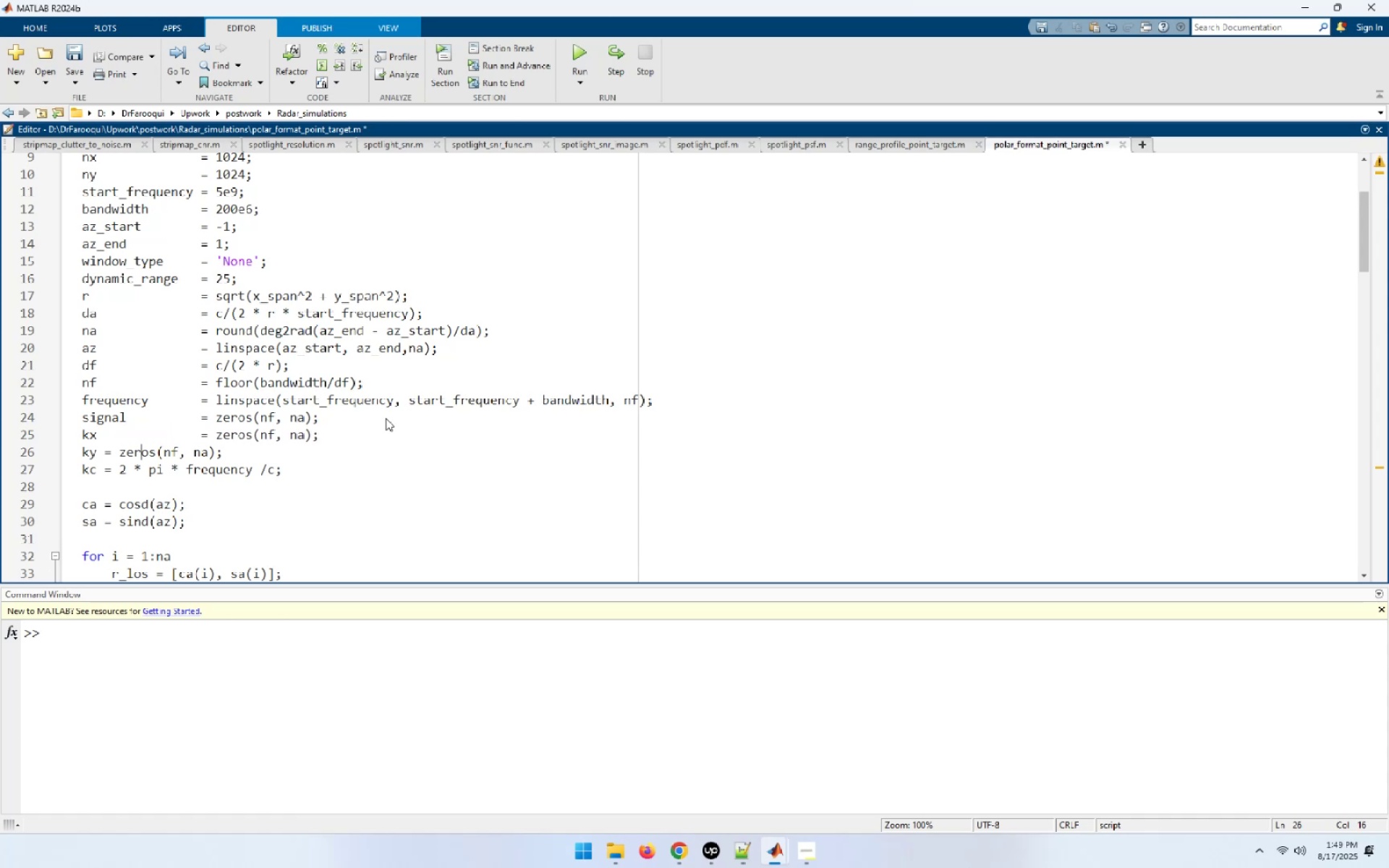 
key(ArrowLeft)
 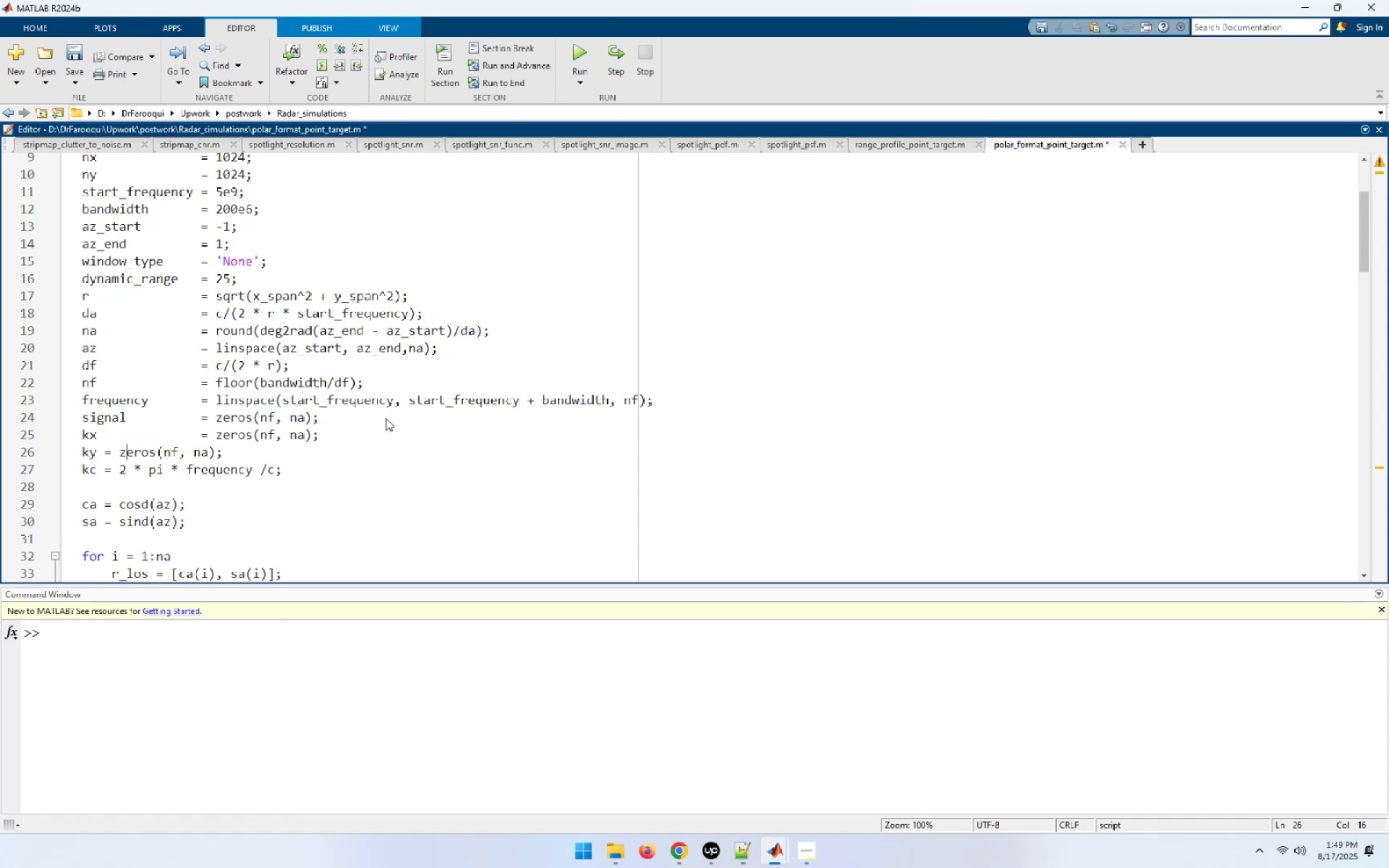 
key(ArrowLeft)
 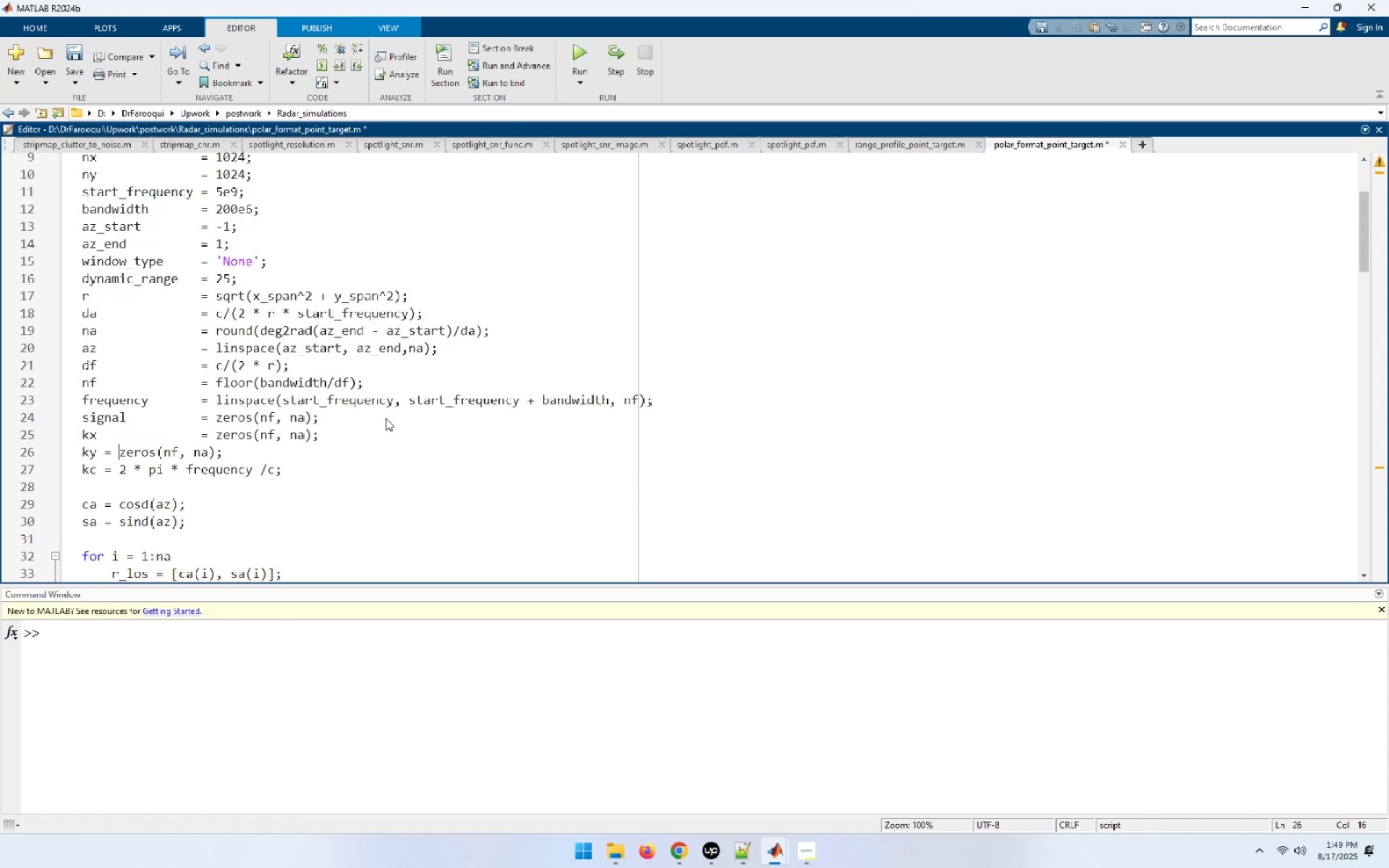 
key(ArrowLeft)
 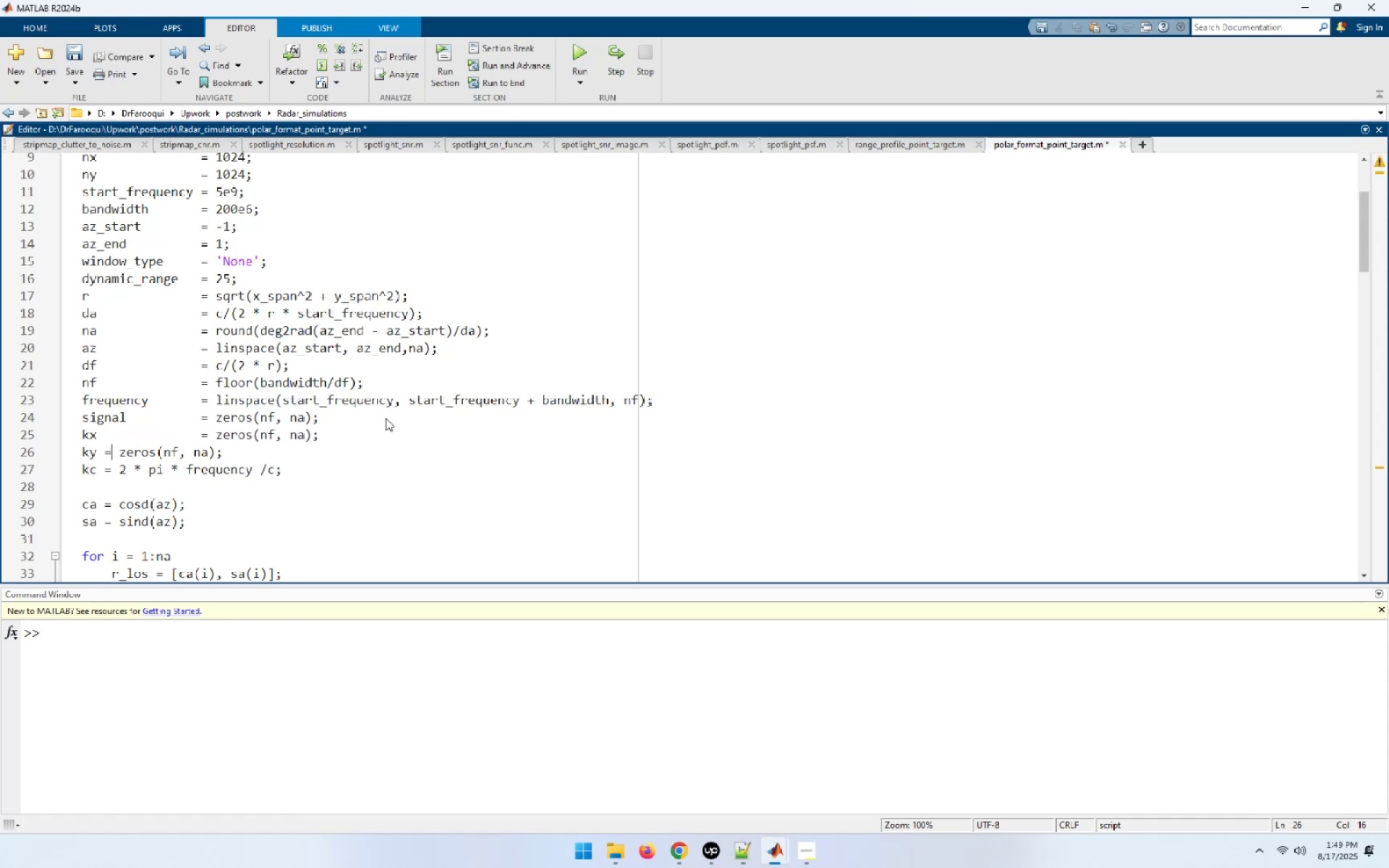 
key(ArrowLeft)
 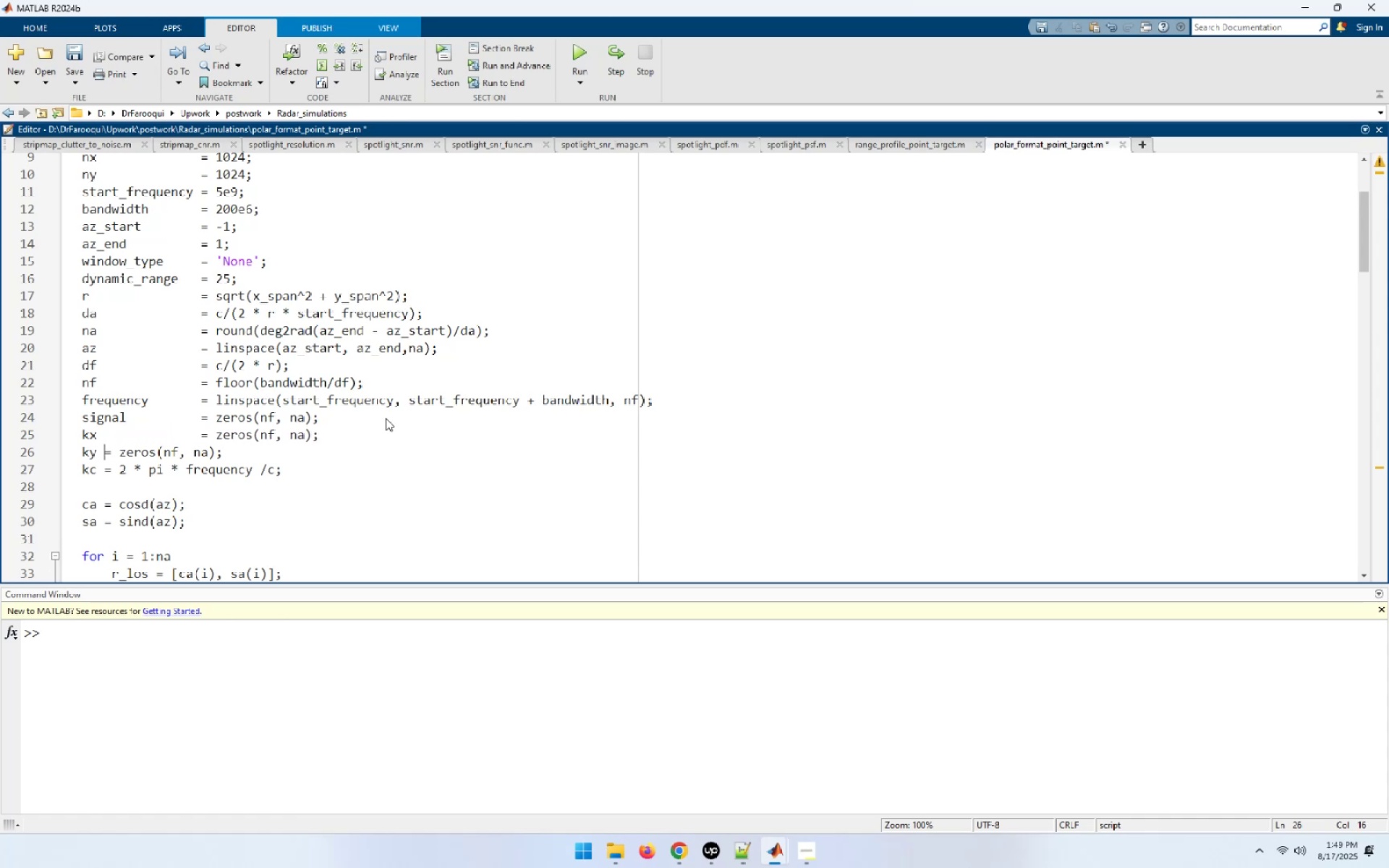 
hold_key(key=Space, duration=0.83)
 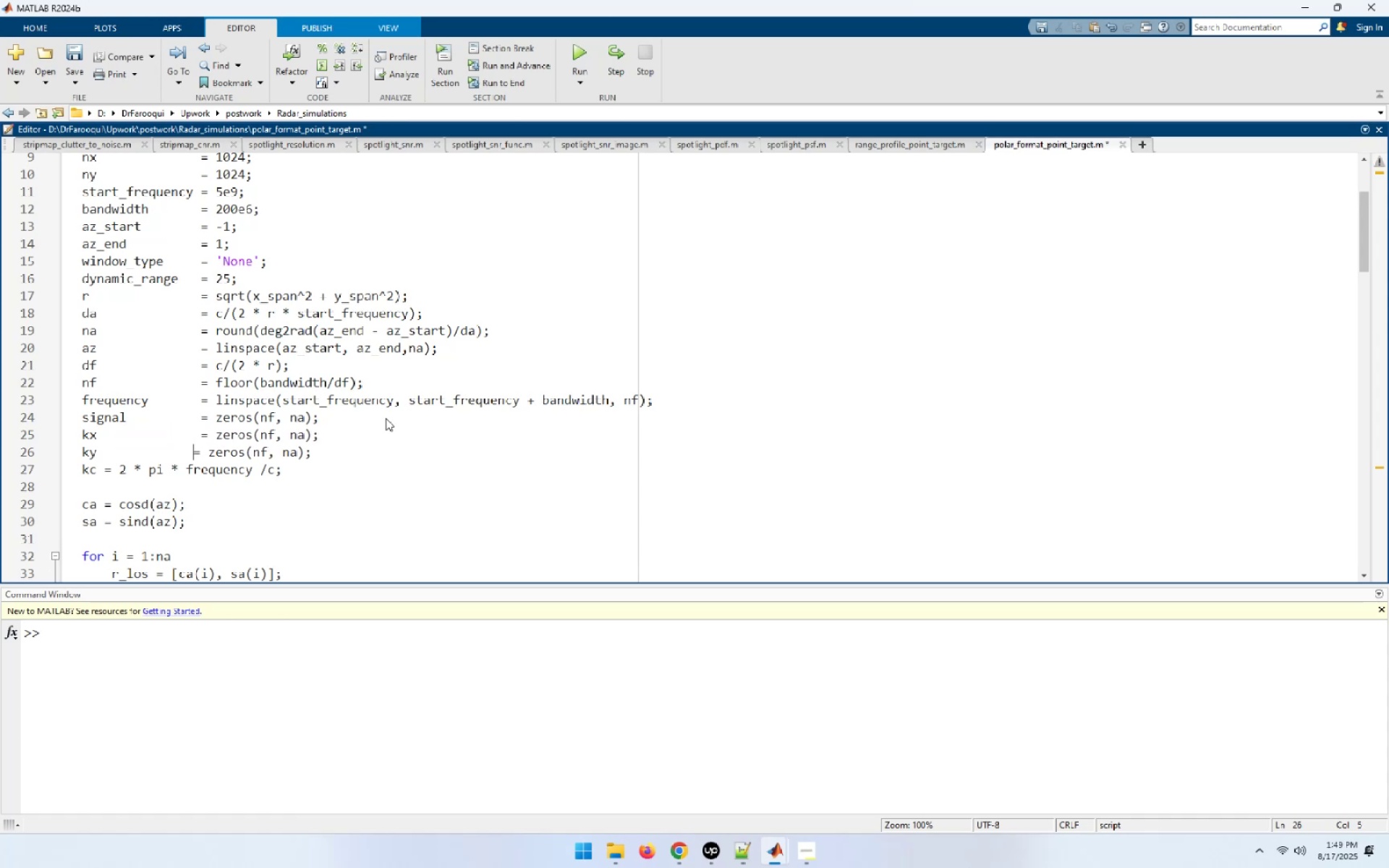 
key(Space)
 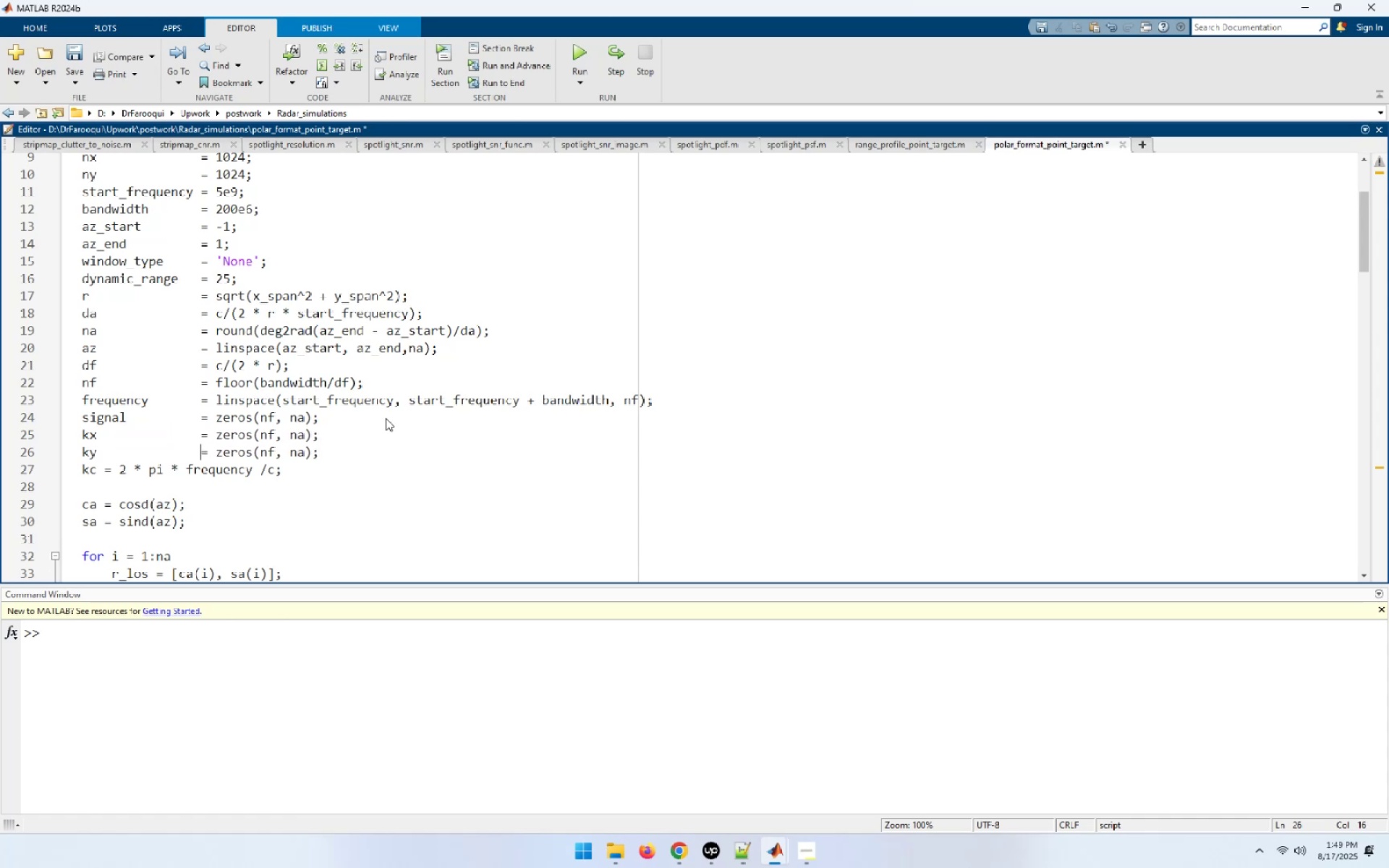 
key(ArrowDown)
 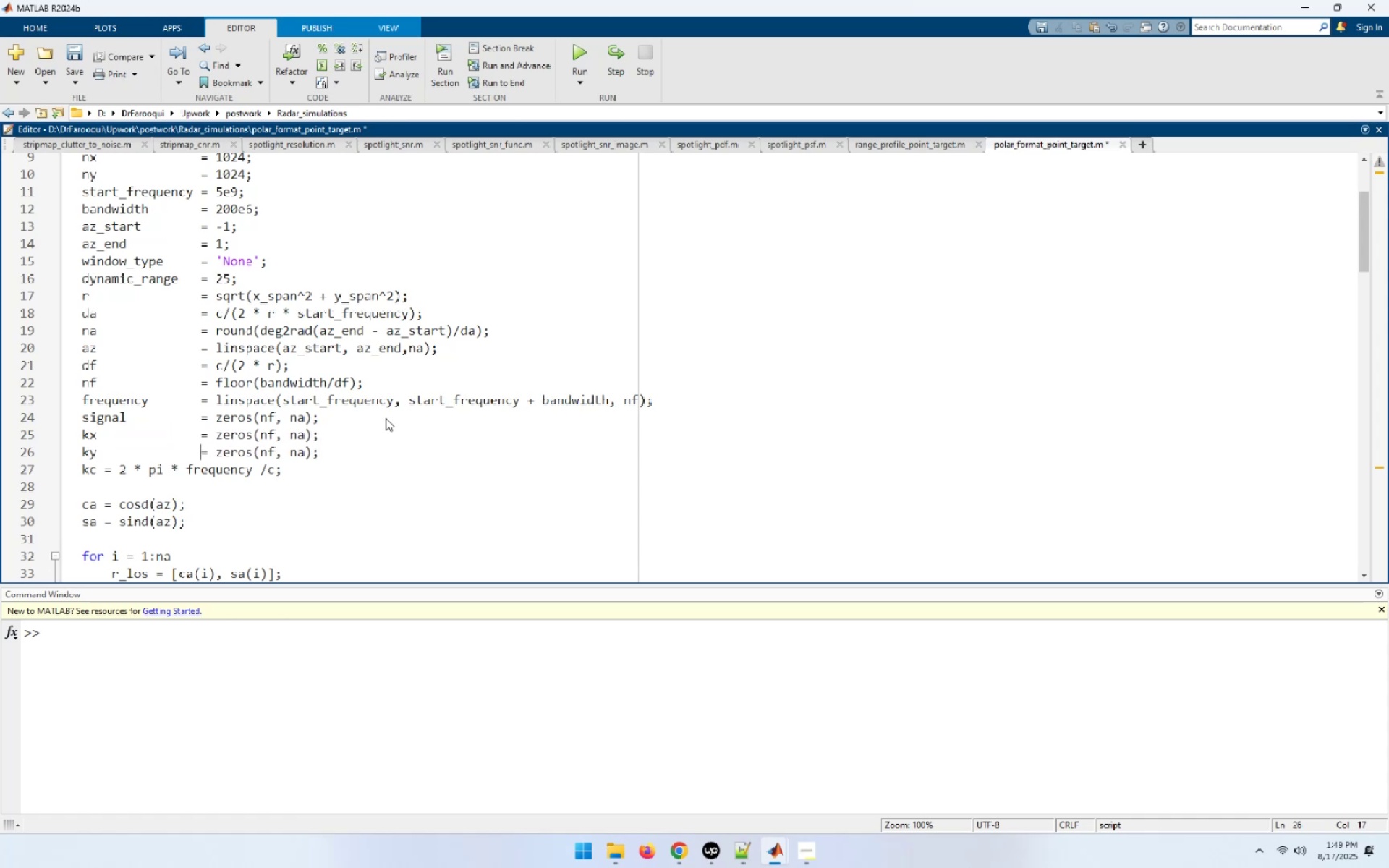 
hold_key(key=ArrowLeft, duration=0.9)
 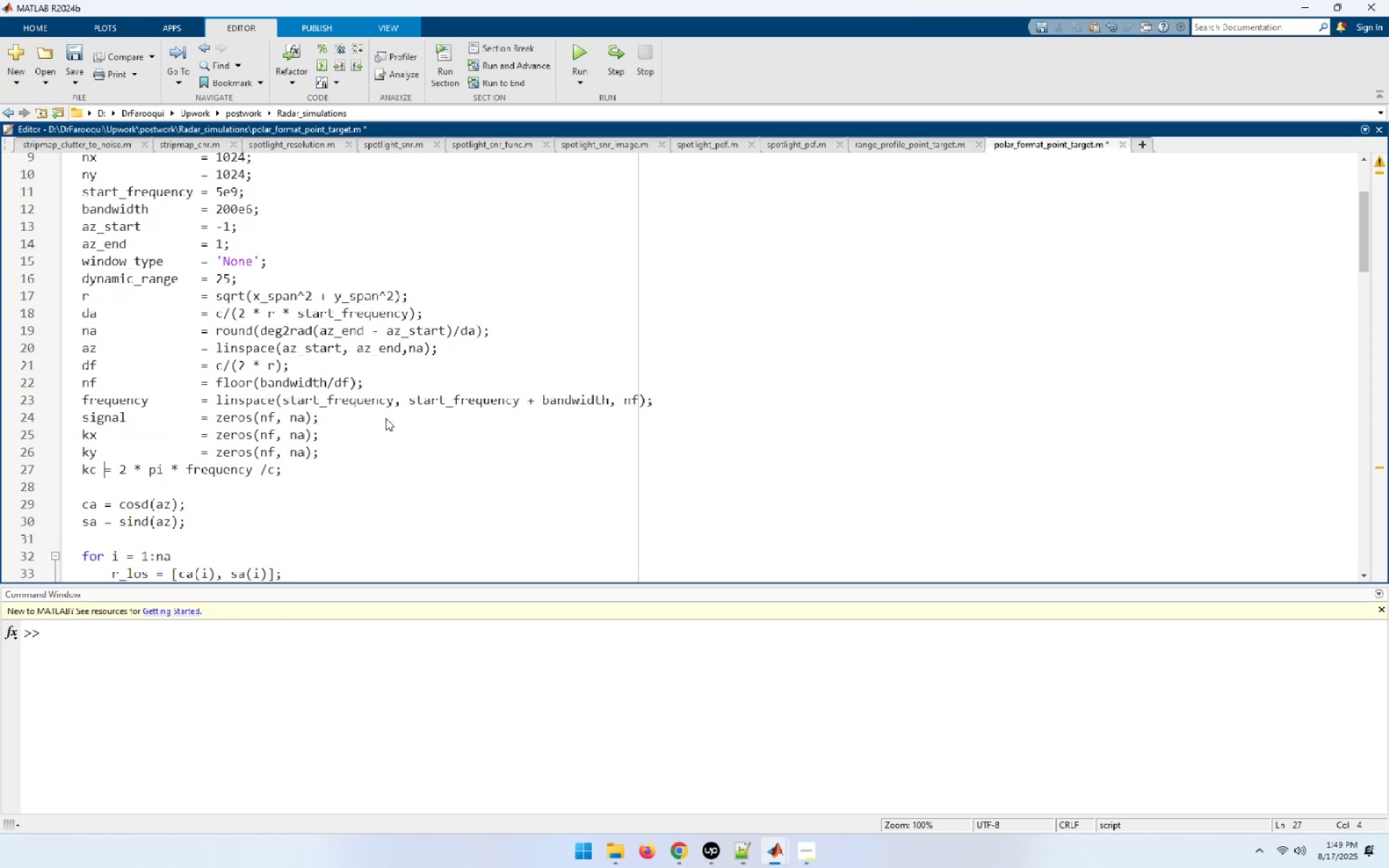 
hold_key(key=Space, duration=0.8)
 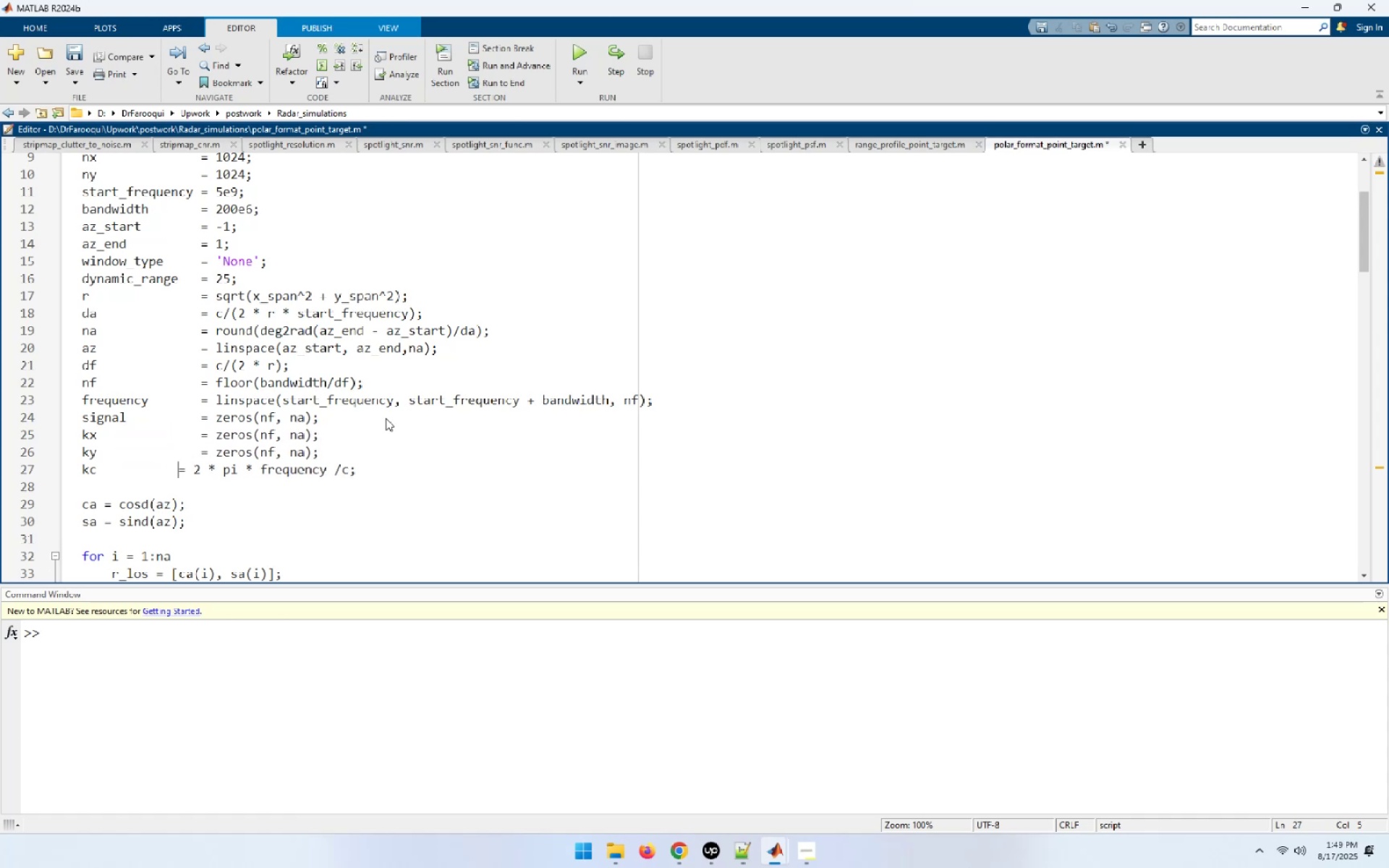 
key(Space)
 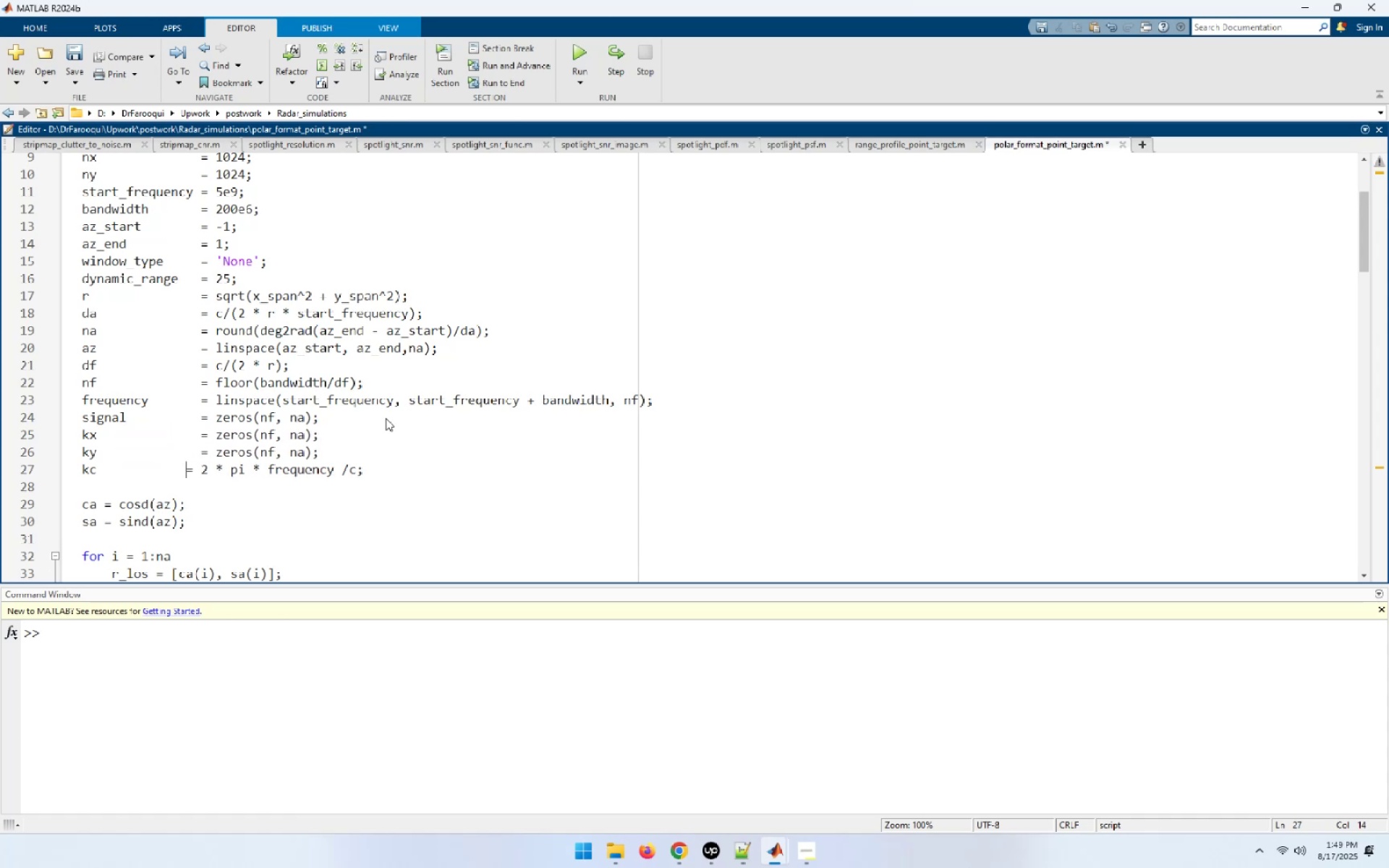 
key(Space)
 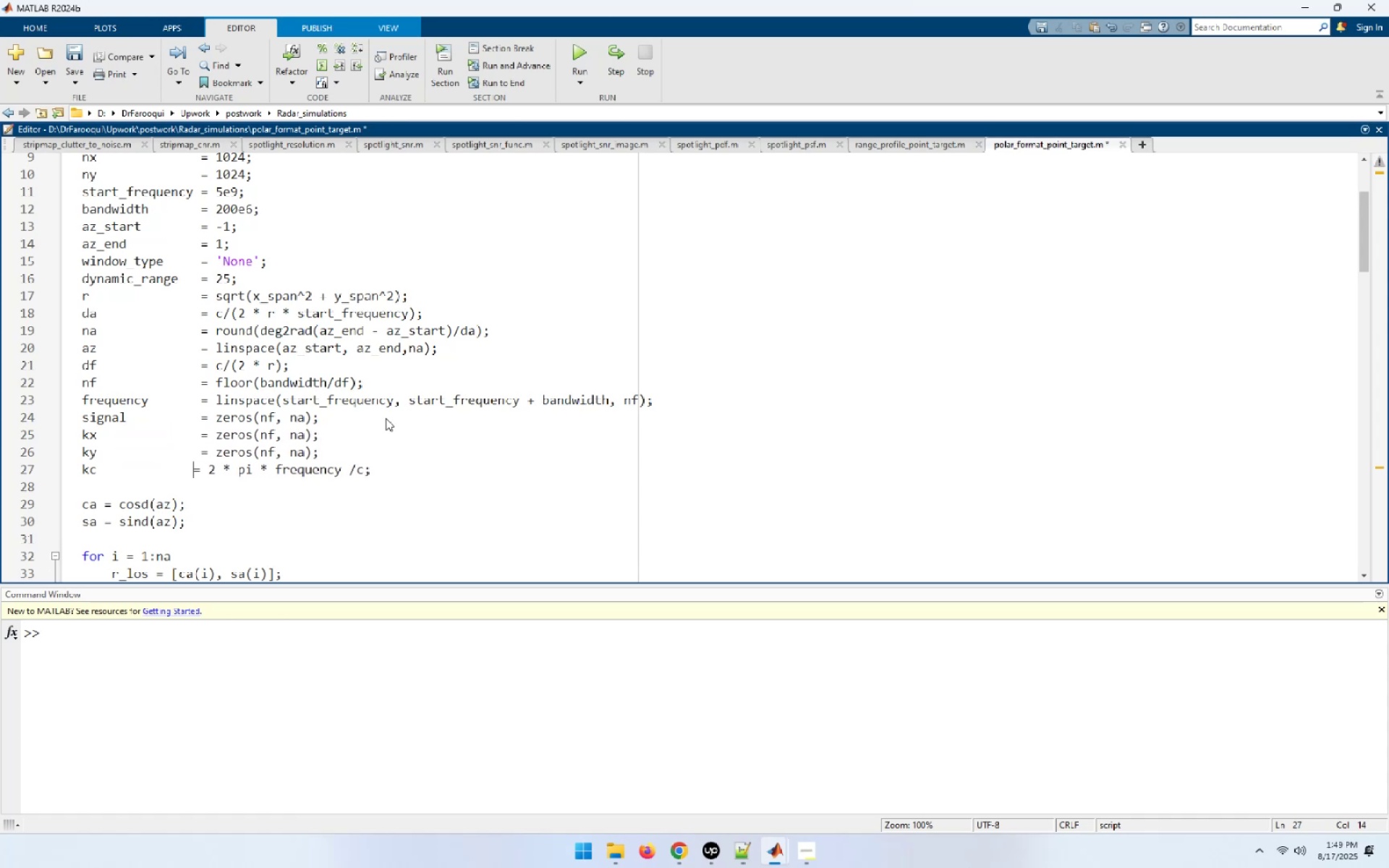 
key(Space)
 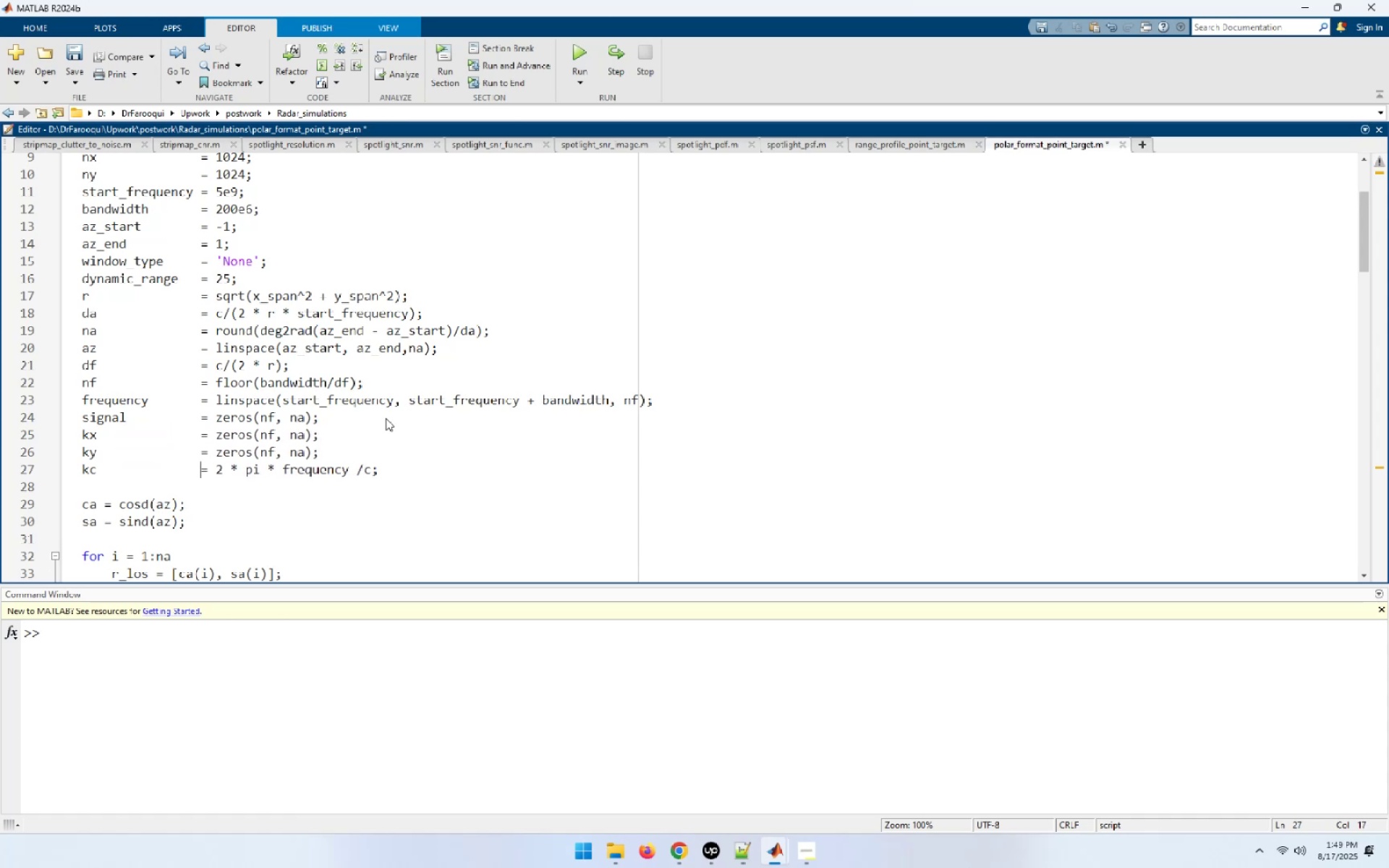 
key(End)
 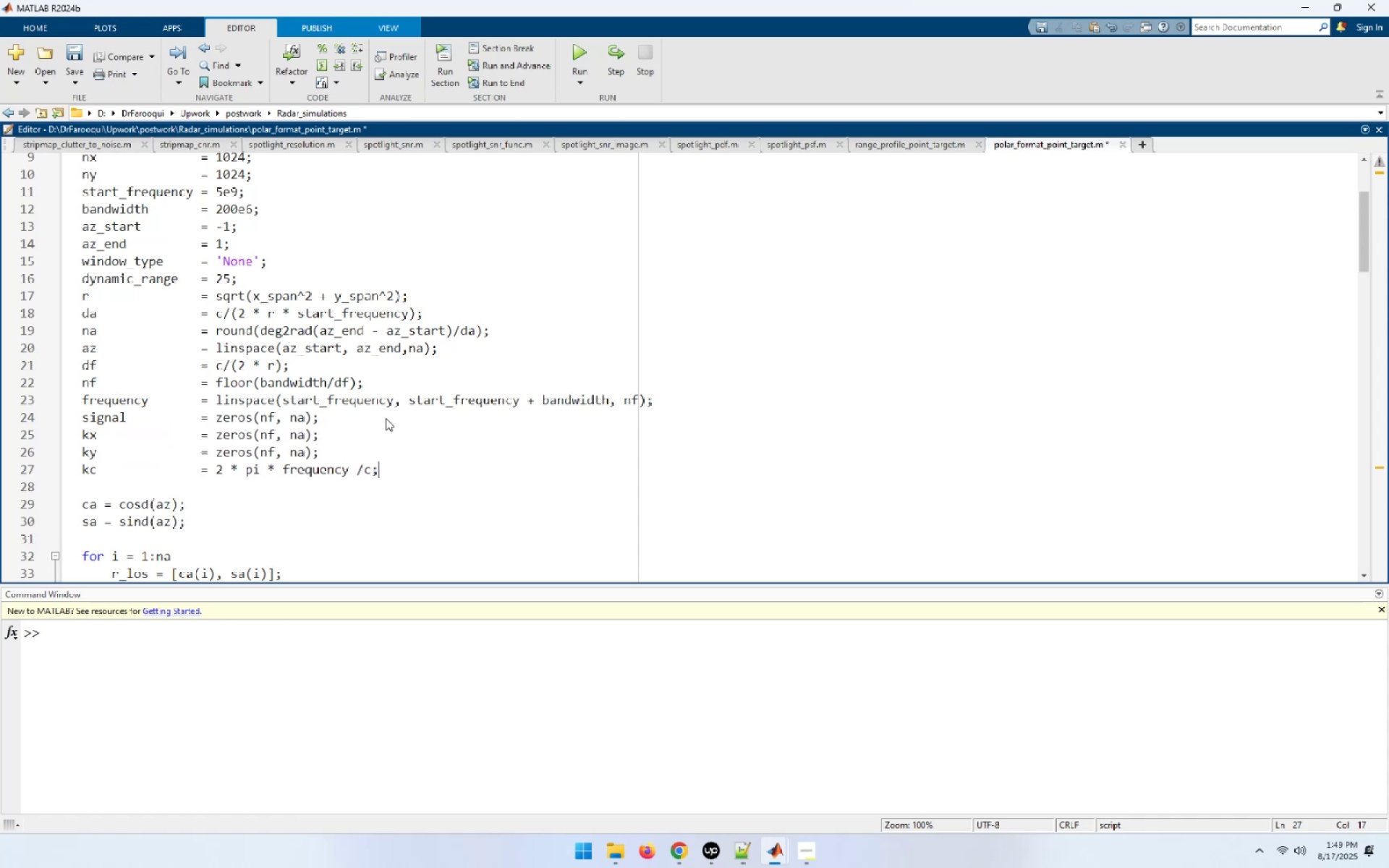 
key(Delete)
 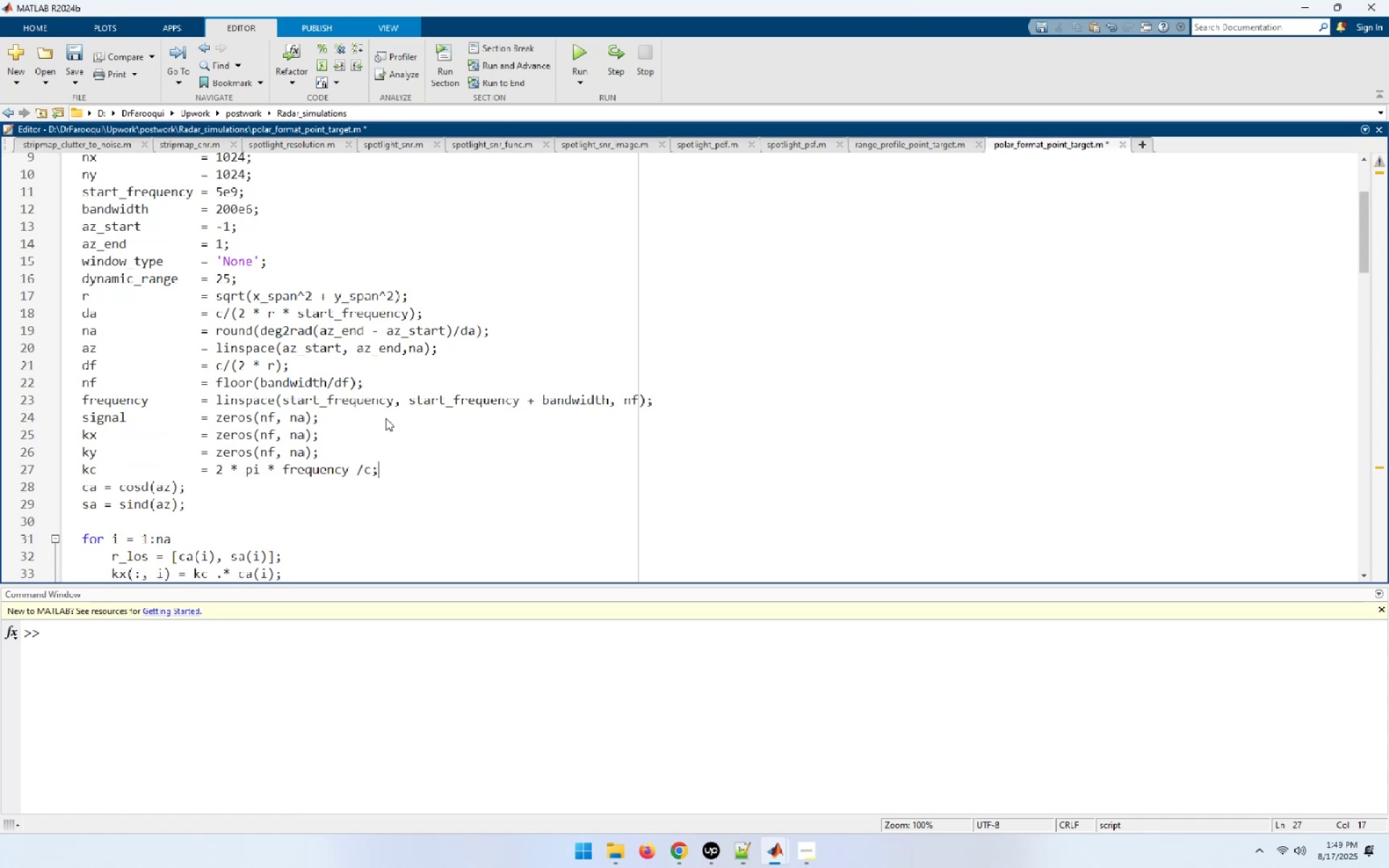 
key(Home)
 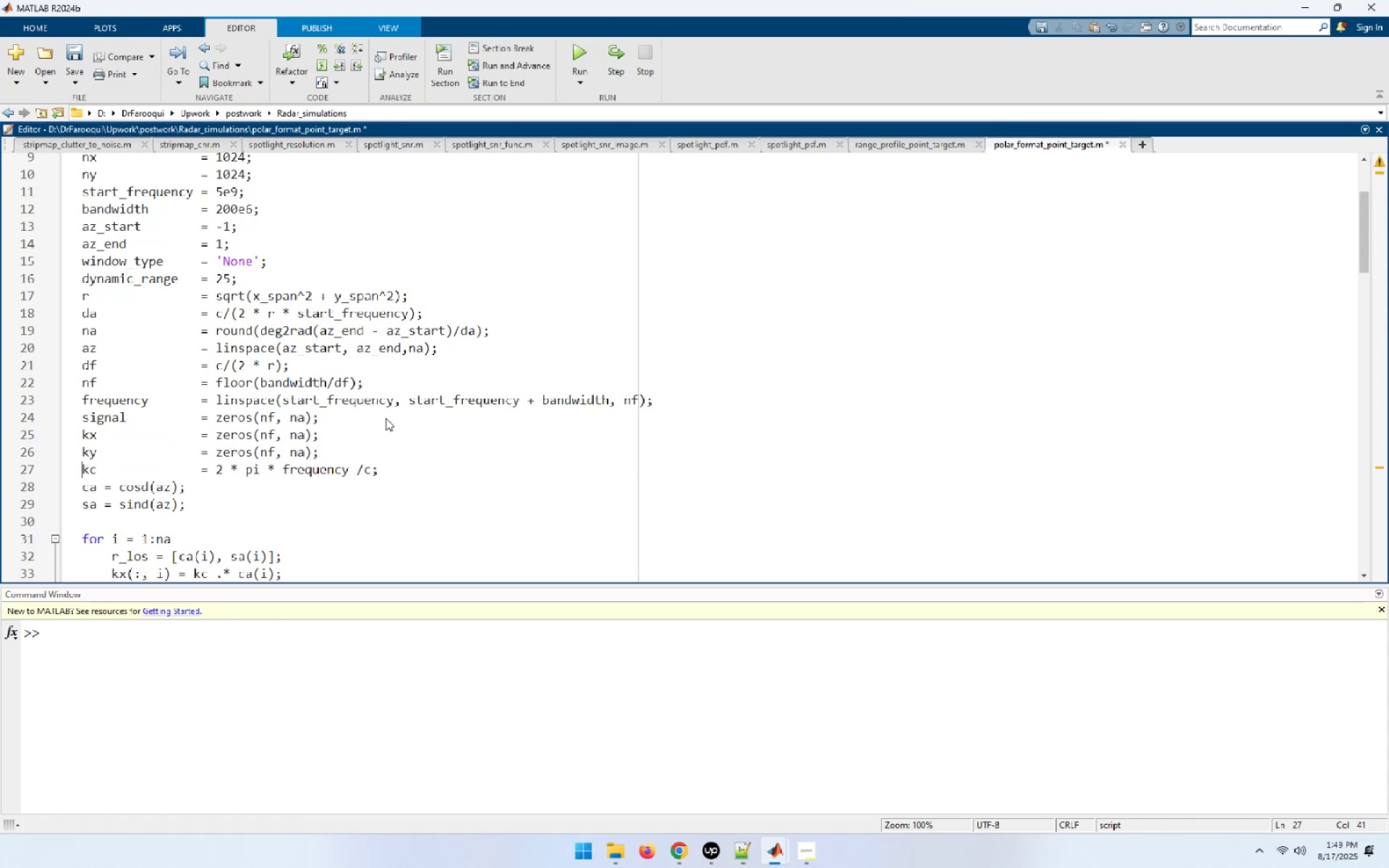 
key(ArrowUp)
 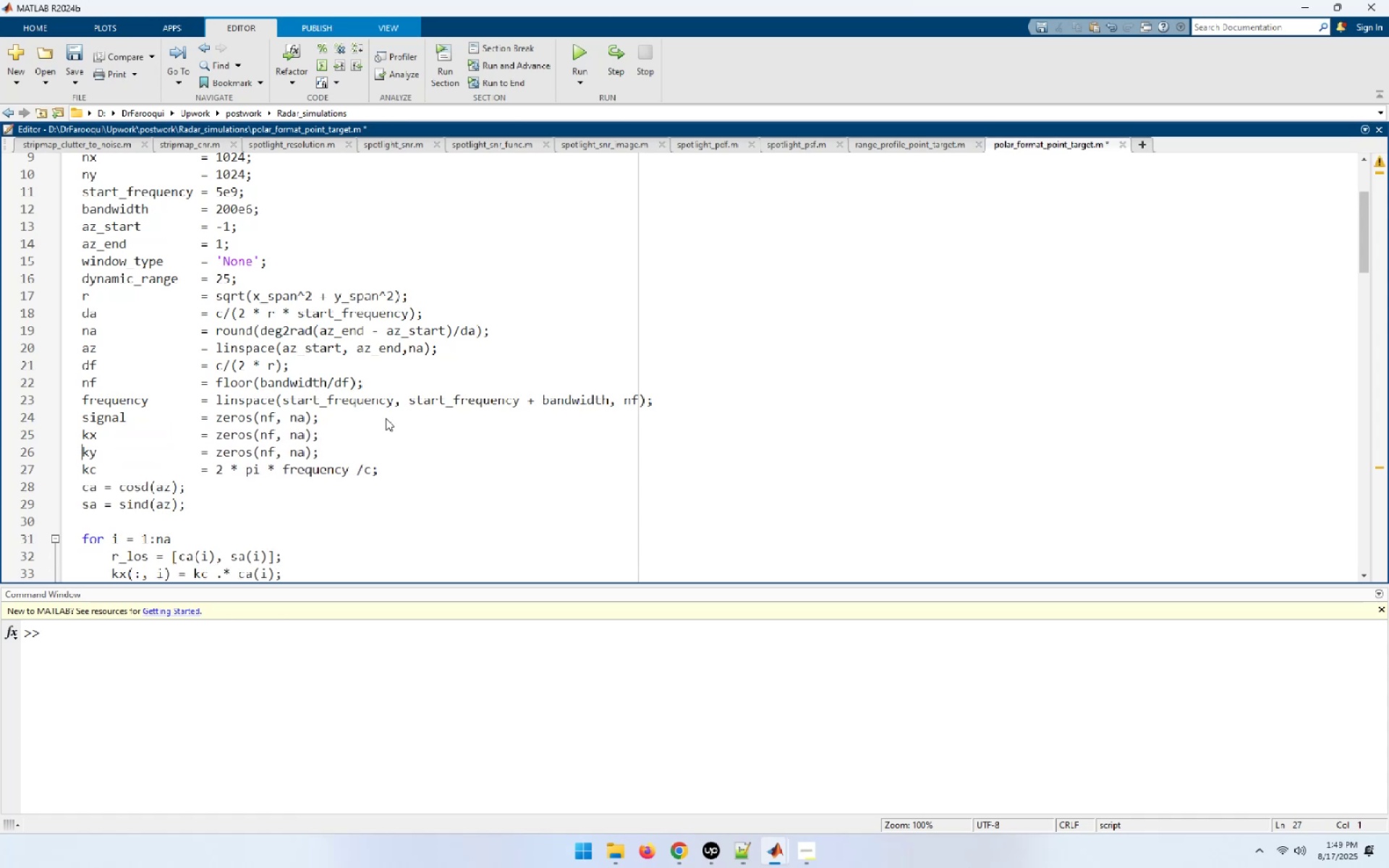 
key(ArrowDown)
 